 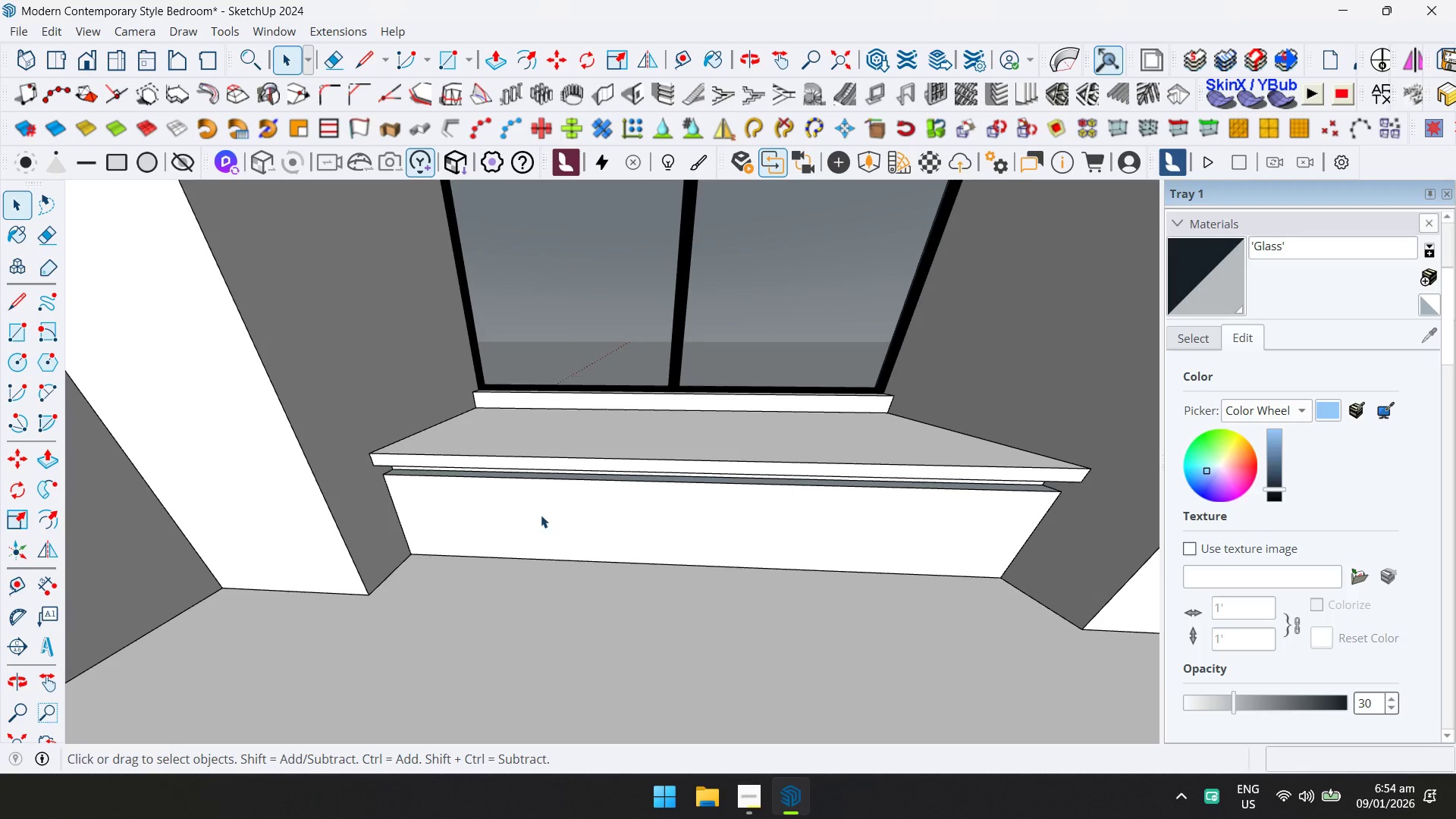 
left_click([541, 510])
 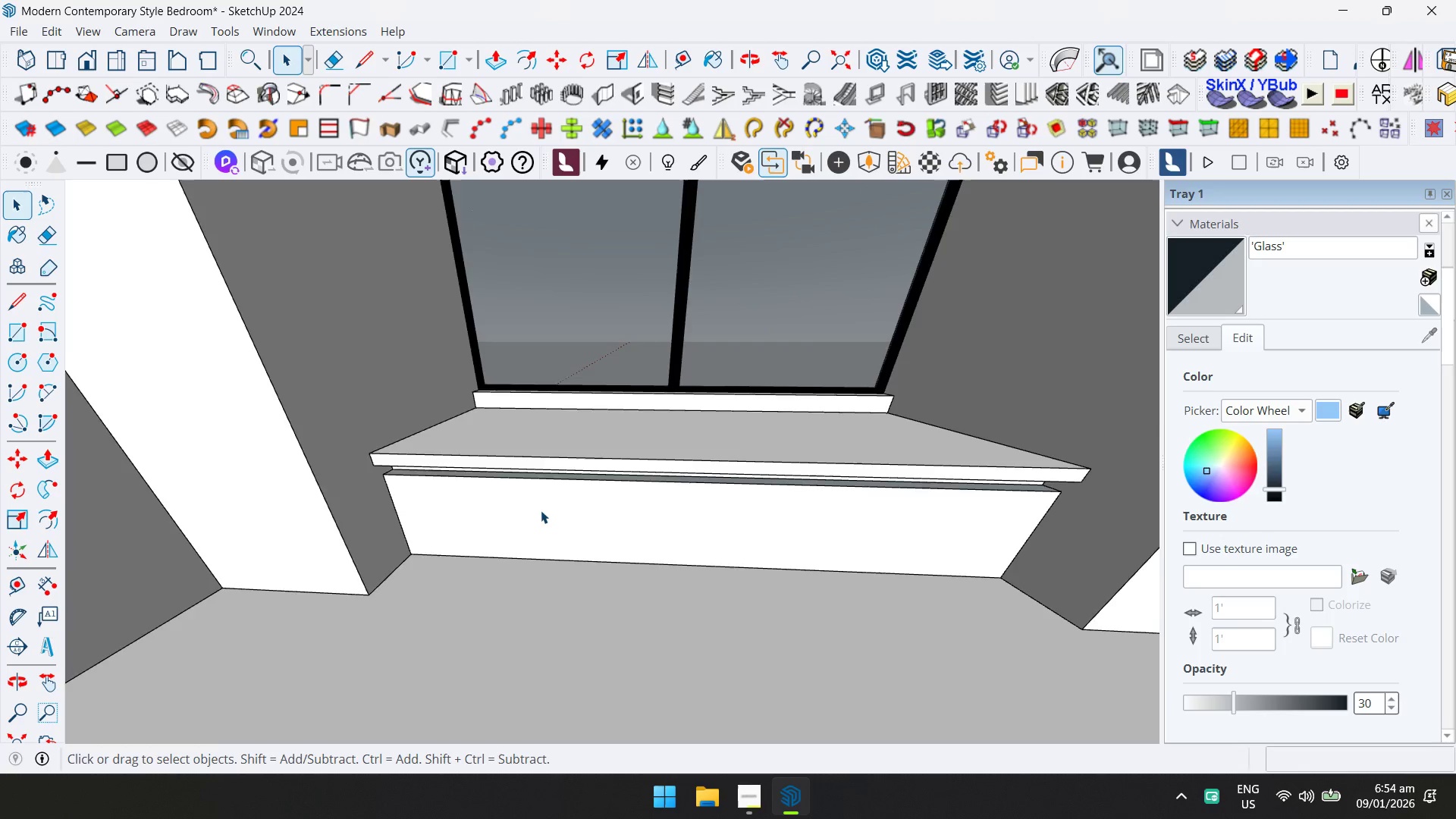 
scroll: coordinate [557, 529], scroll_direction: up, amount: 2.0
 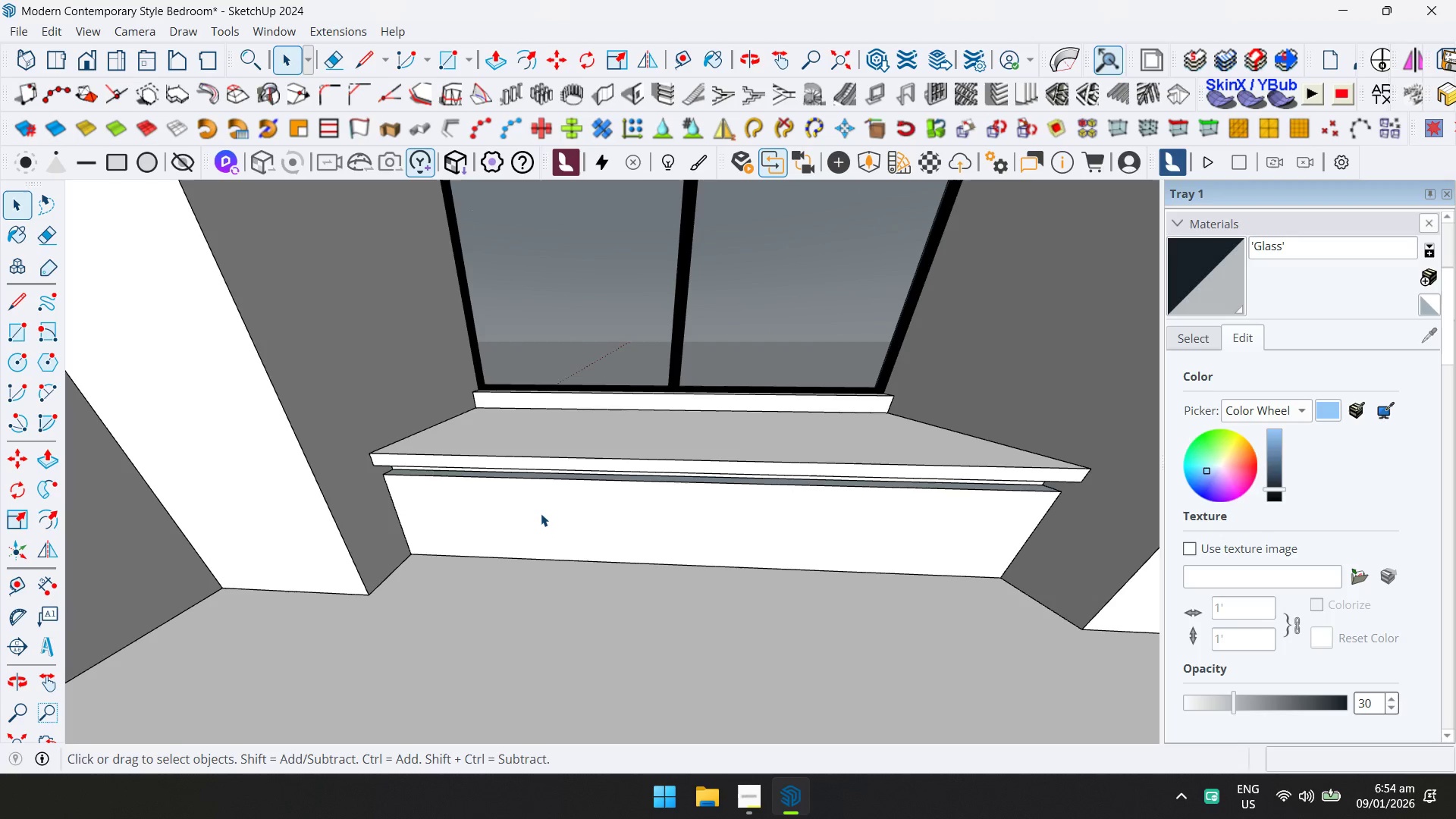 
double_click([541, 510])
 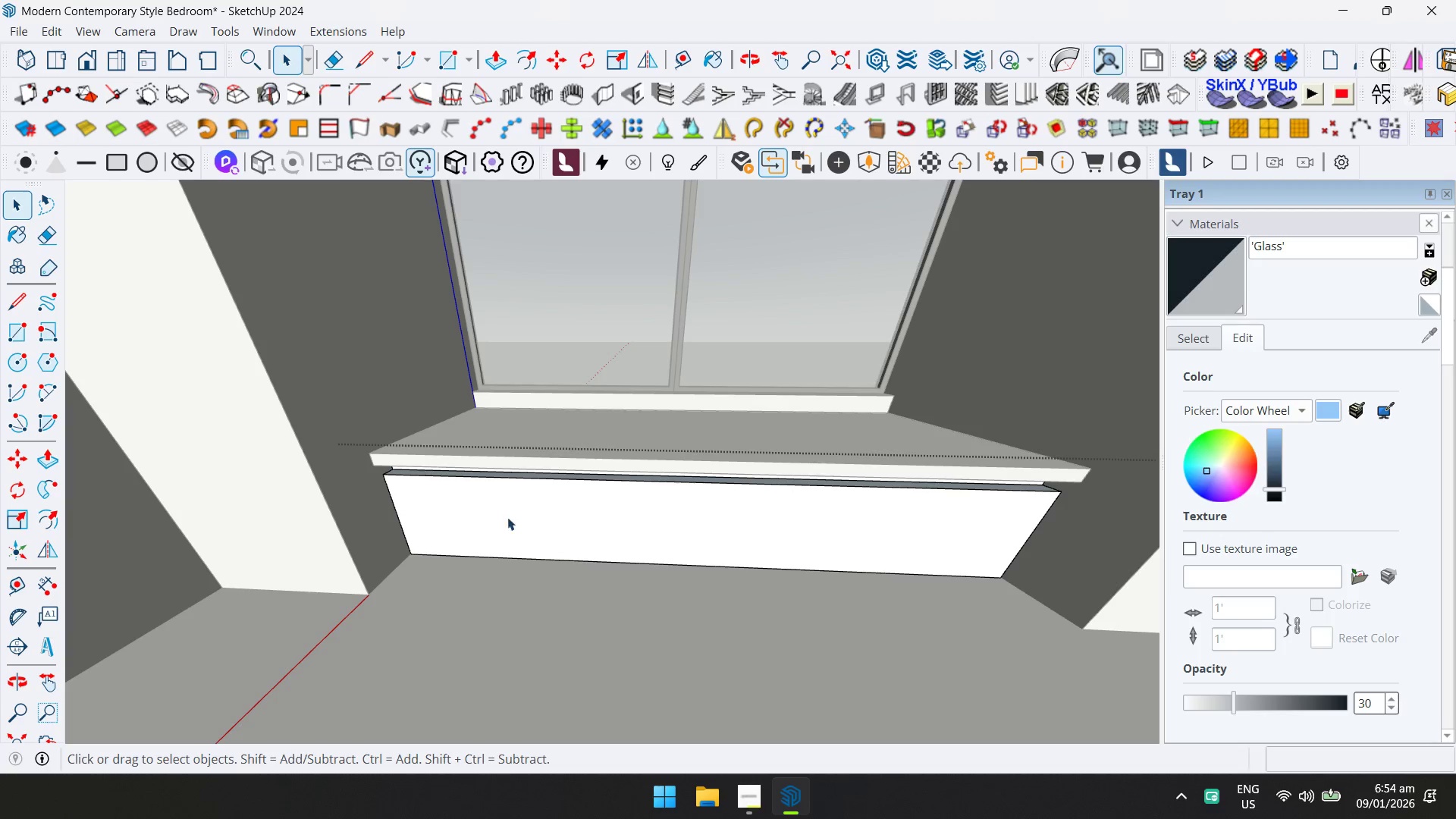 
key(T)
 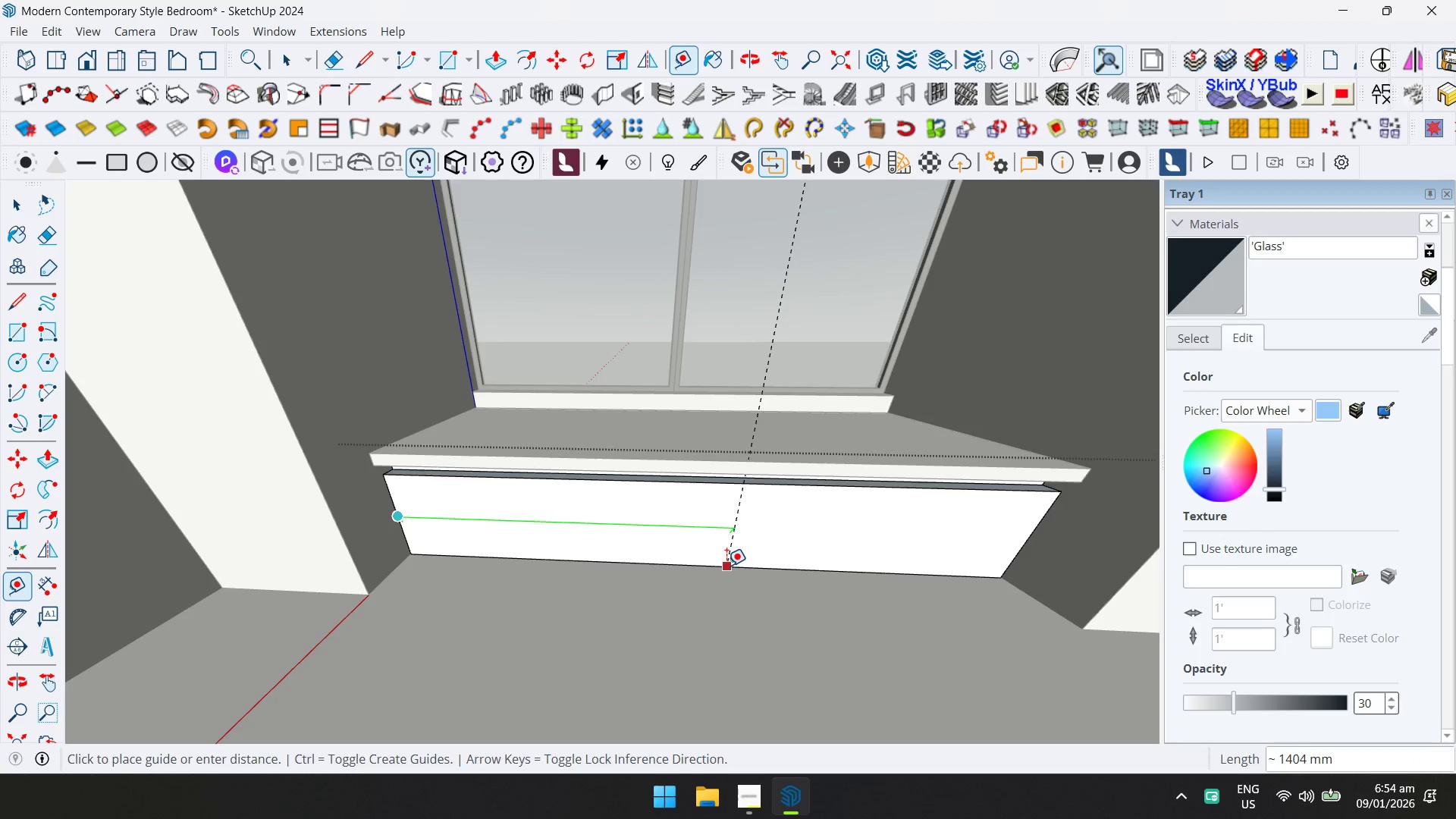 
left_click([698, 563])
 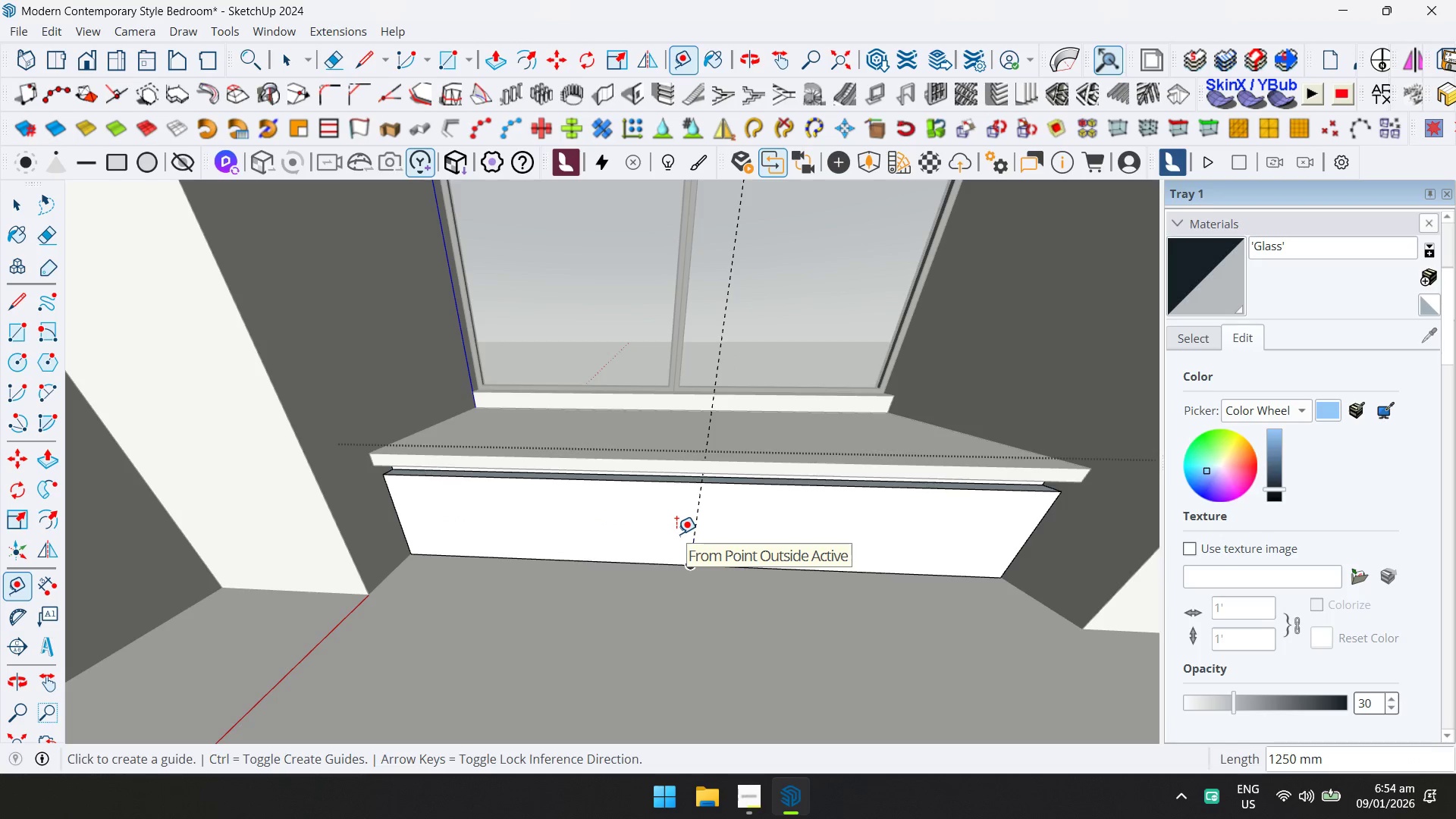 
key(L)
 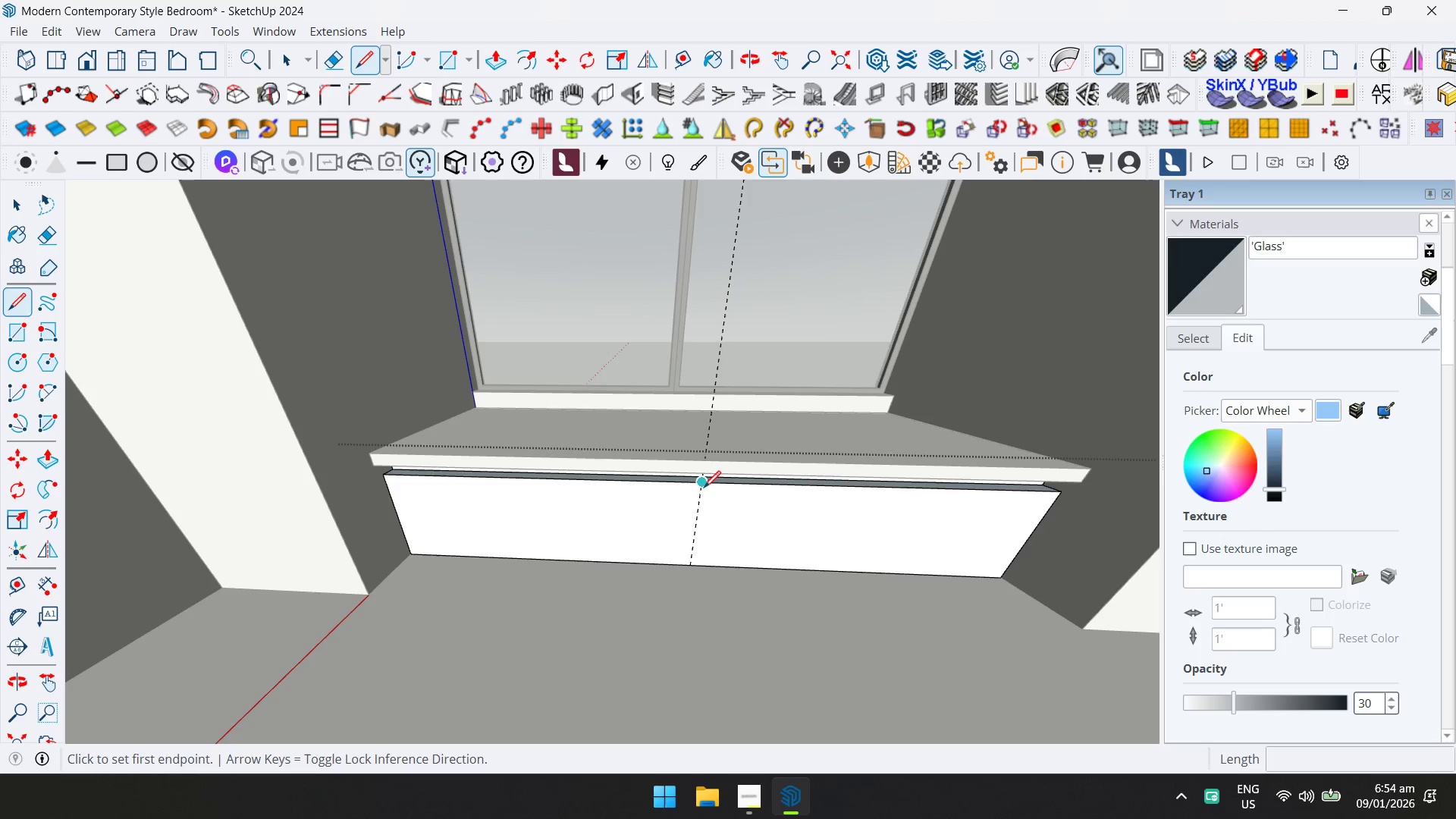 
left_click([704, 485])
 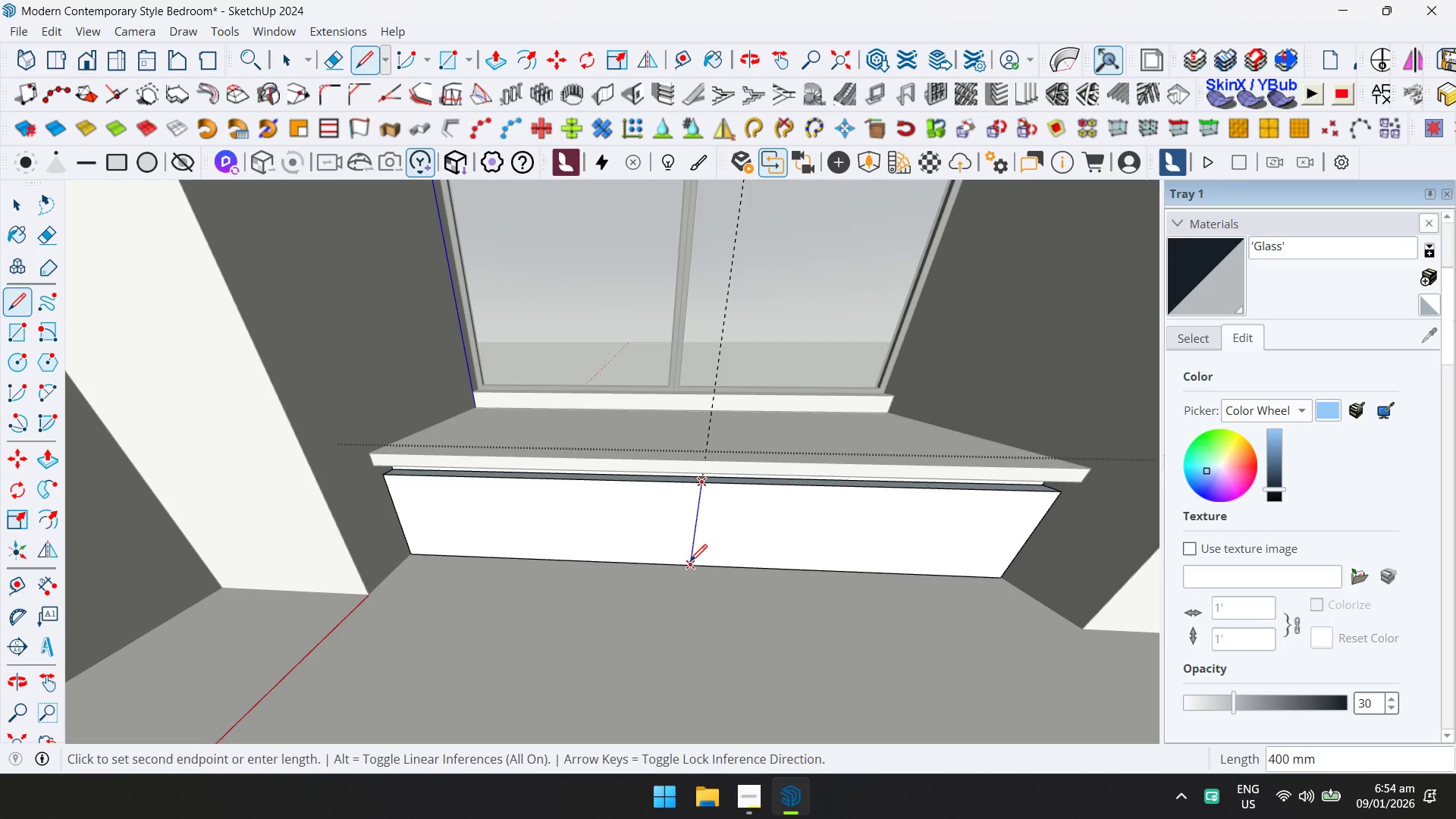 
left_click([690, 561])
 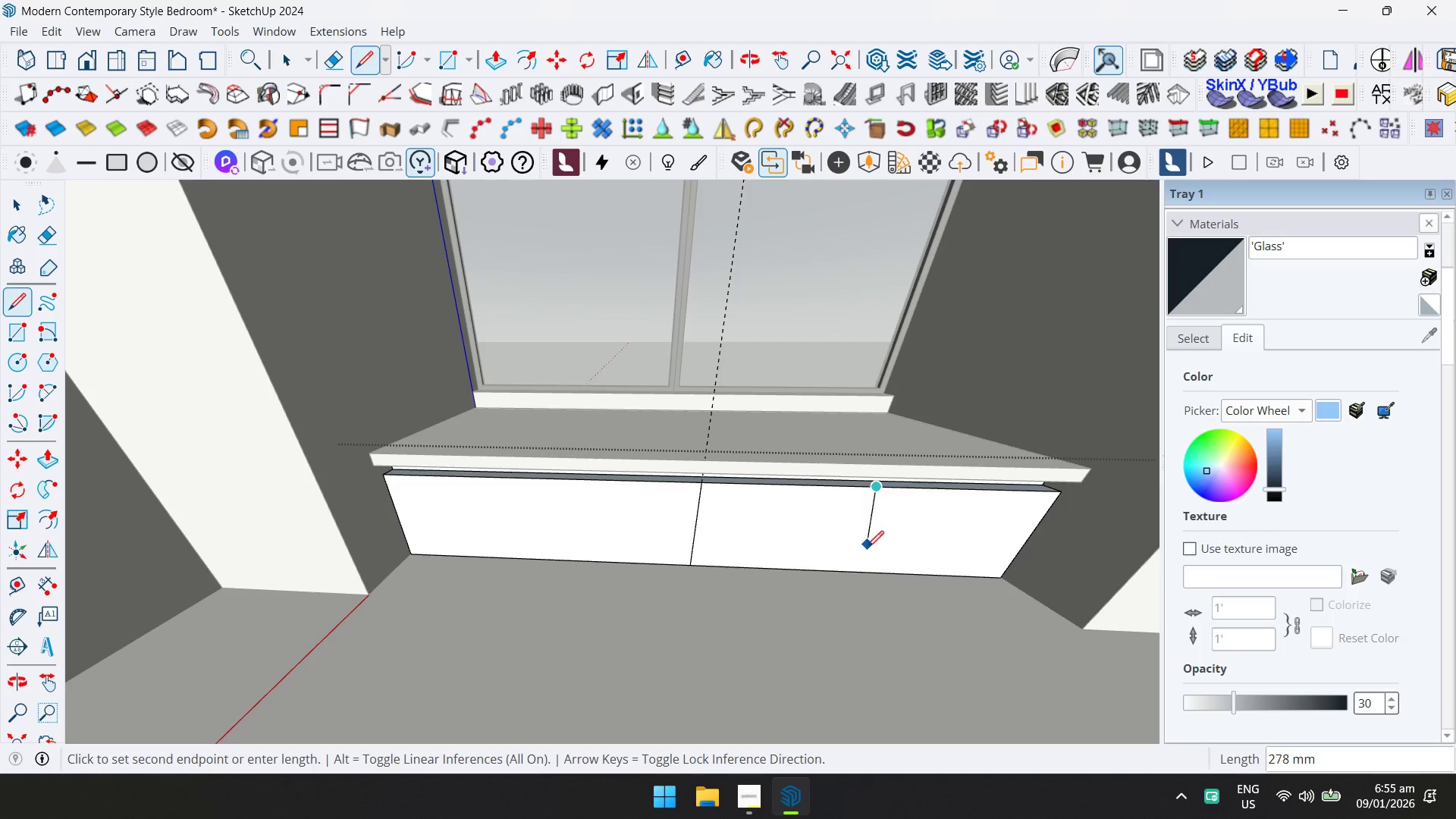 
left_click([846, 569])
 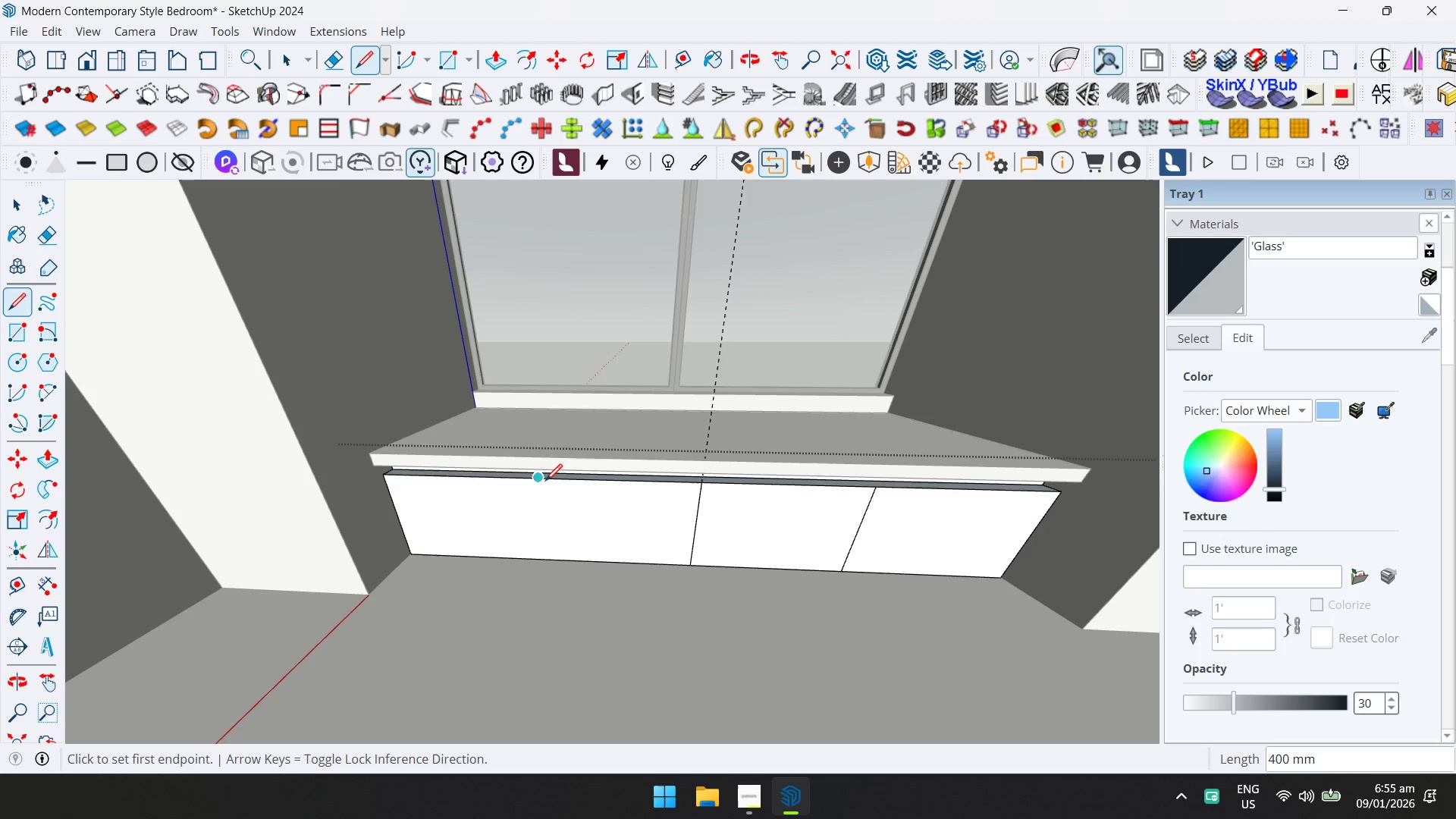 
left_click([538, 482])
 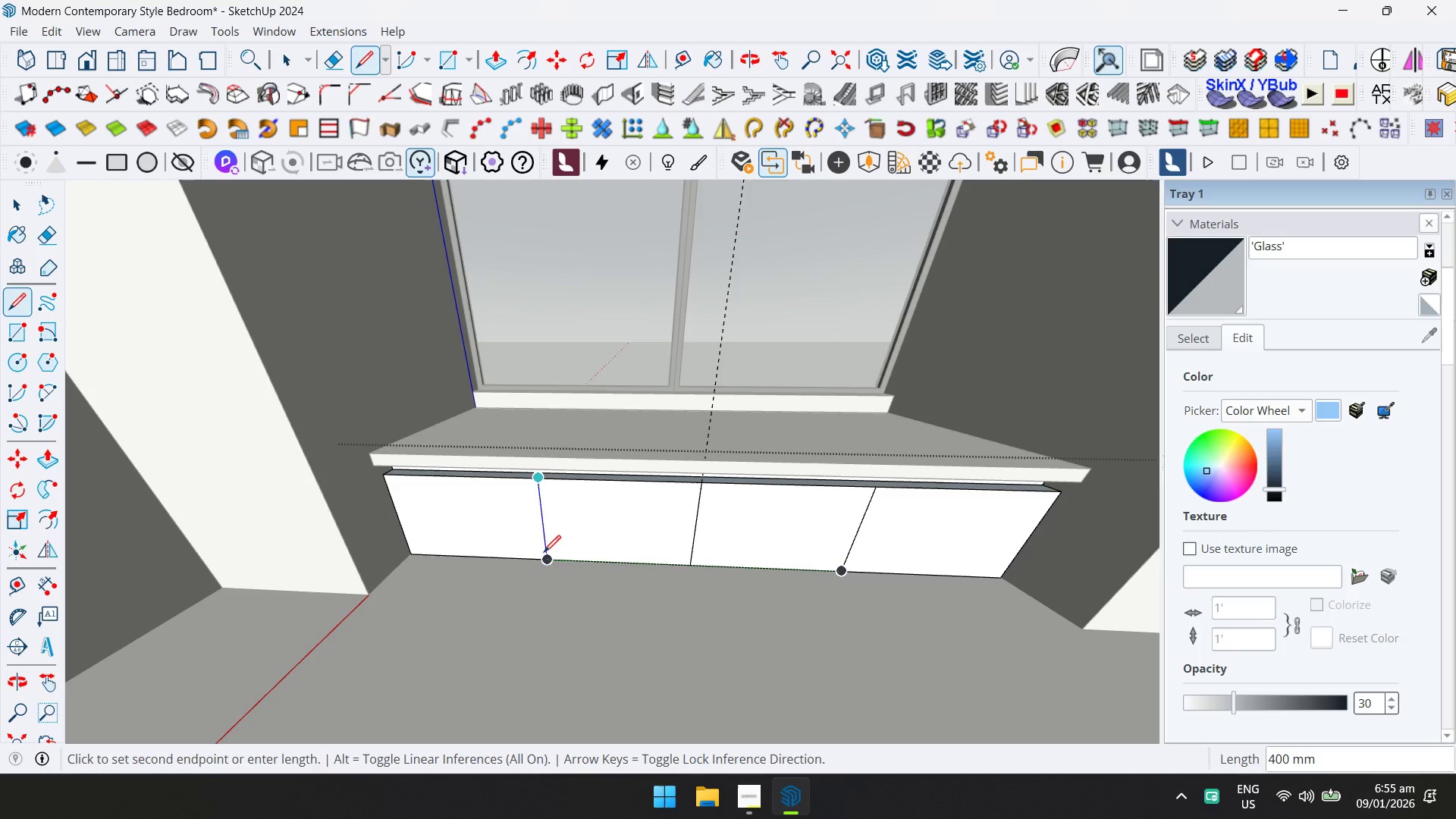 
left_click([544, 559])
 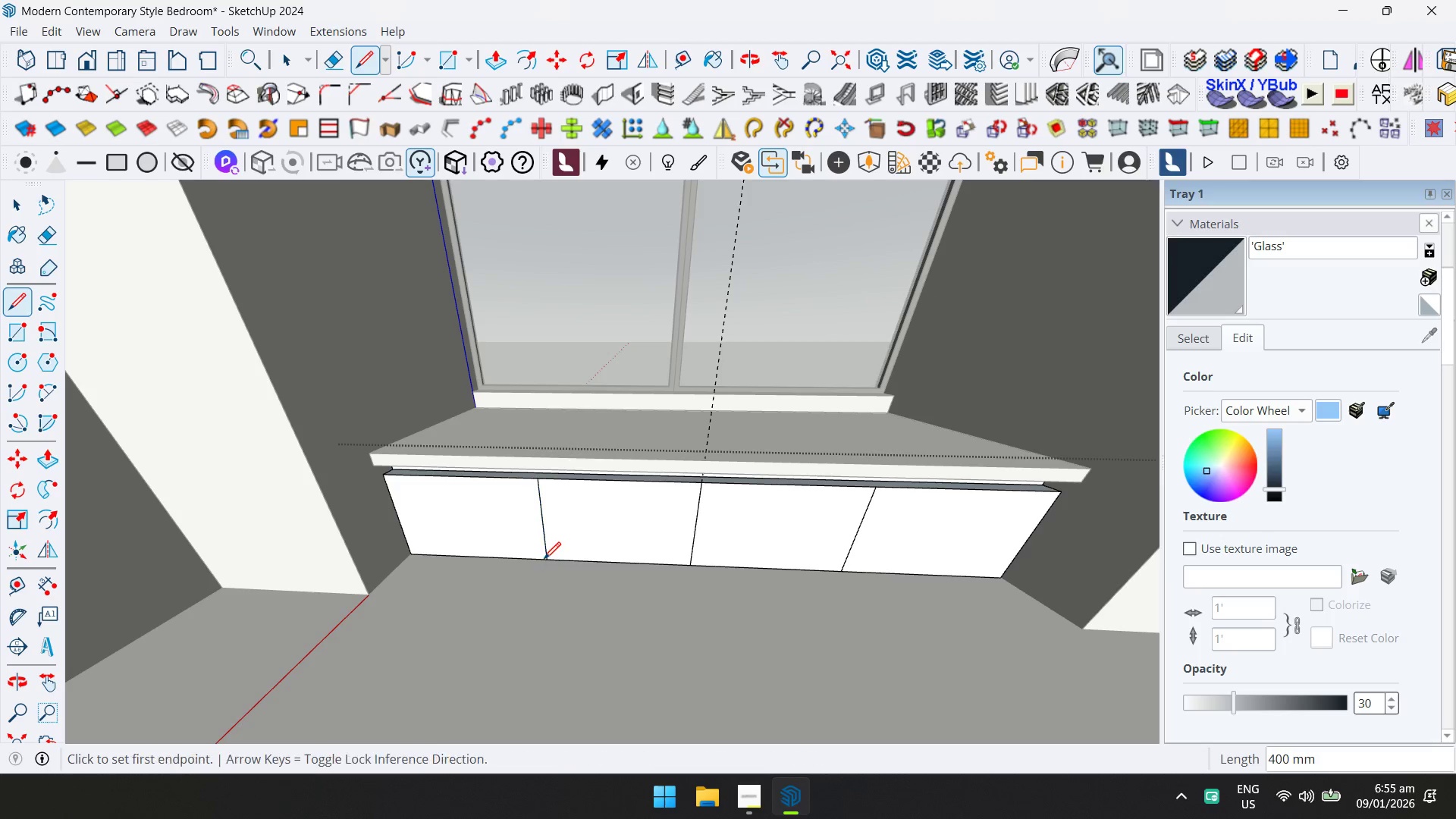 
key(D)
 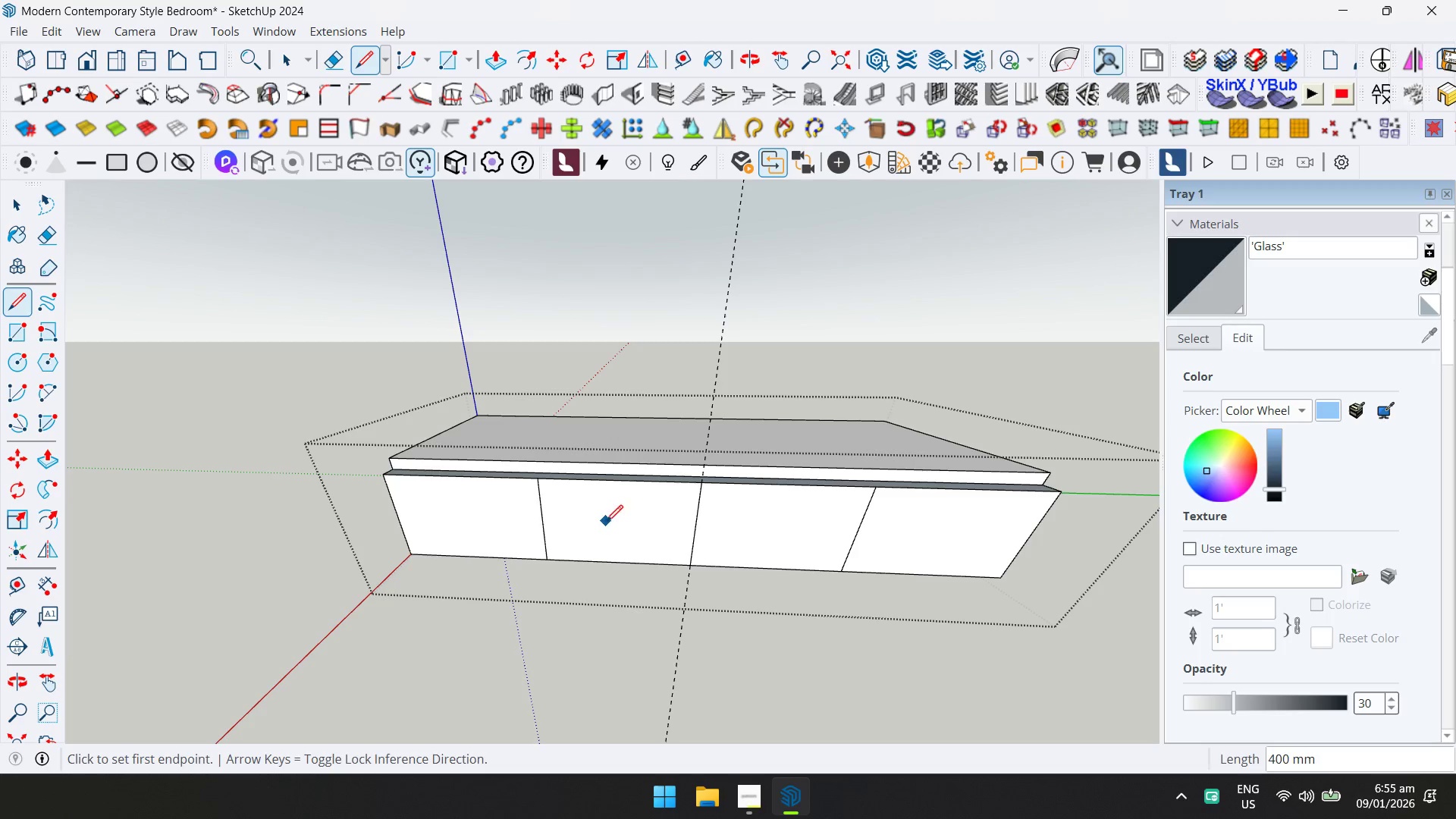 
key(Space)
 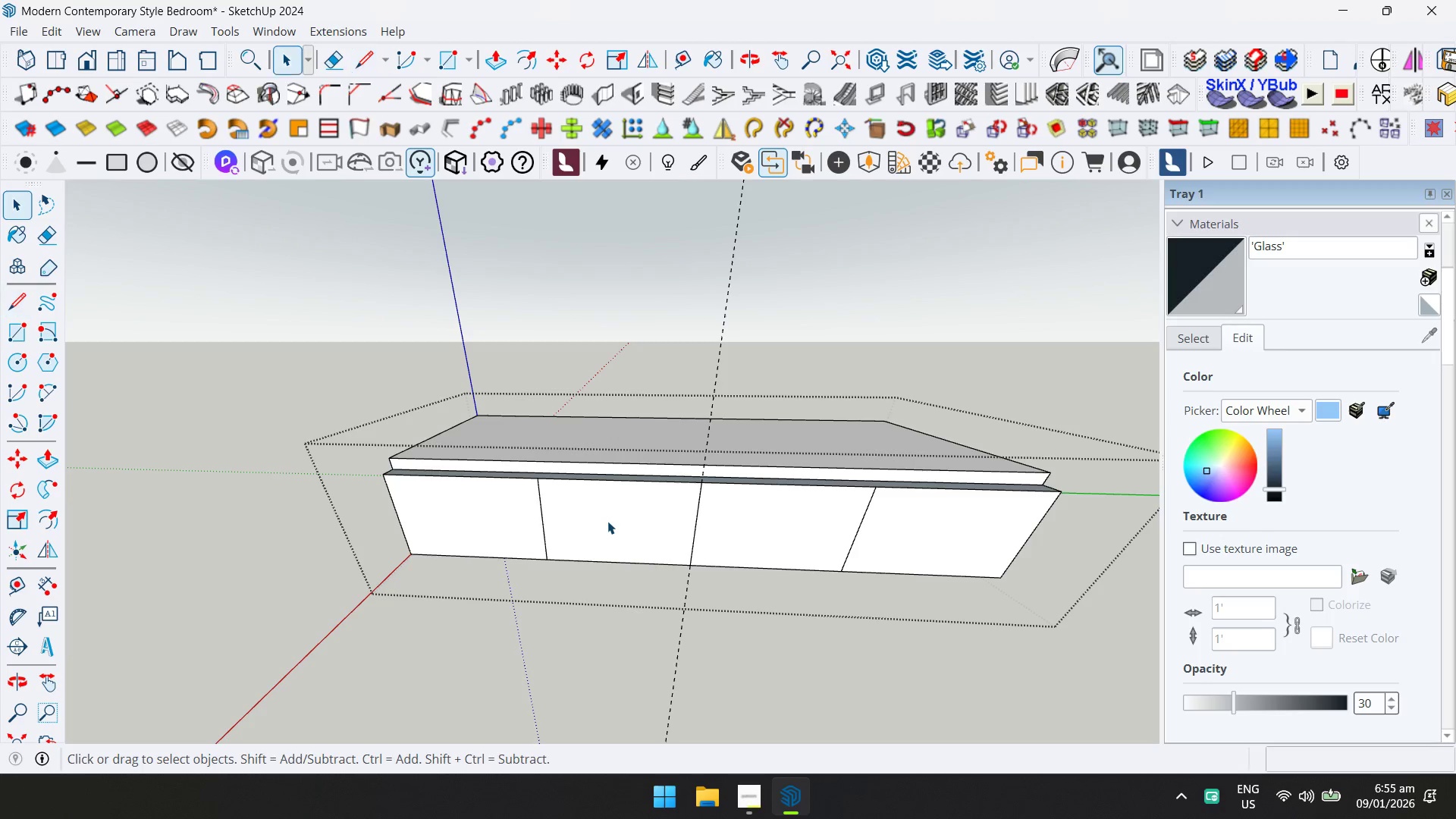 
key(Shift+1)
 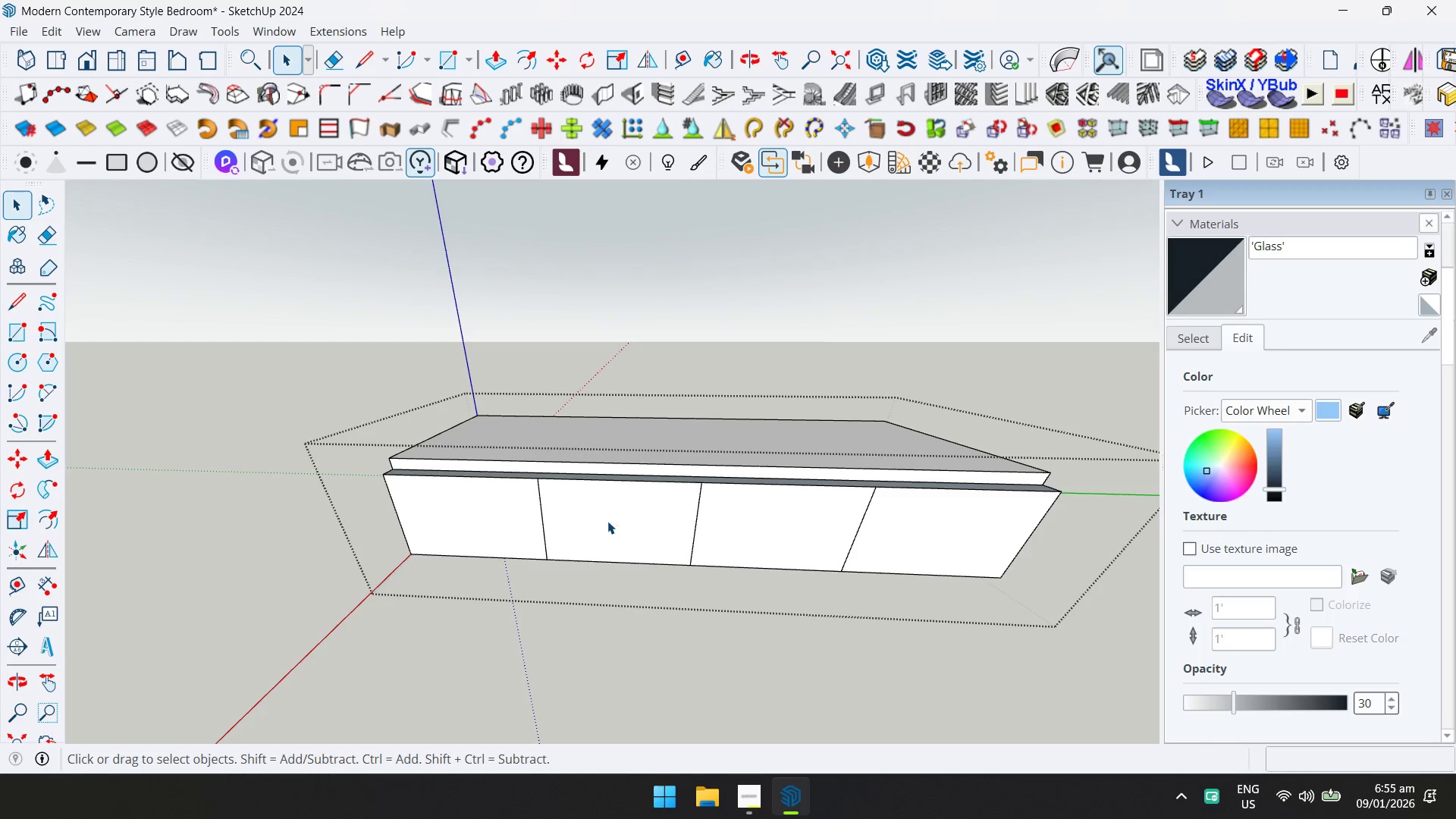 
key(Space)
 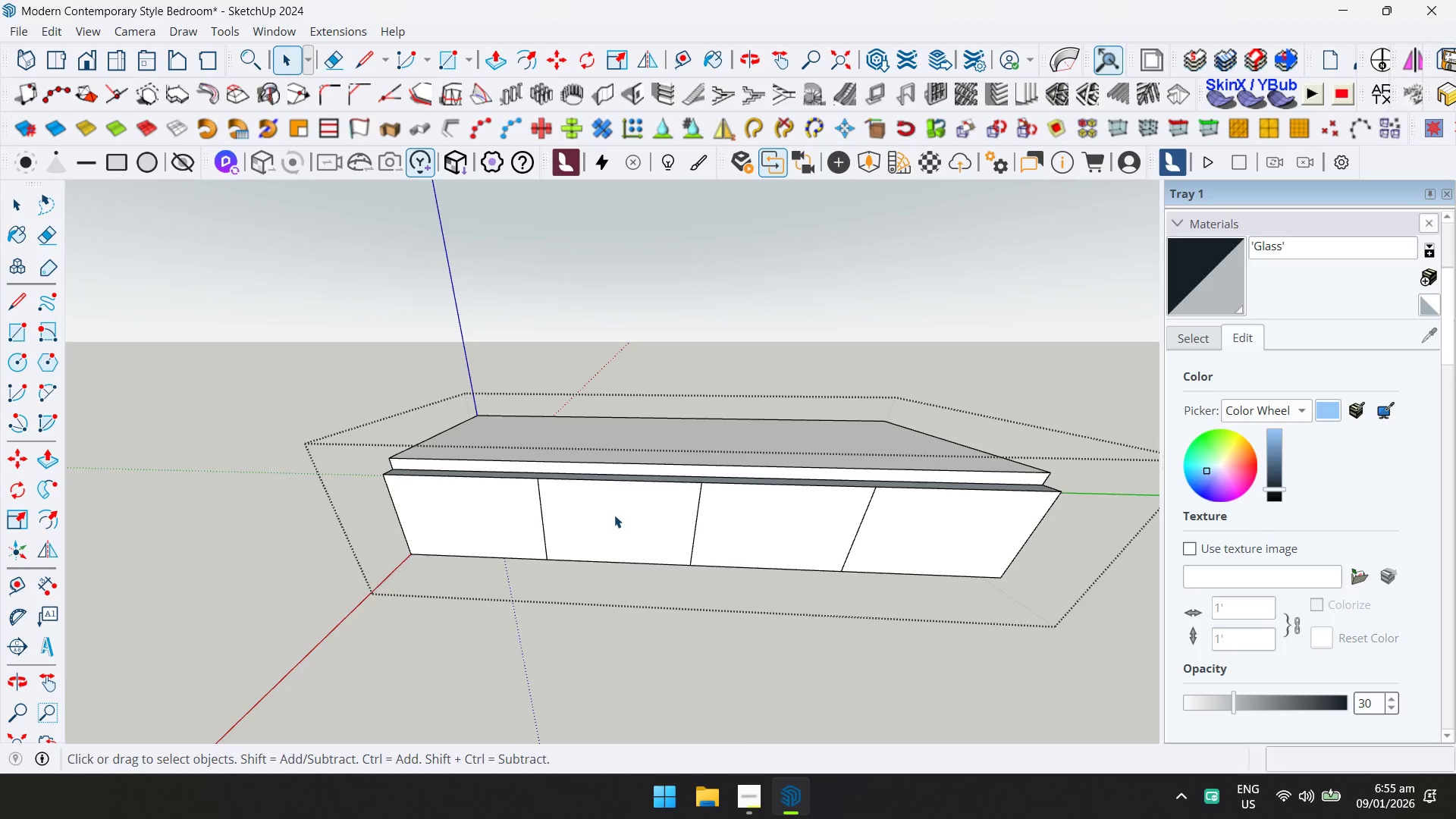 
key(Escape)
 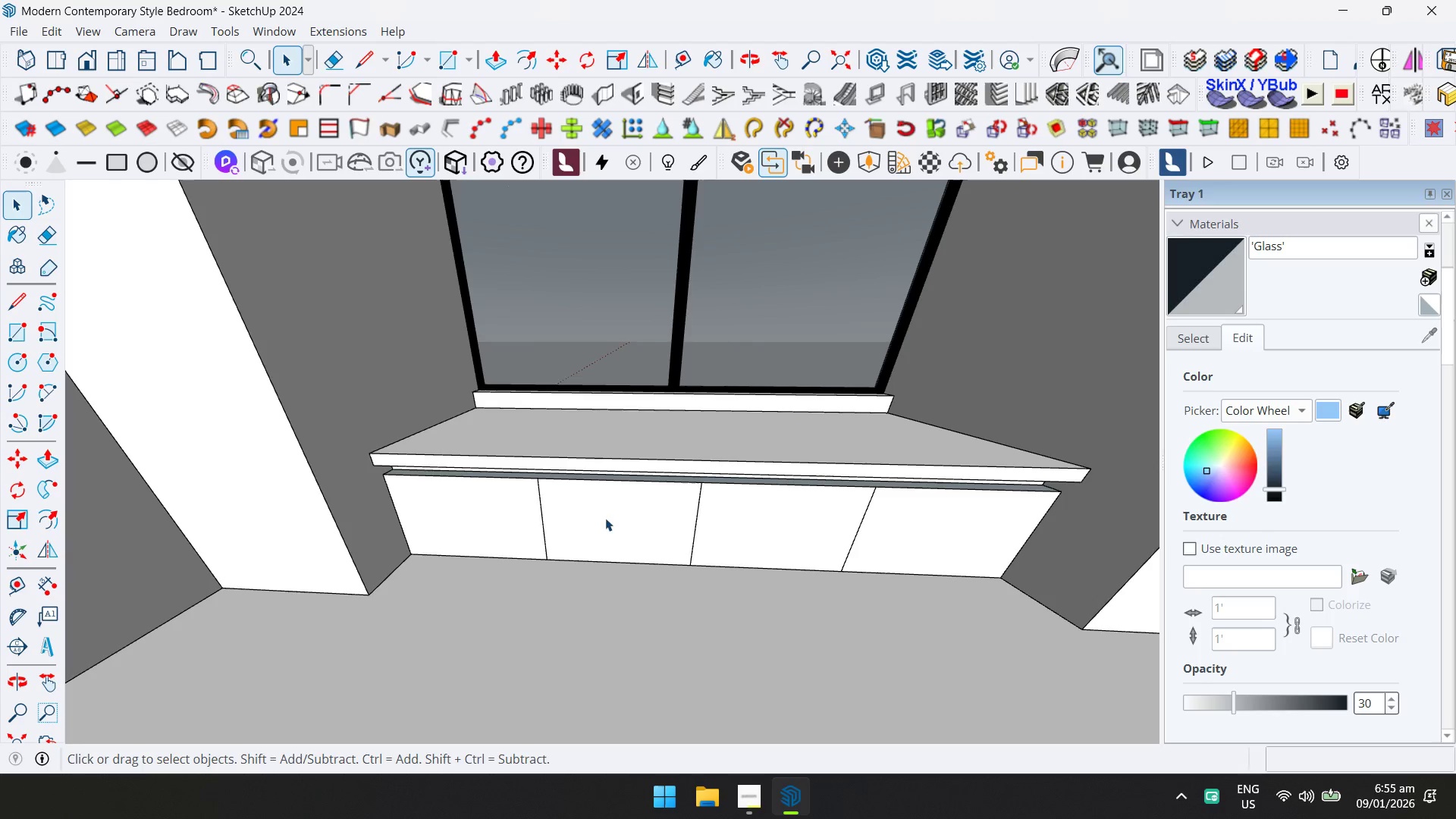 
key(Escape)
 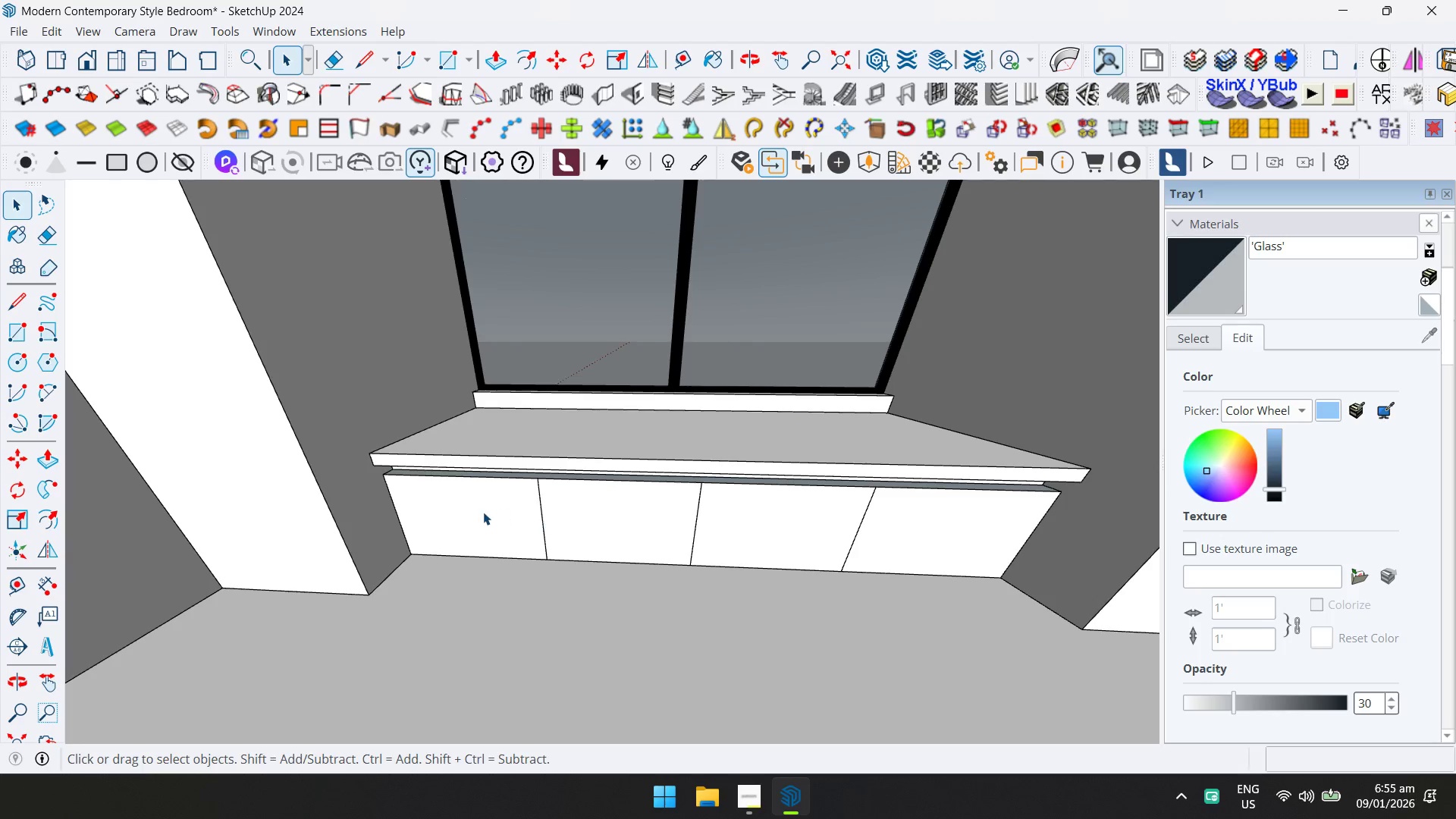 
left_click([483, 511])
 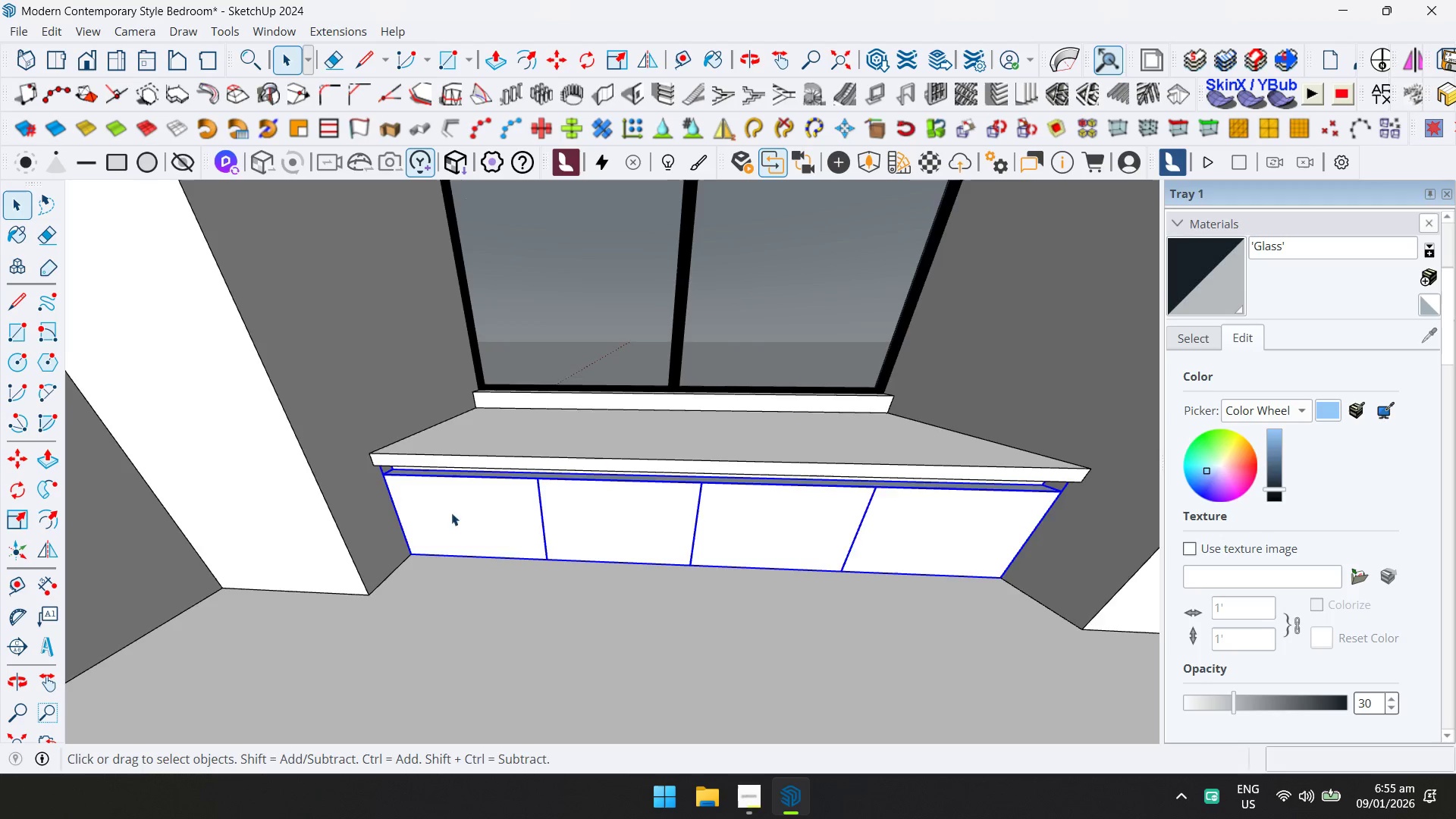 
key(R)
 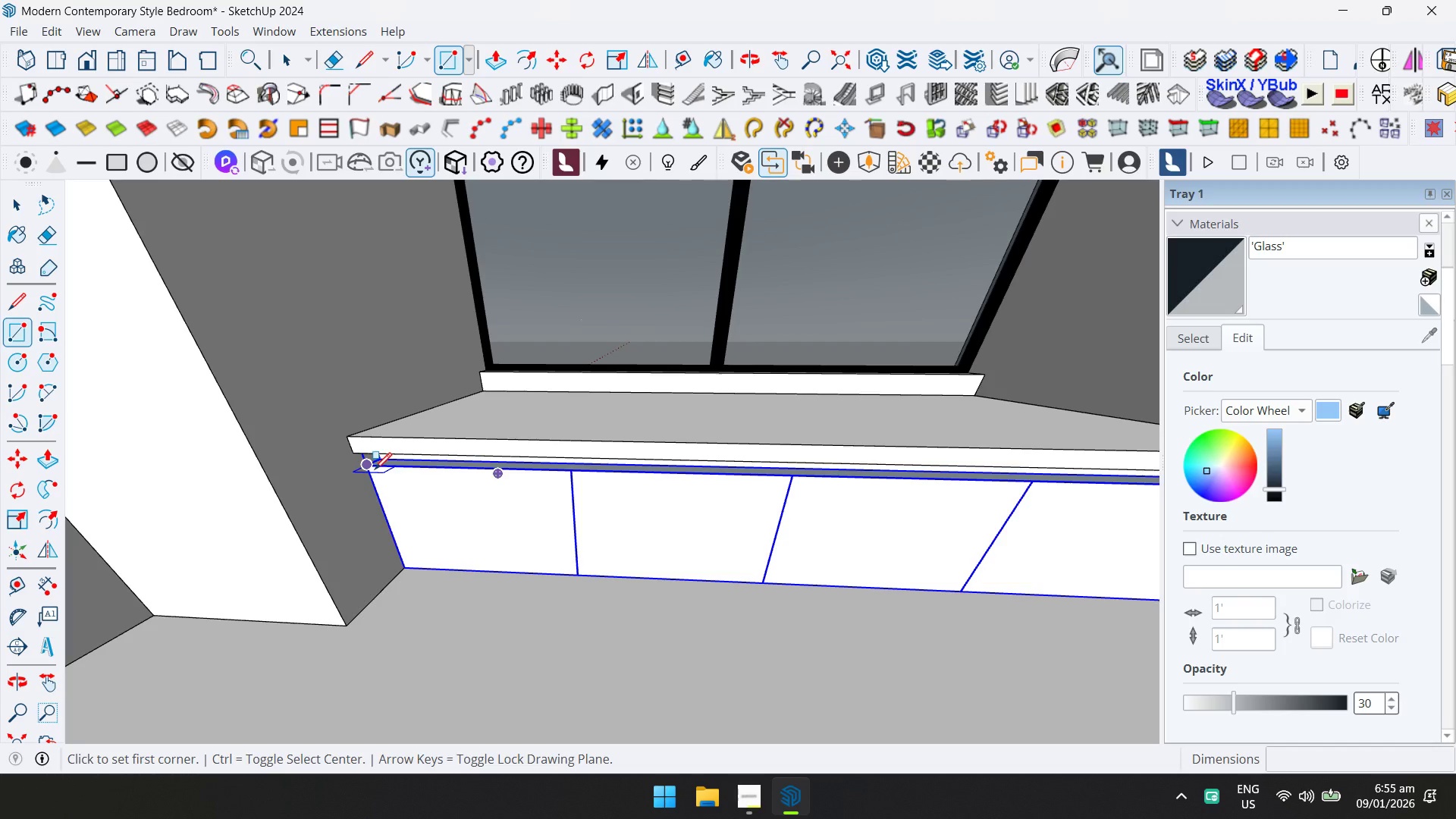 
scroll: coordinate [431, 500], scroll_direction: up, amount: 3.0
 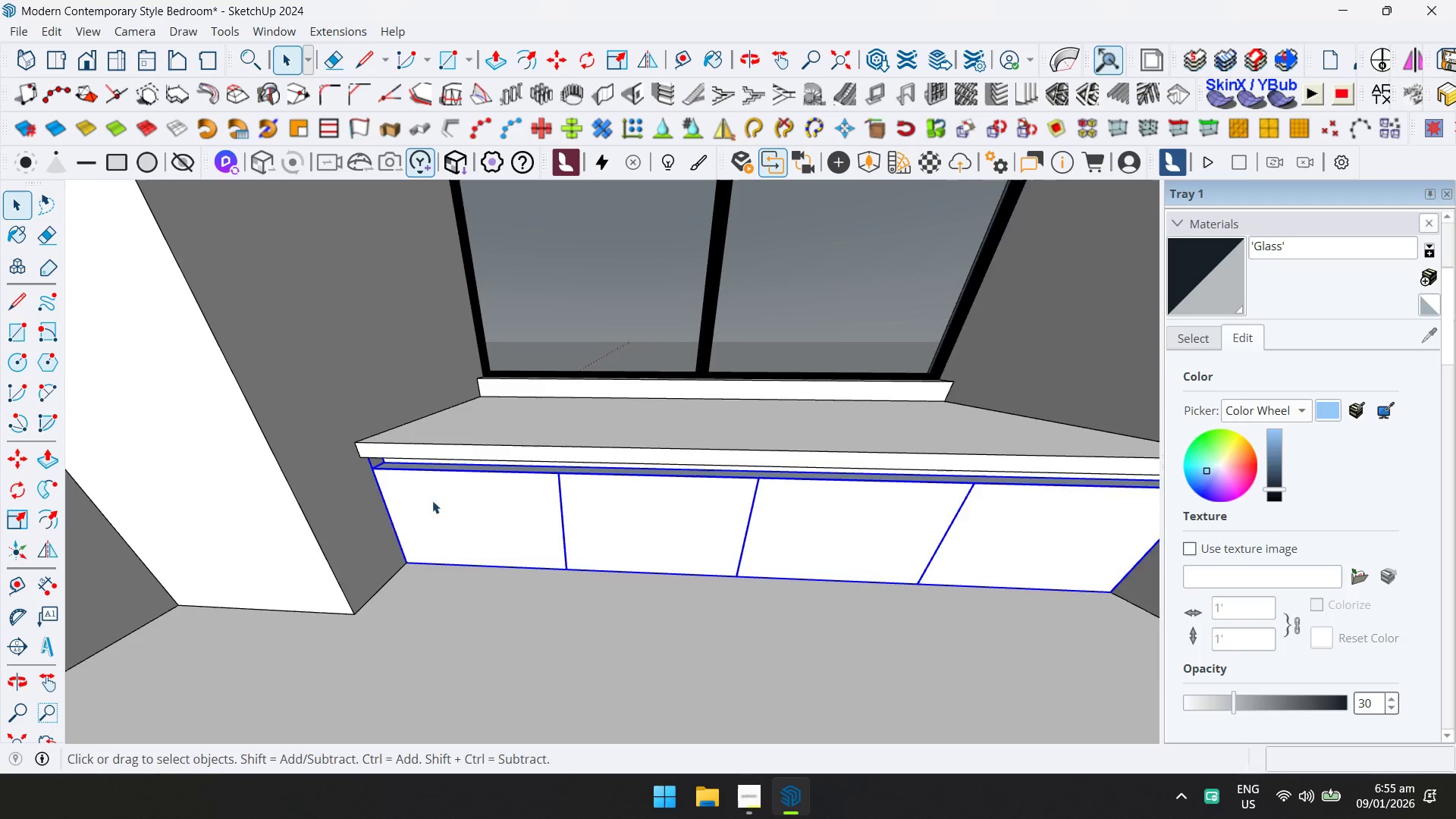 
left_click([375, 469])
 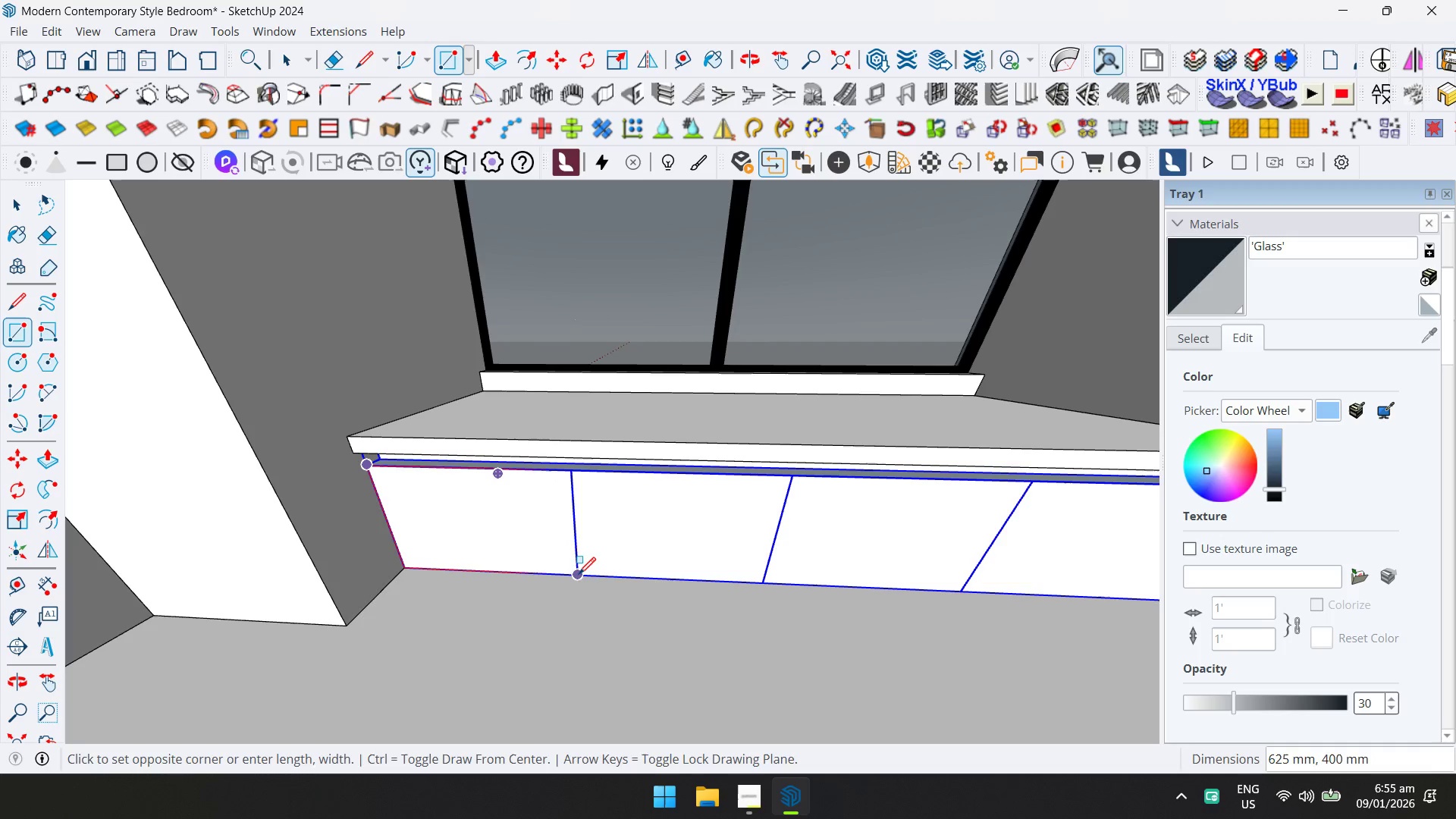 
left_click([581, 575])
 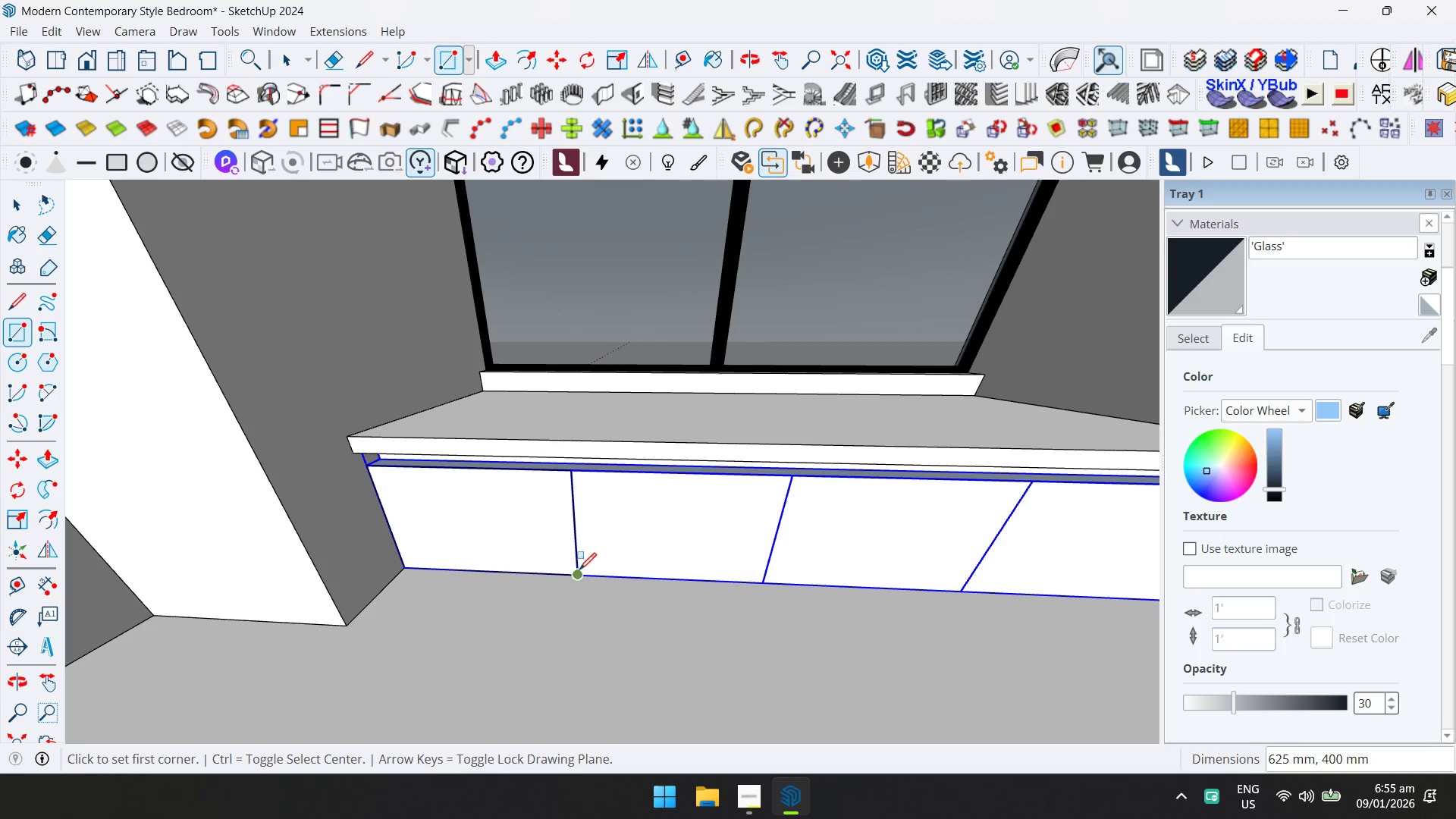 
key(Space)
 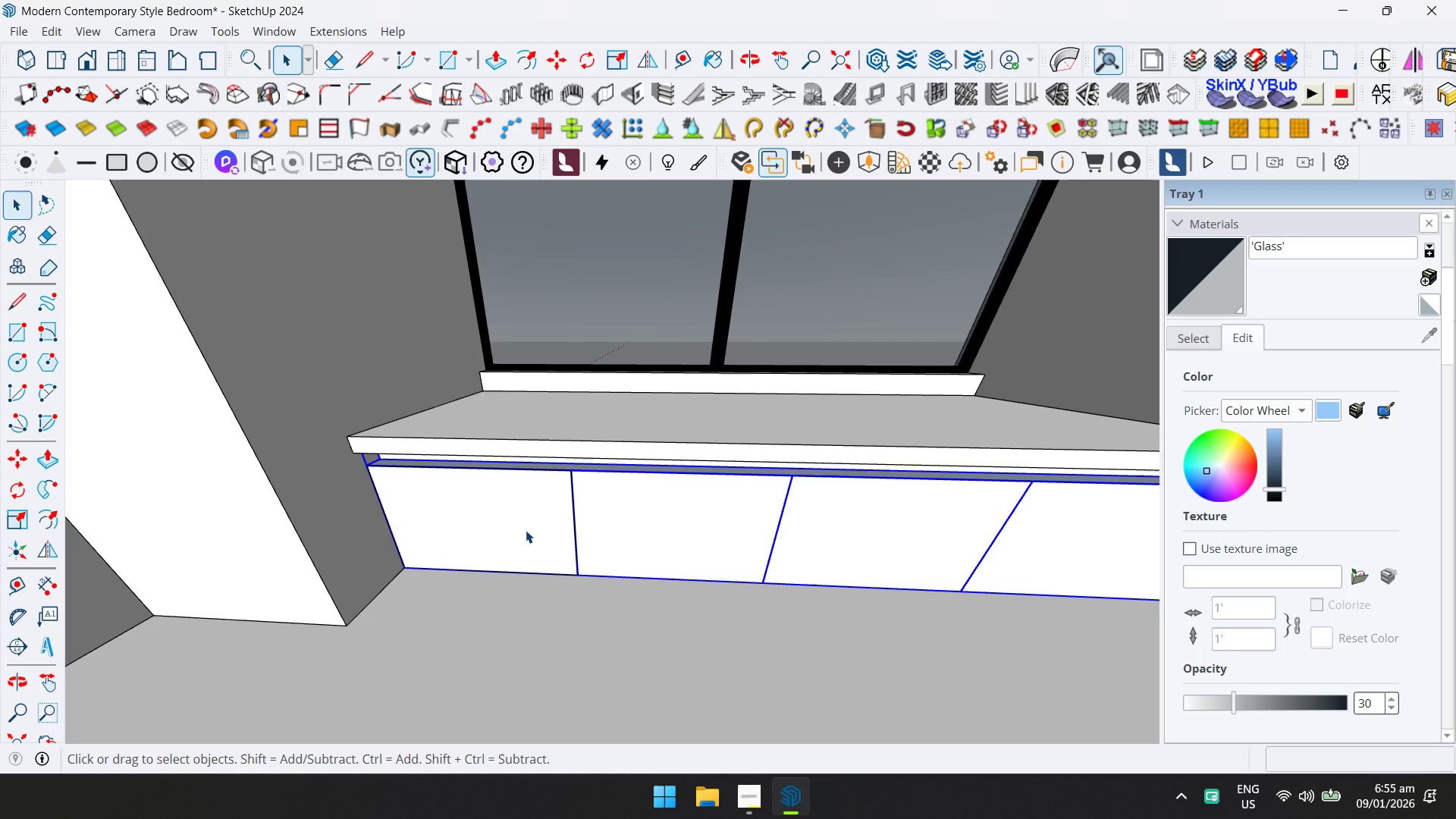 
double_click([526, 530])
 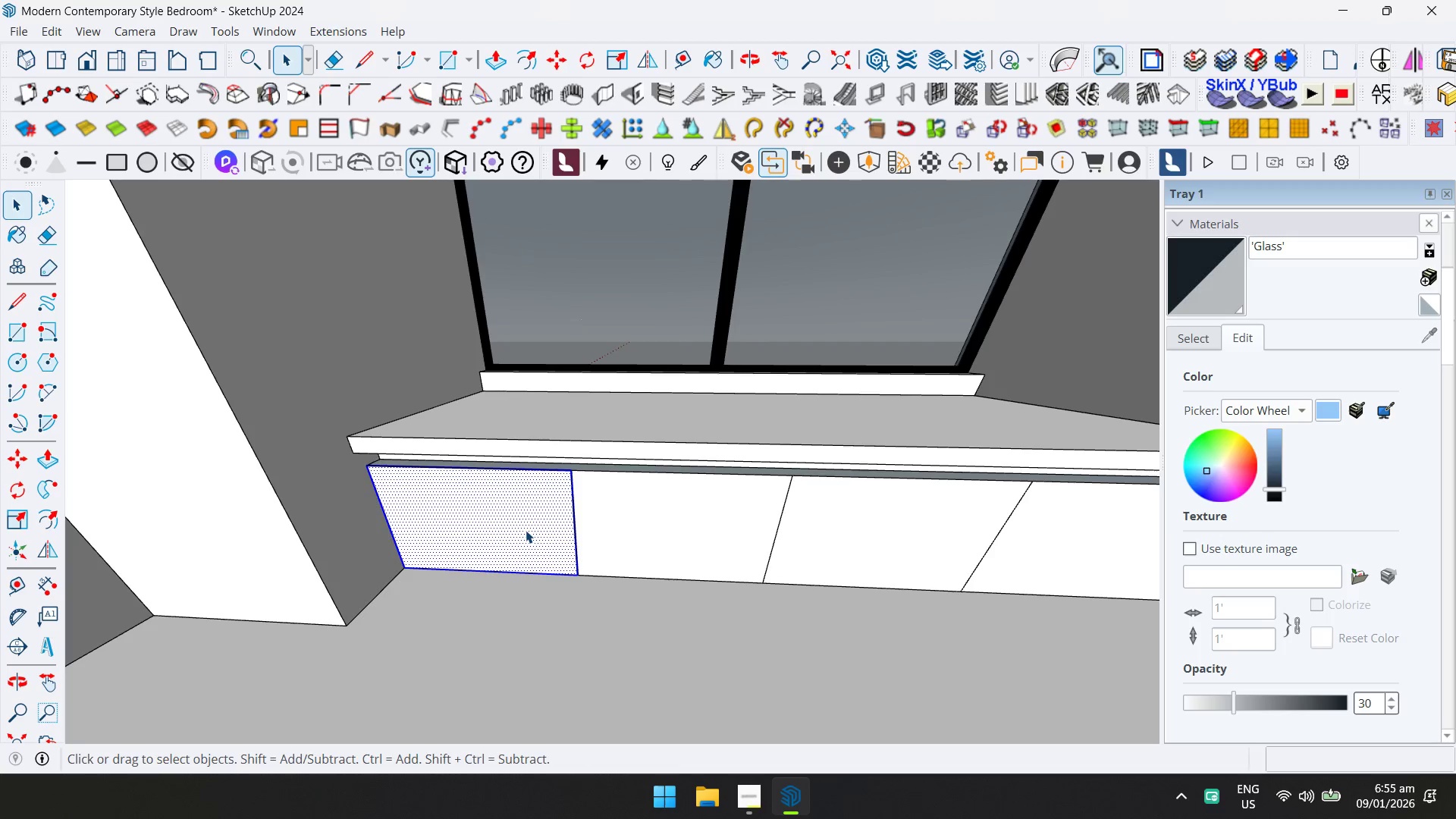 
right_click([526, 530])
 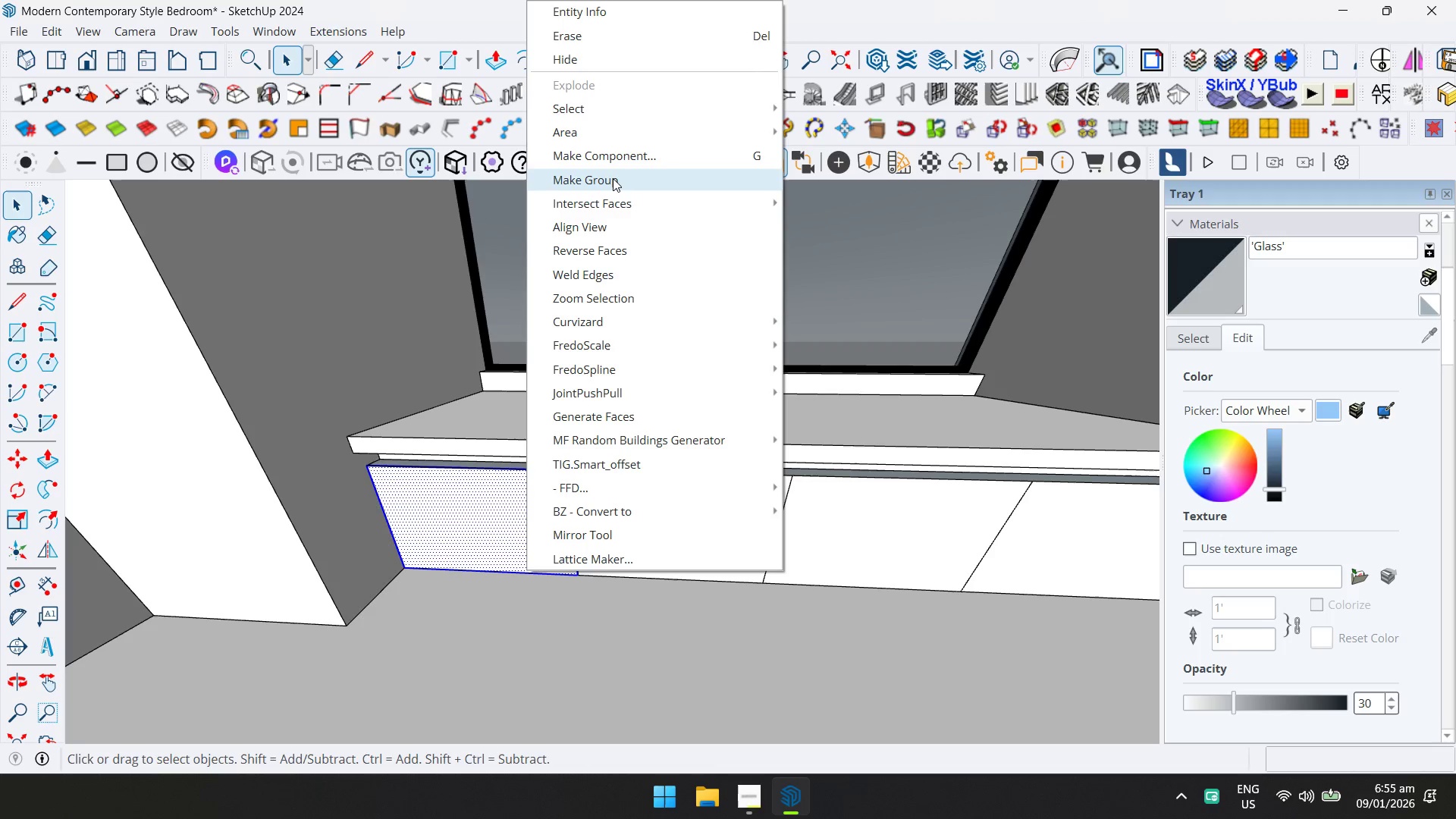 
left_click([608, 180])
 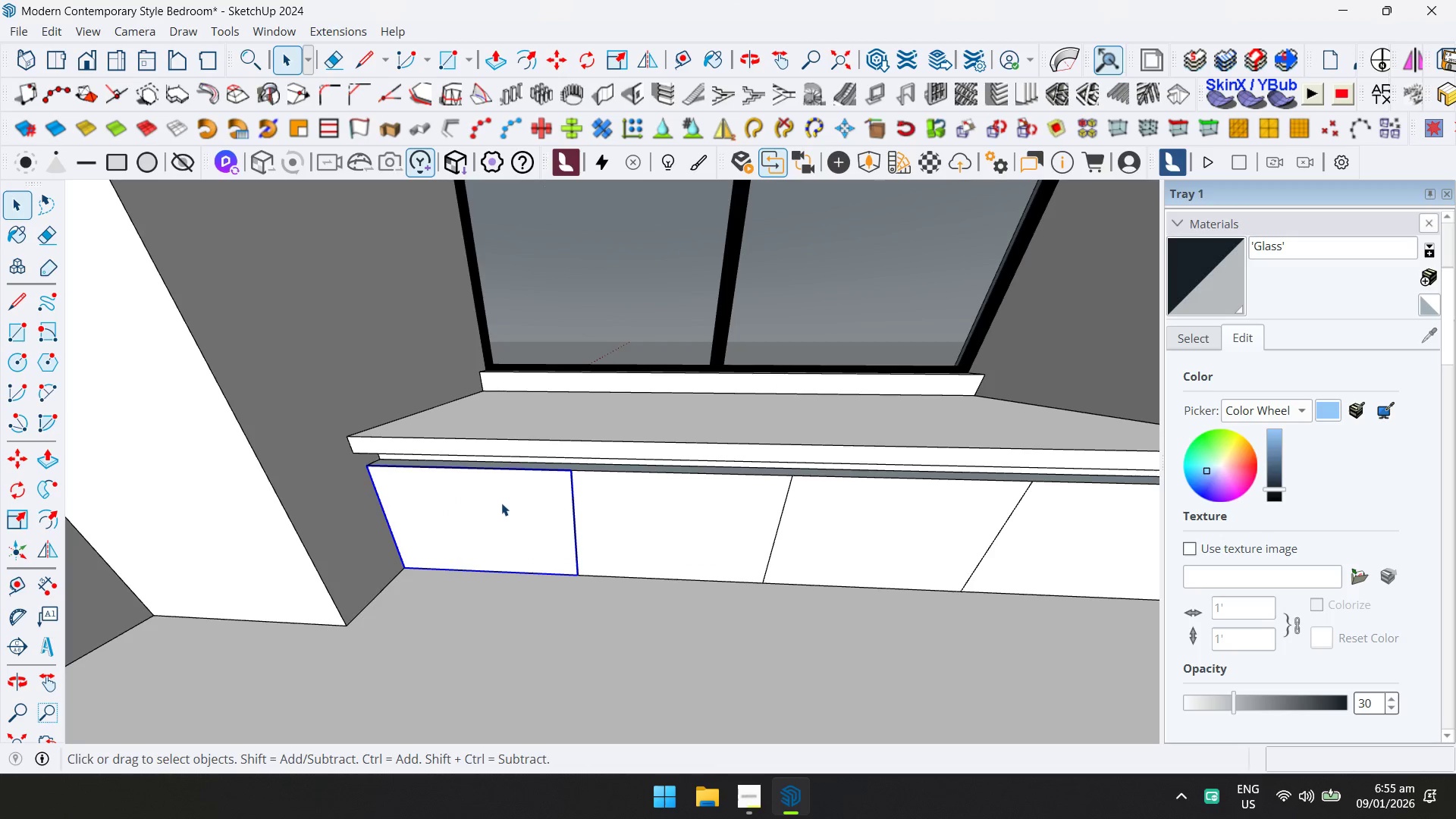 
right_click([501, 503])
 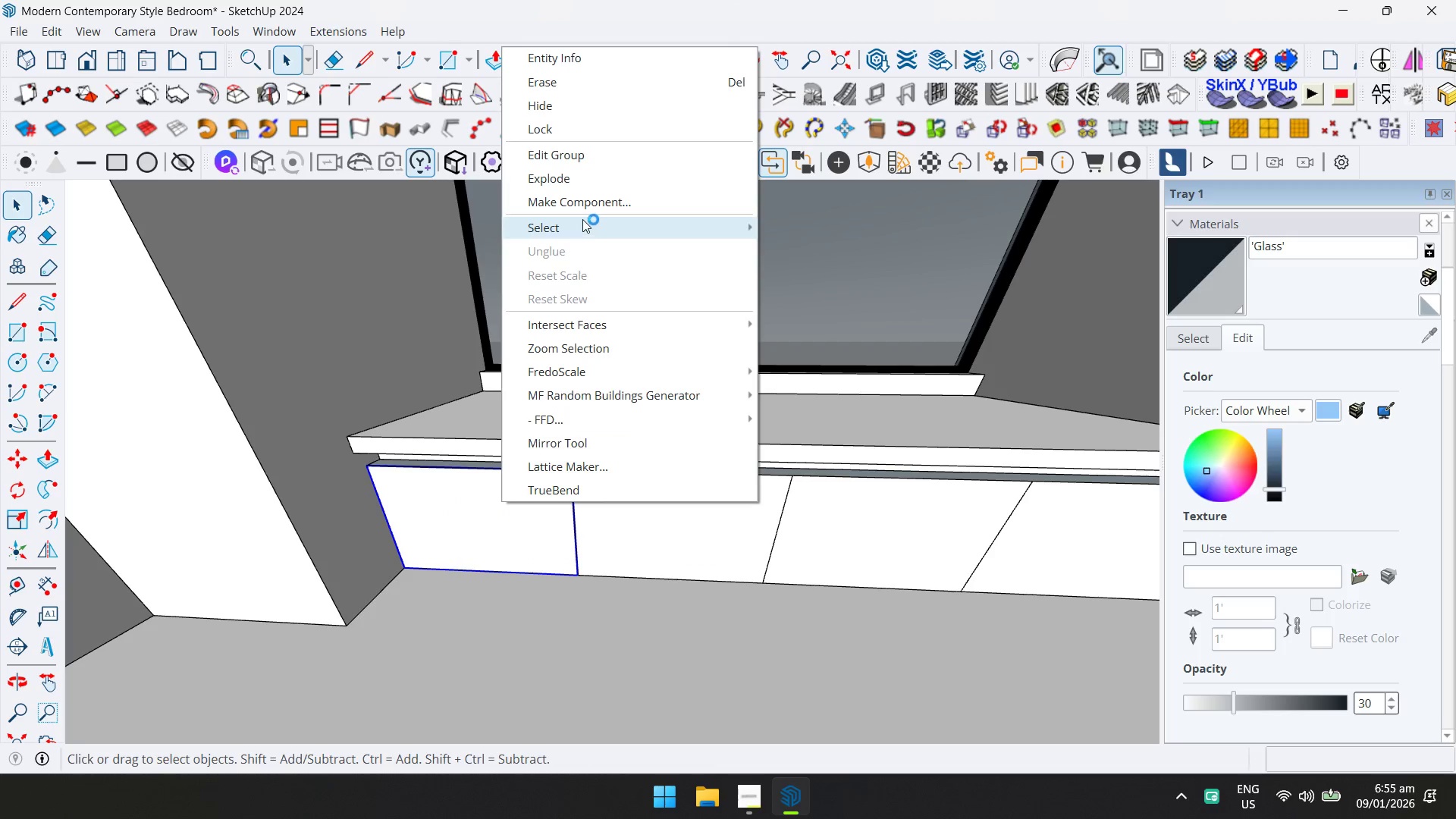 
left_click([588, 209])
 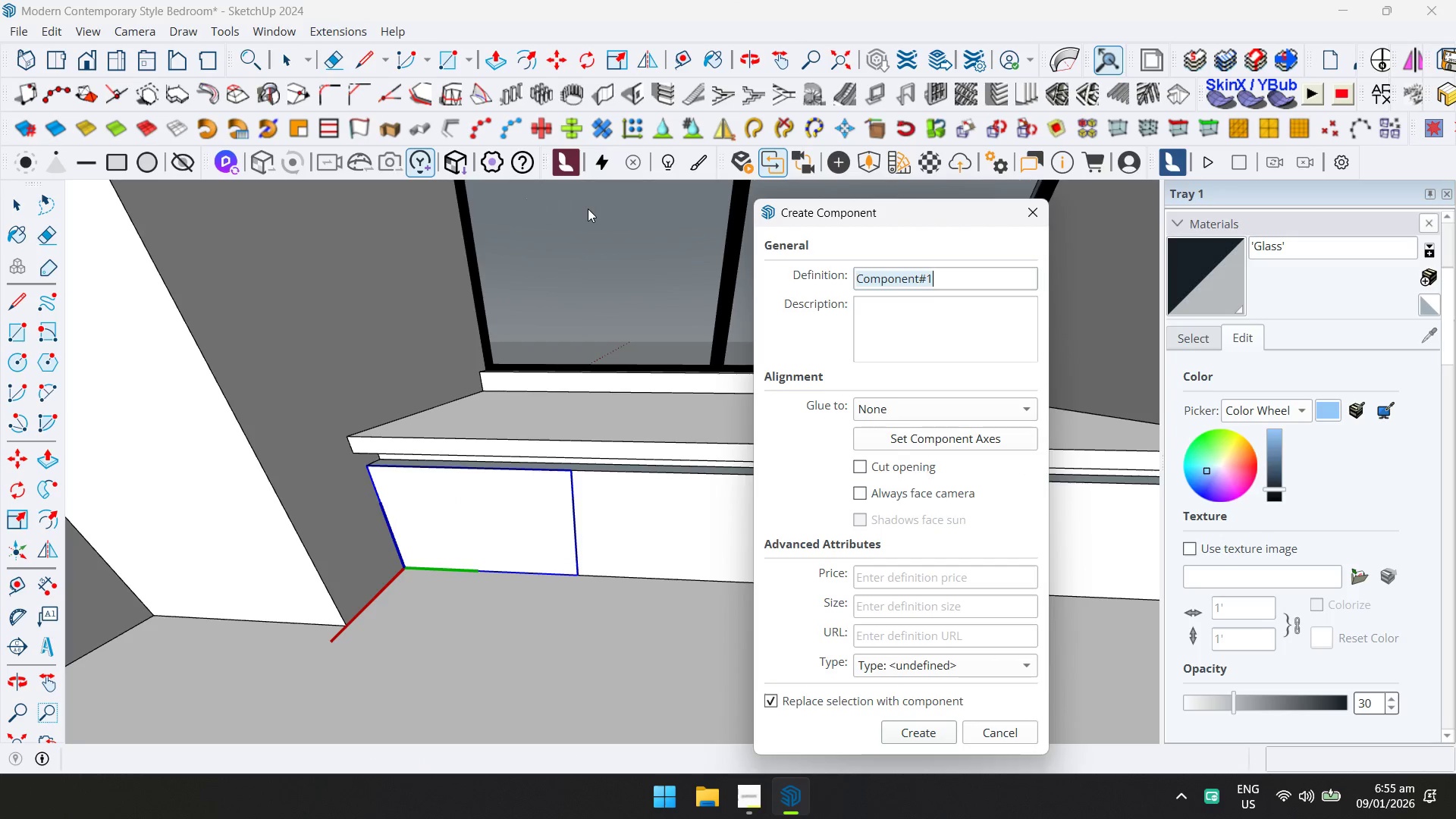 
key(Enter)
 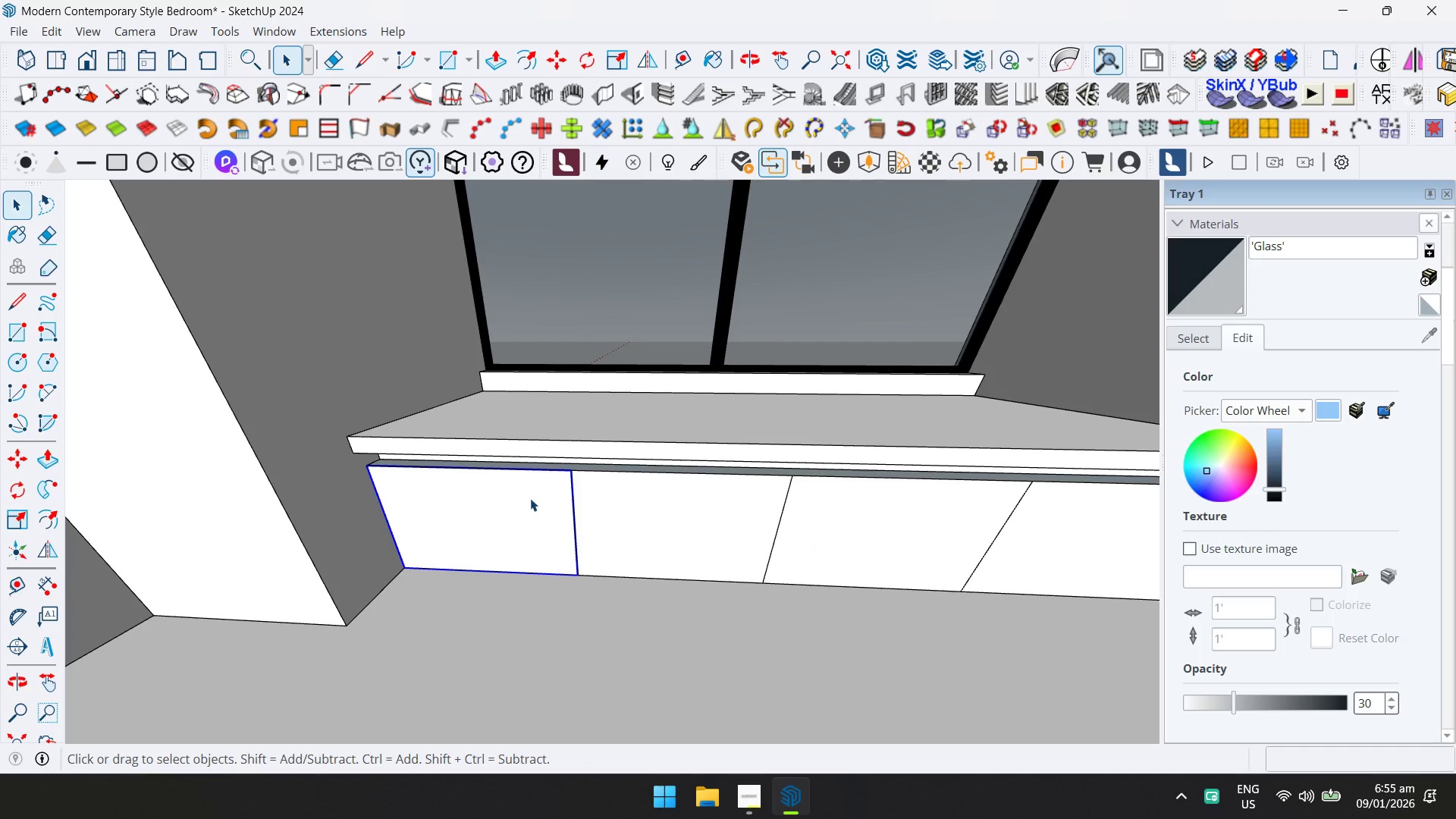 
double_click([530, 498])
 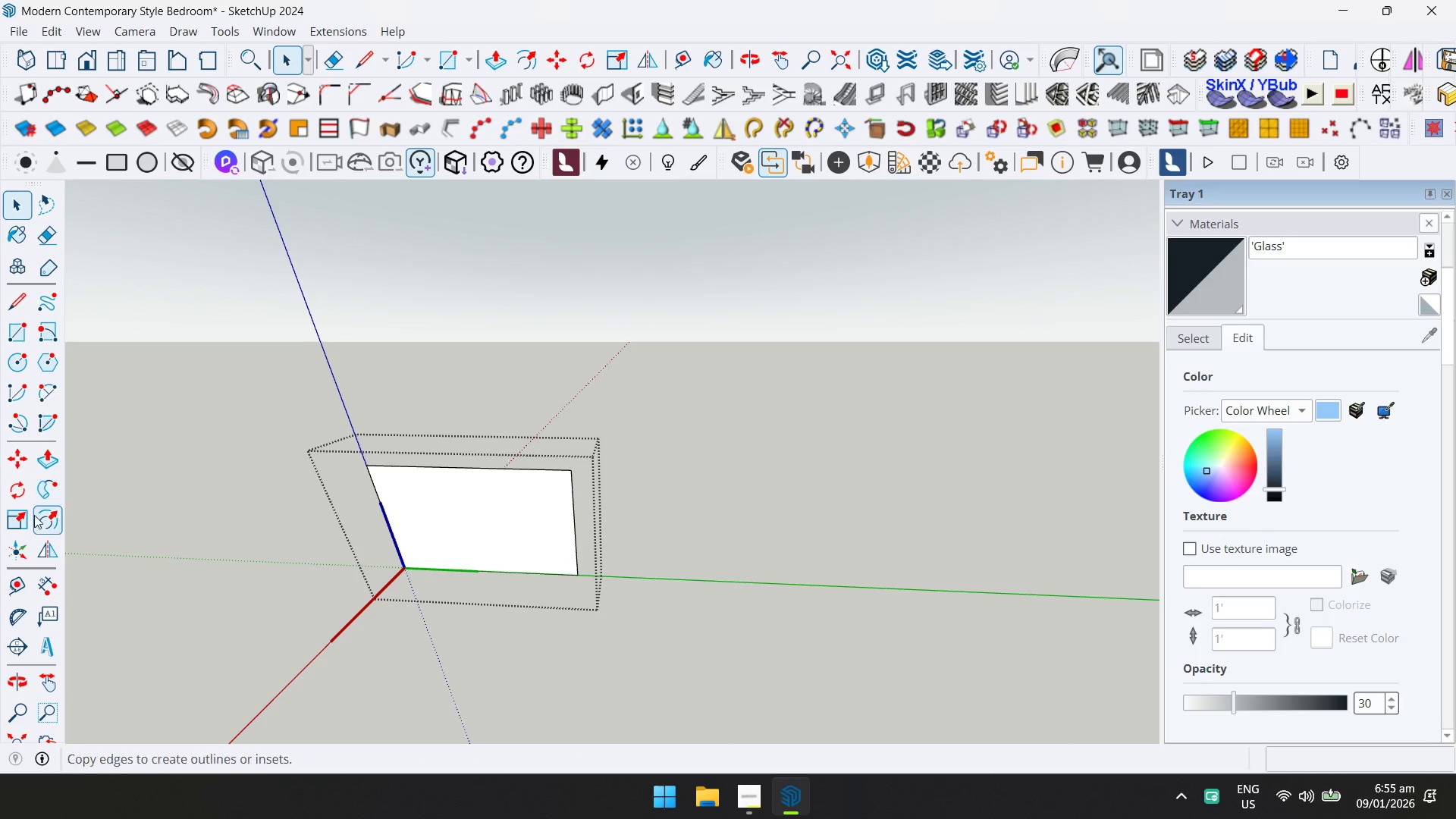 
left_click([39, 521])
 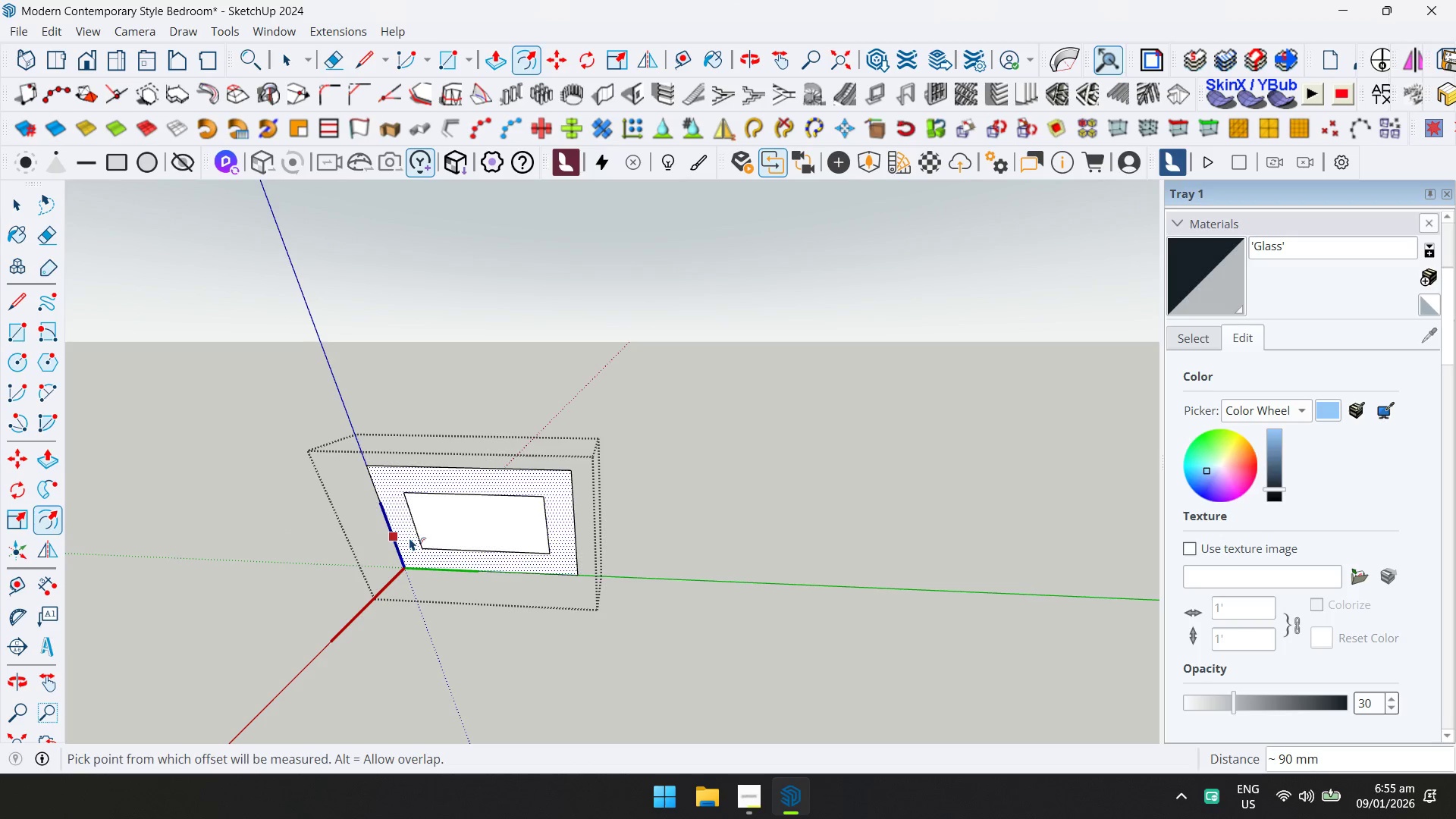 
key(Control+ControlLeft)
 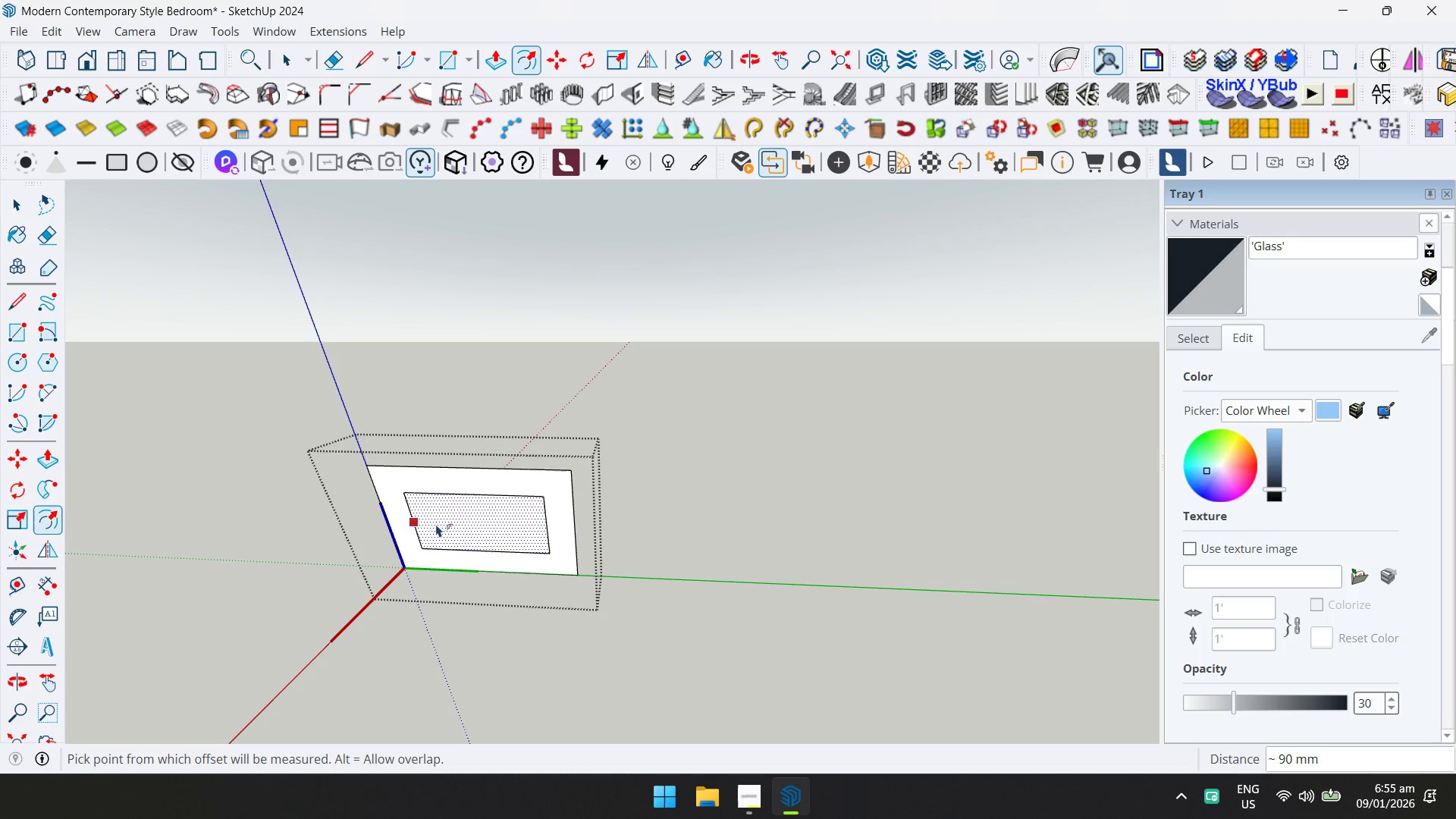 
key(Control+Z)
 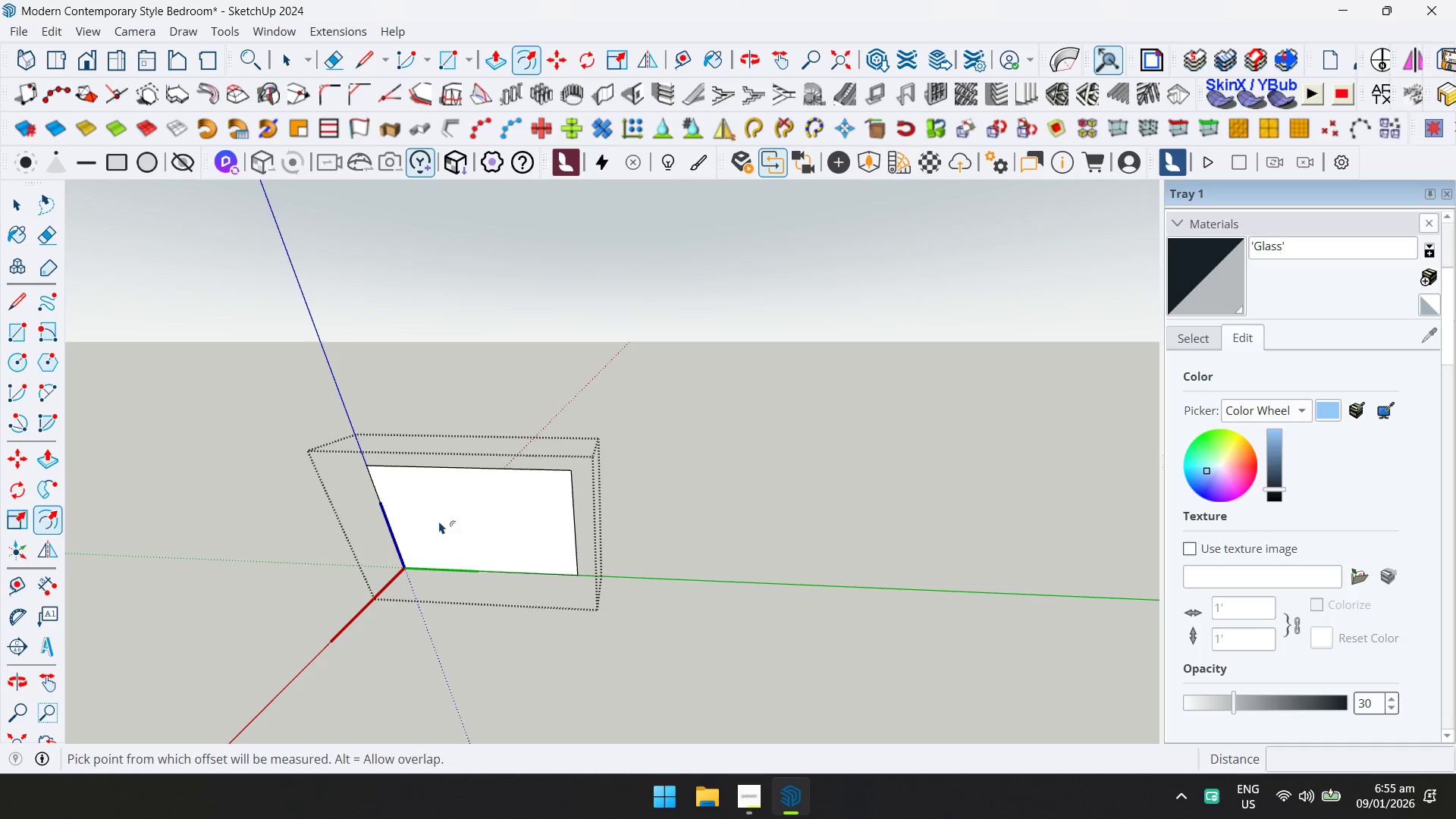 
left_click([440, 522])
 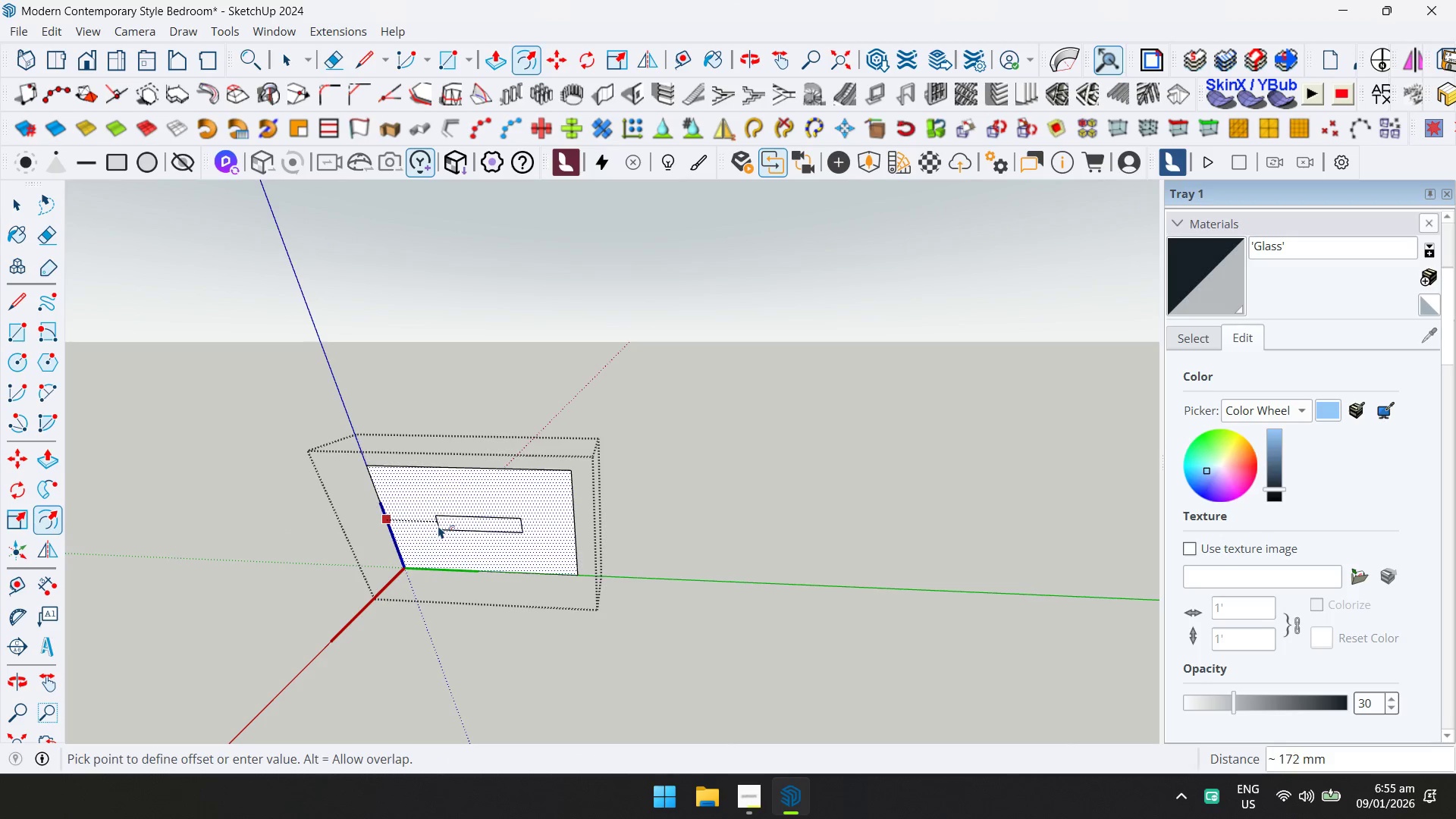 
type(25)
 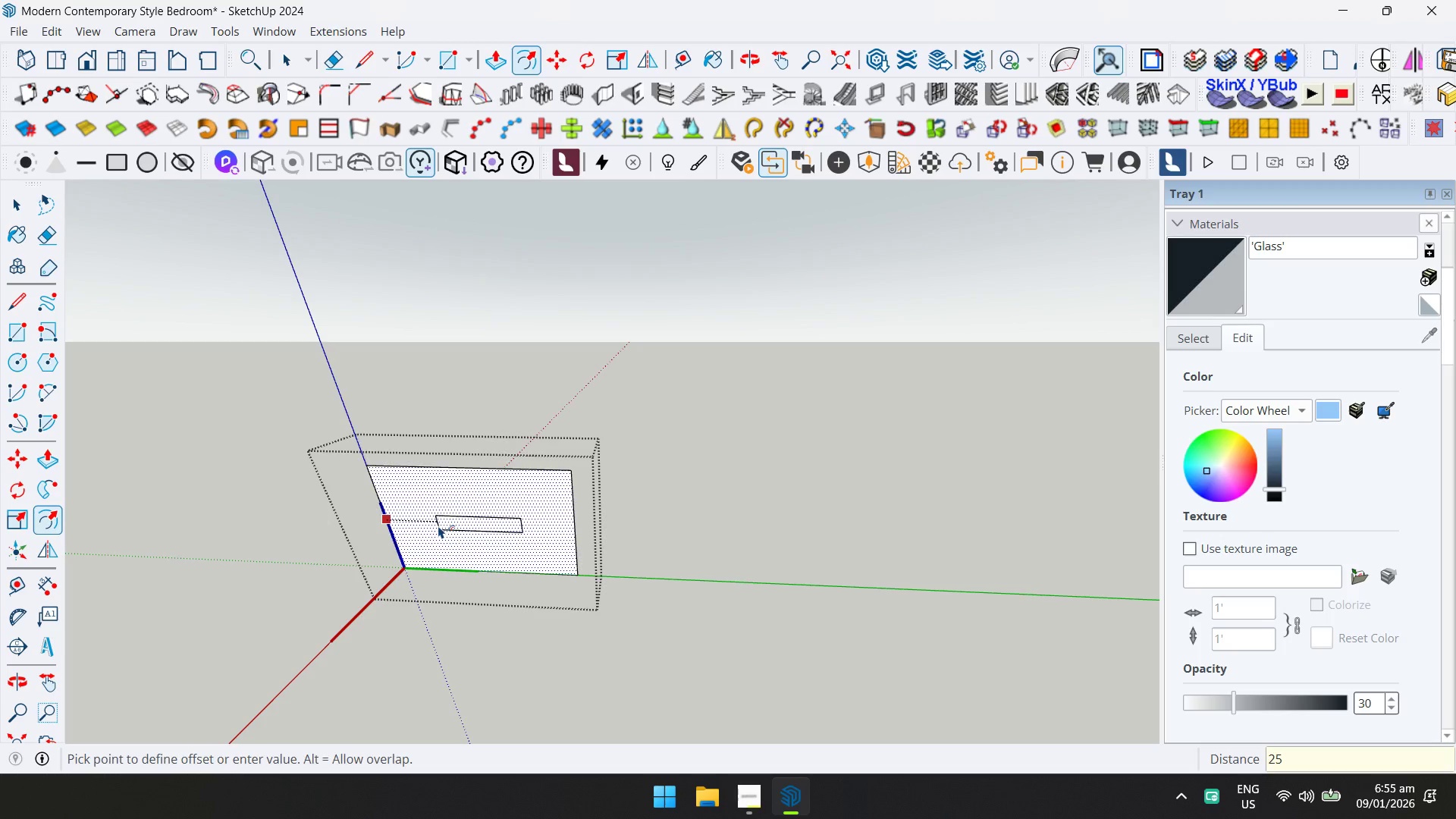 
key(Enter)
 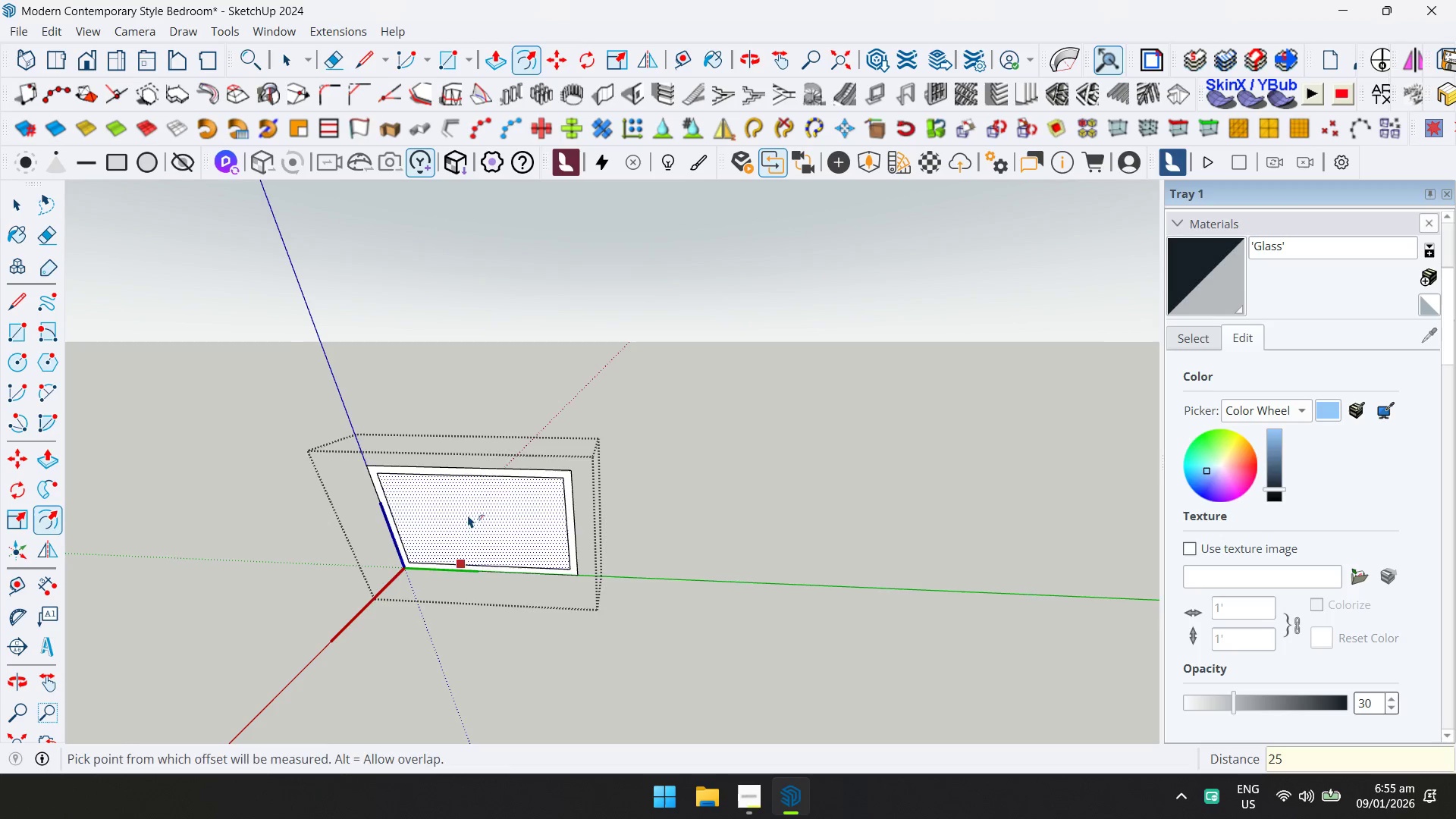 
key(E)
 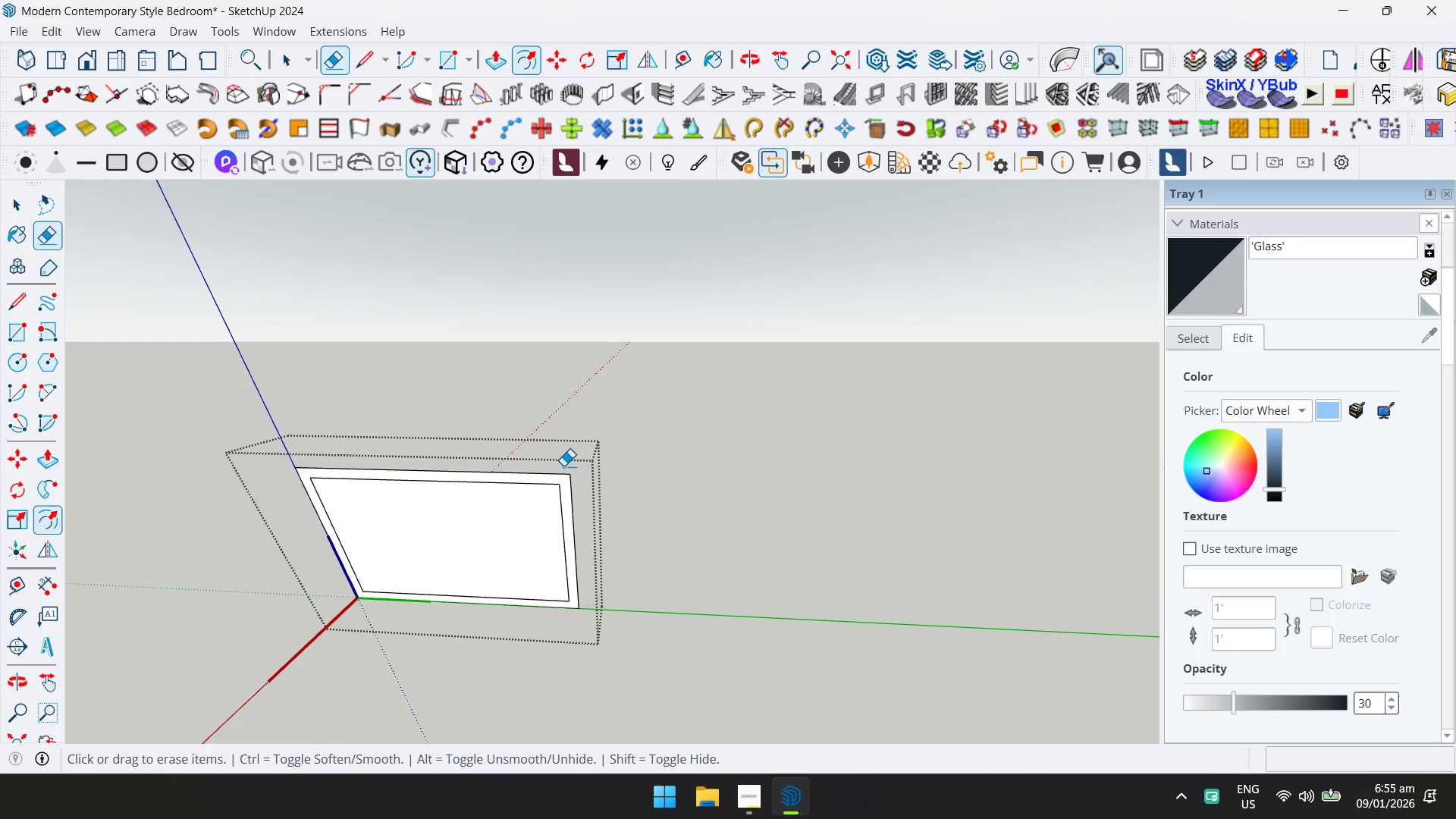 
scroll: coordinate [577, 457], scroll_direction: up, amount: 3.0
 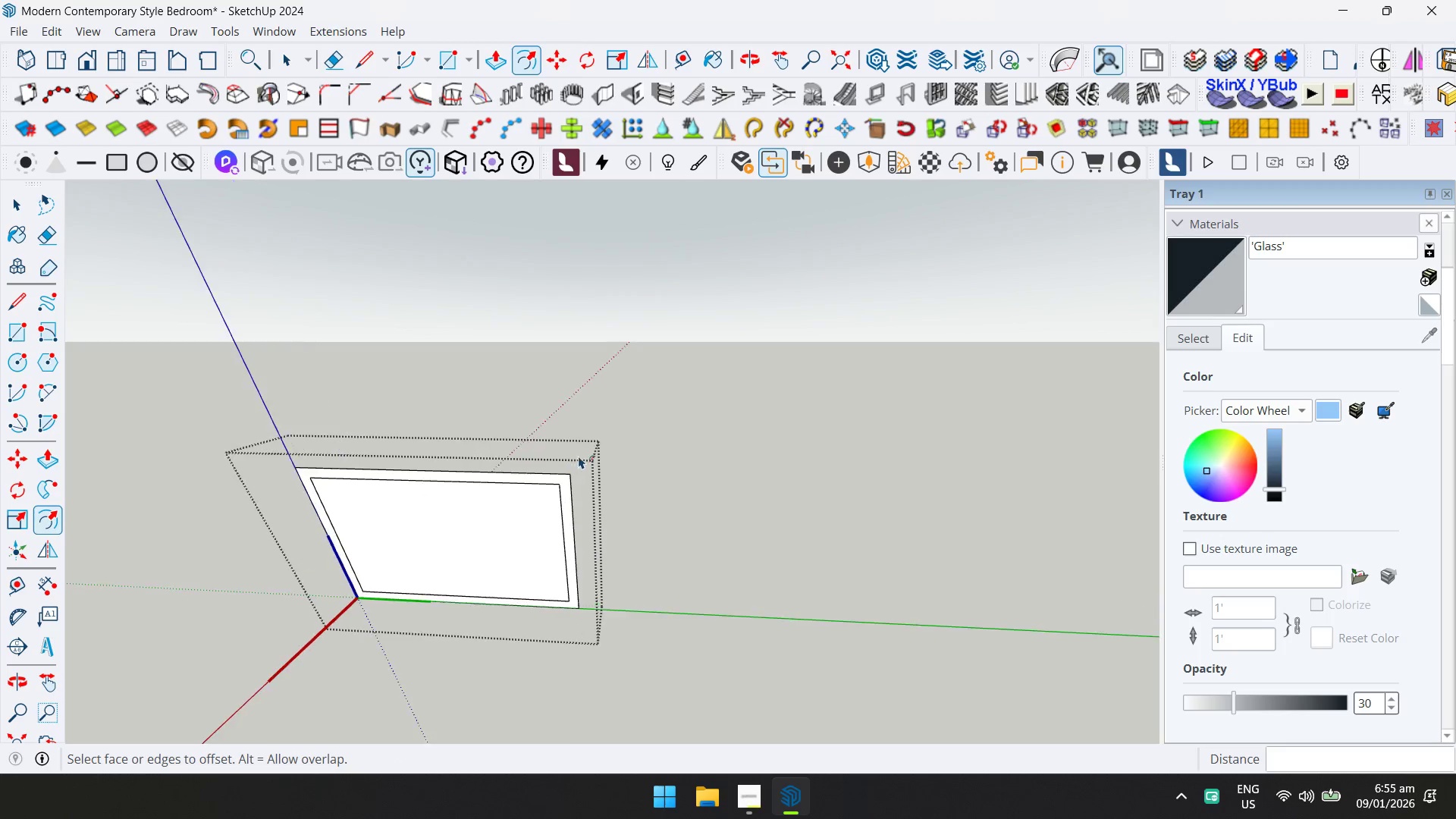 
left_click_drag(start_coordinate=[563, 466], to_coordinate=[582, 494])
 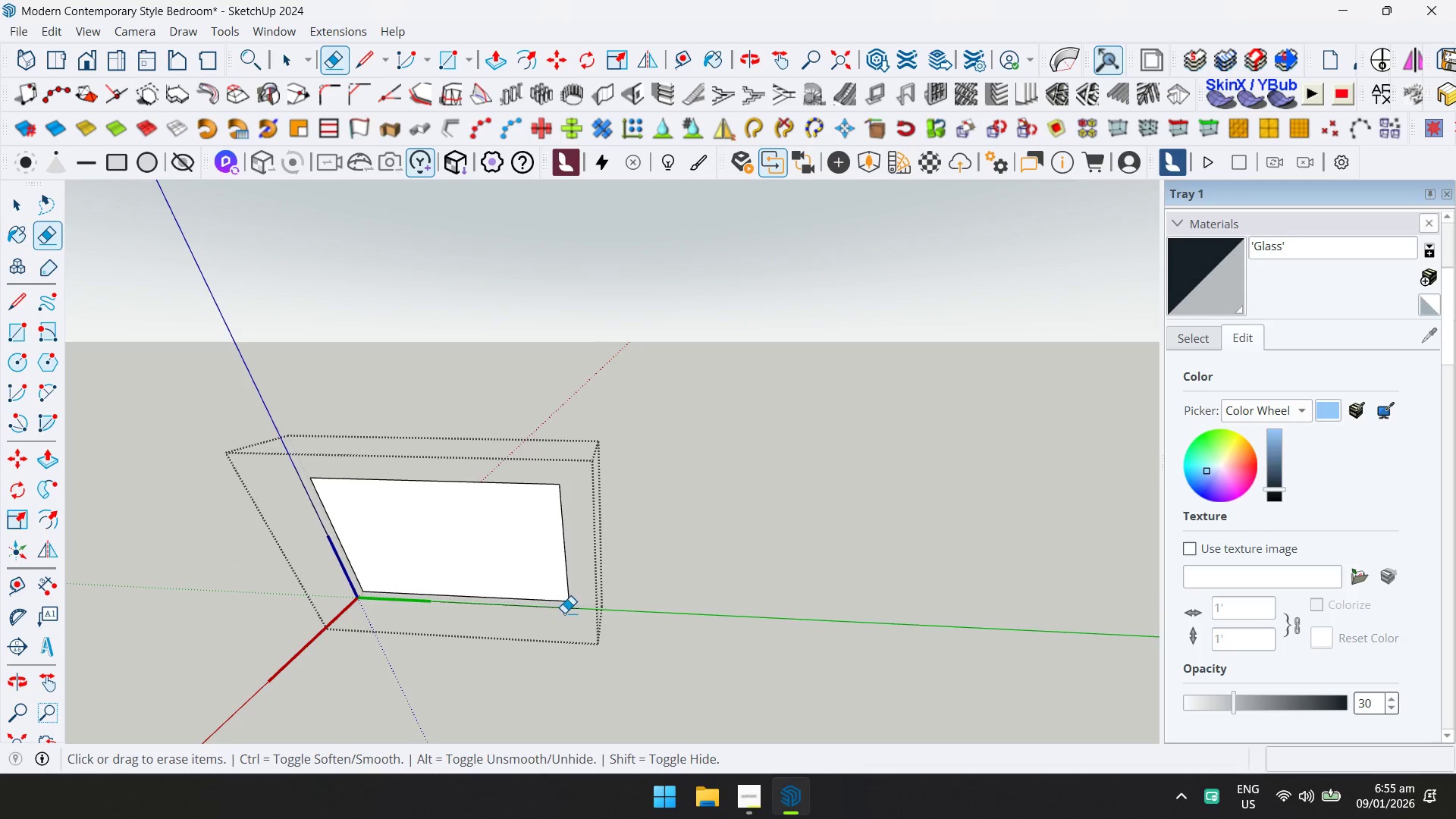 
left_click([566, 610])
 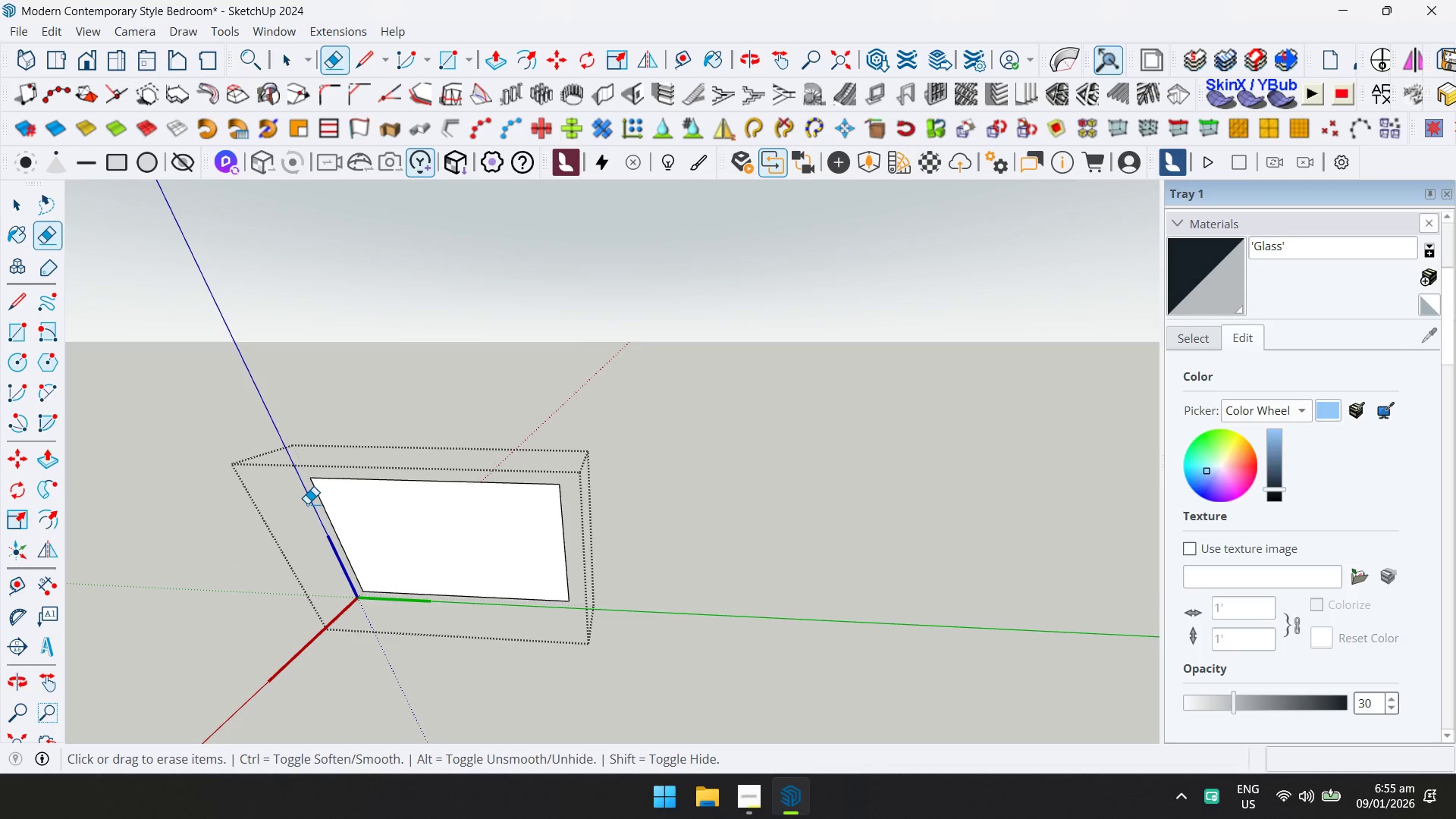 
key(Space)
 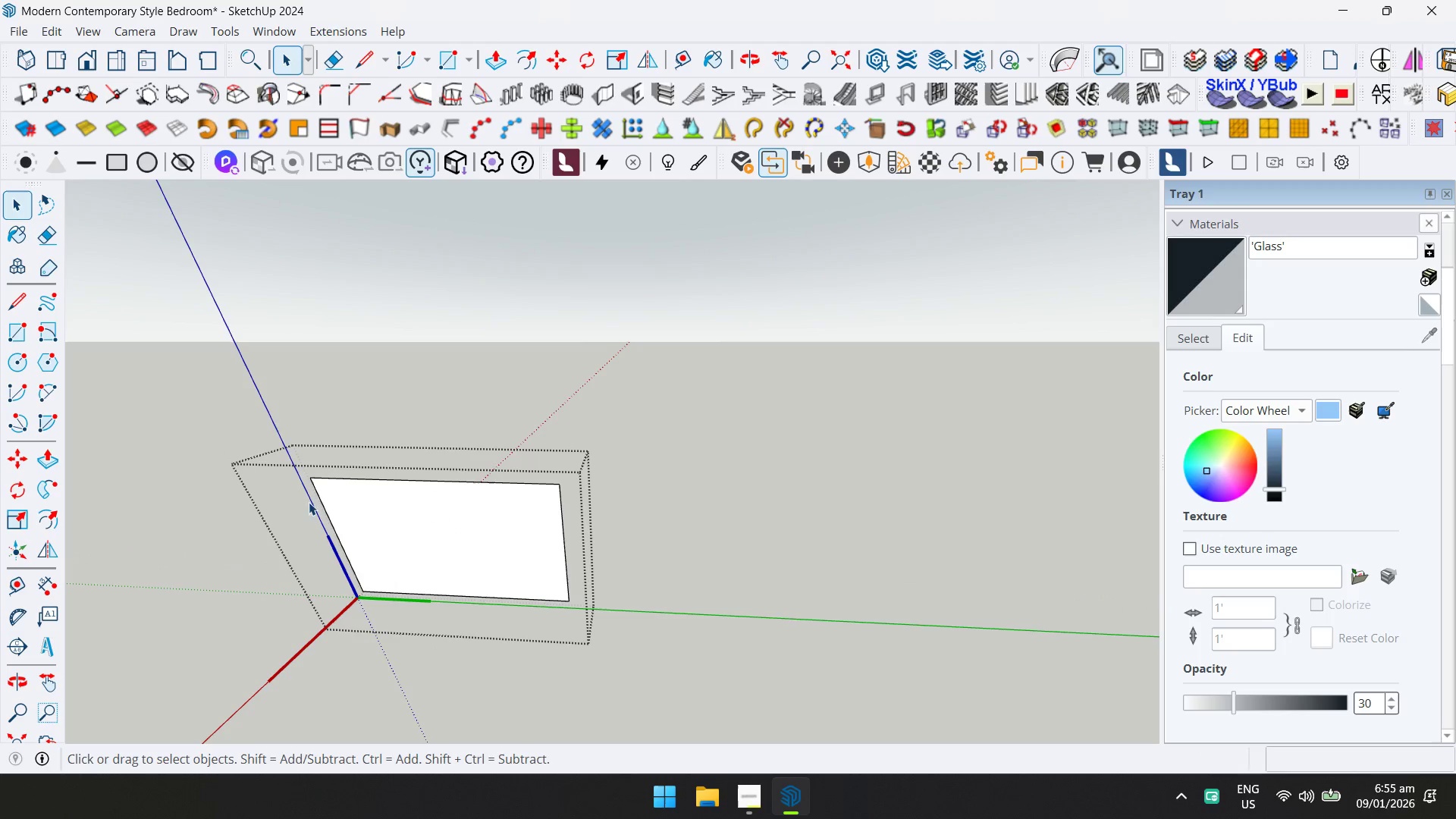 
key(Control+Z)
 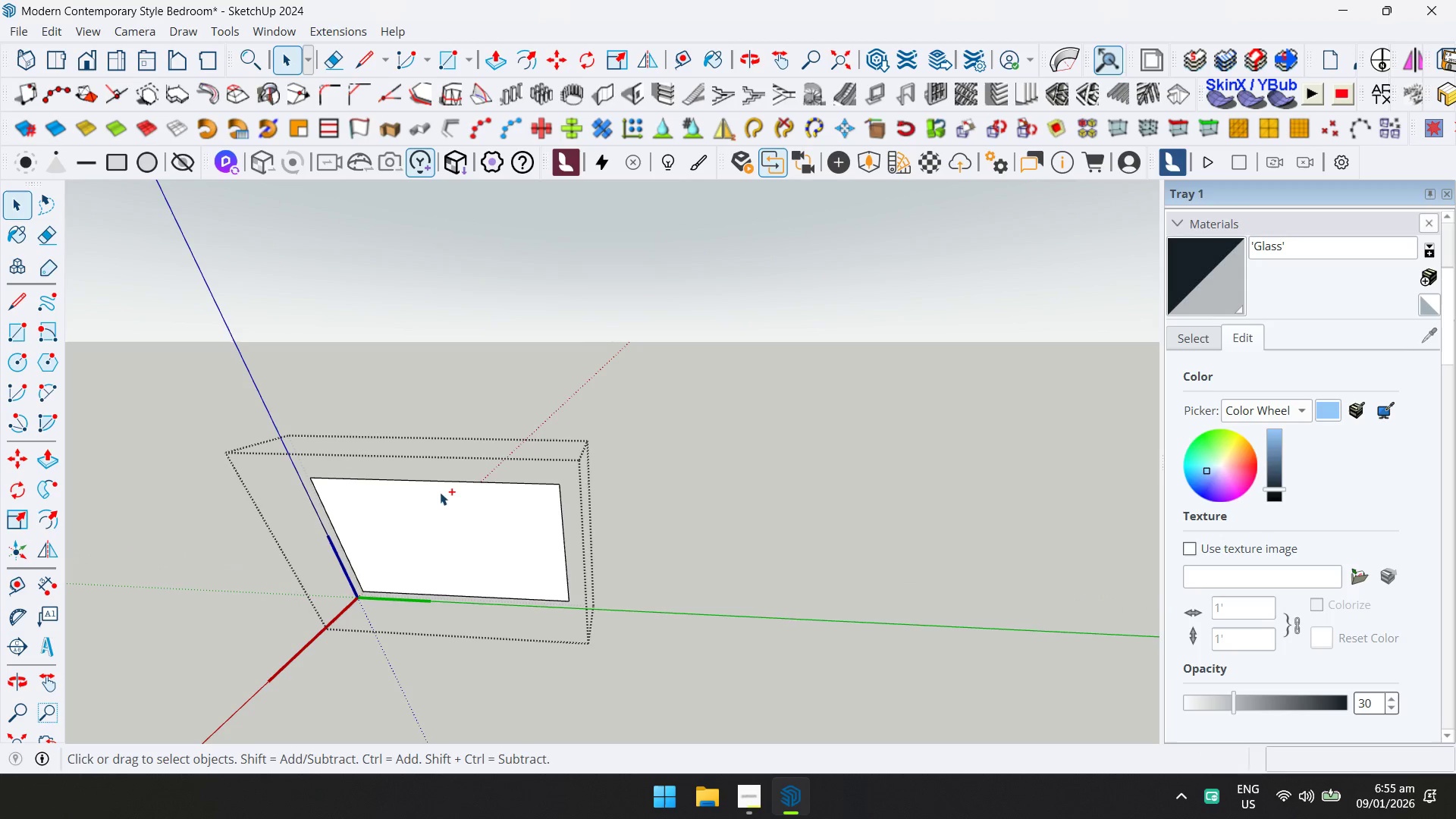 
key(Control+Z)
 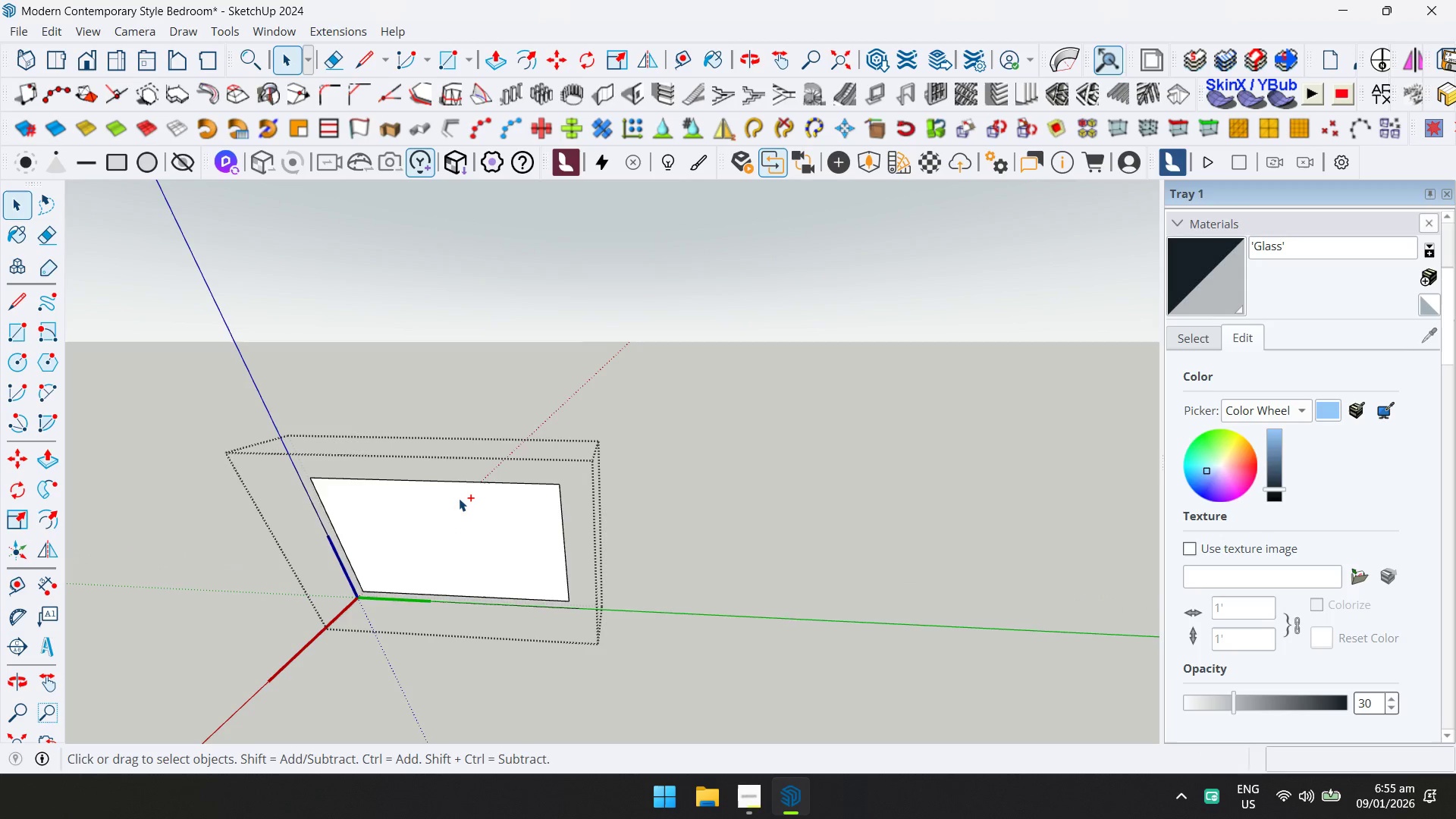 
key(Control+Z)
 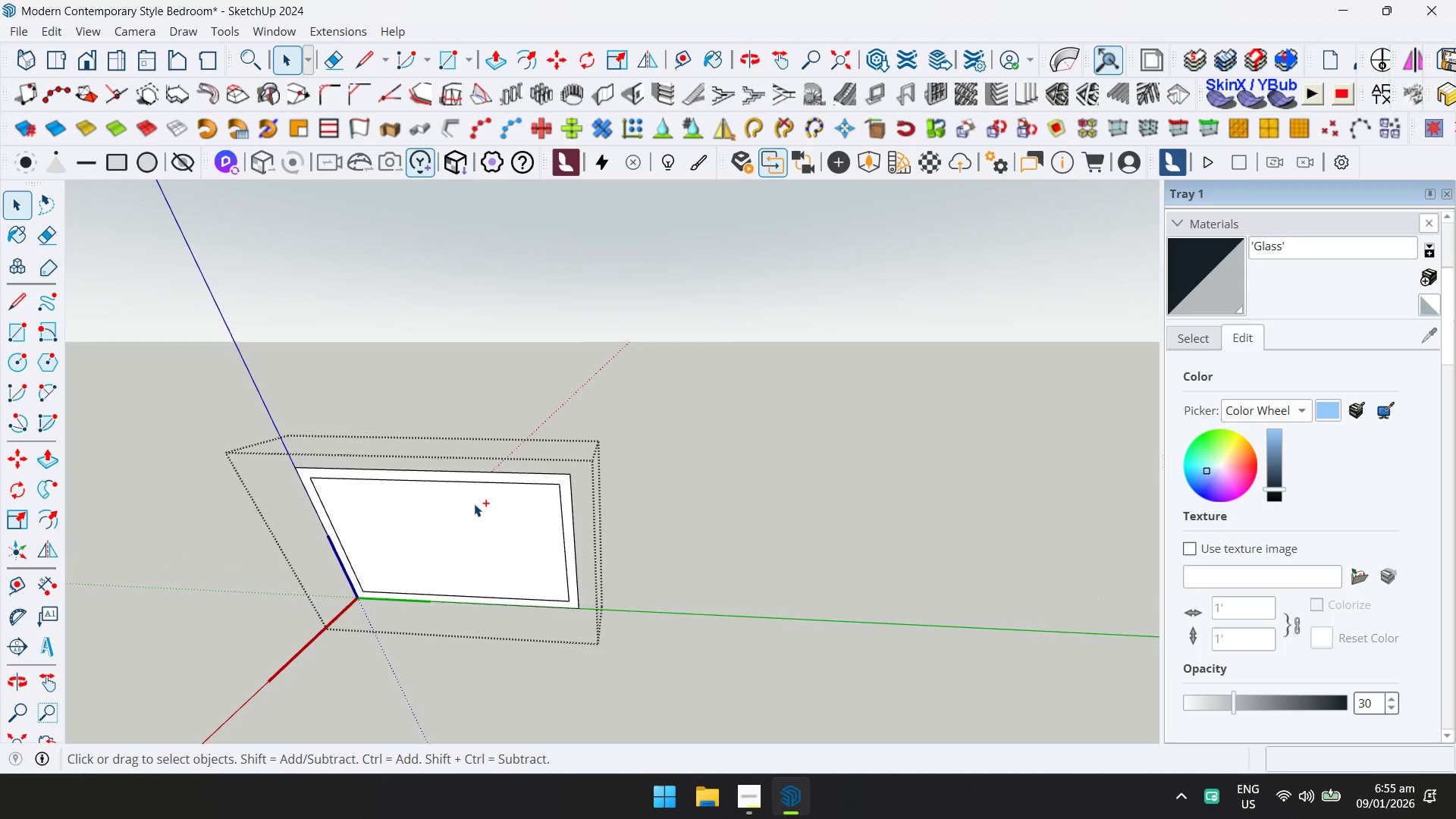 
key(Control+Z)
 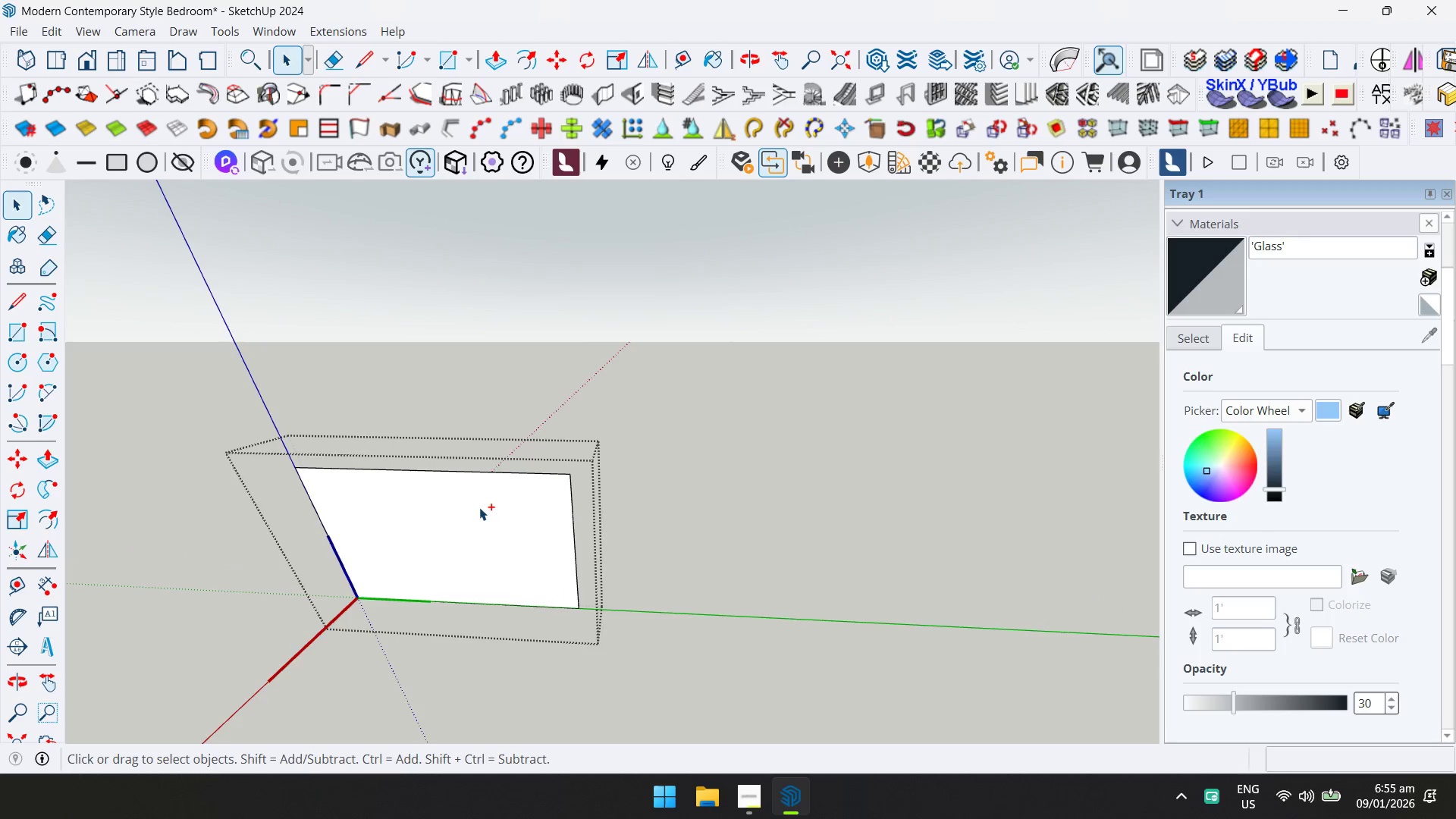 
key(Escape)
 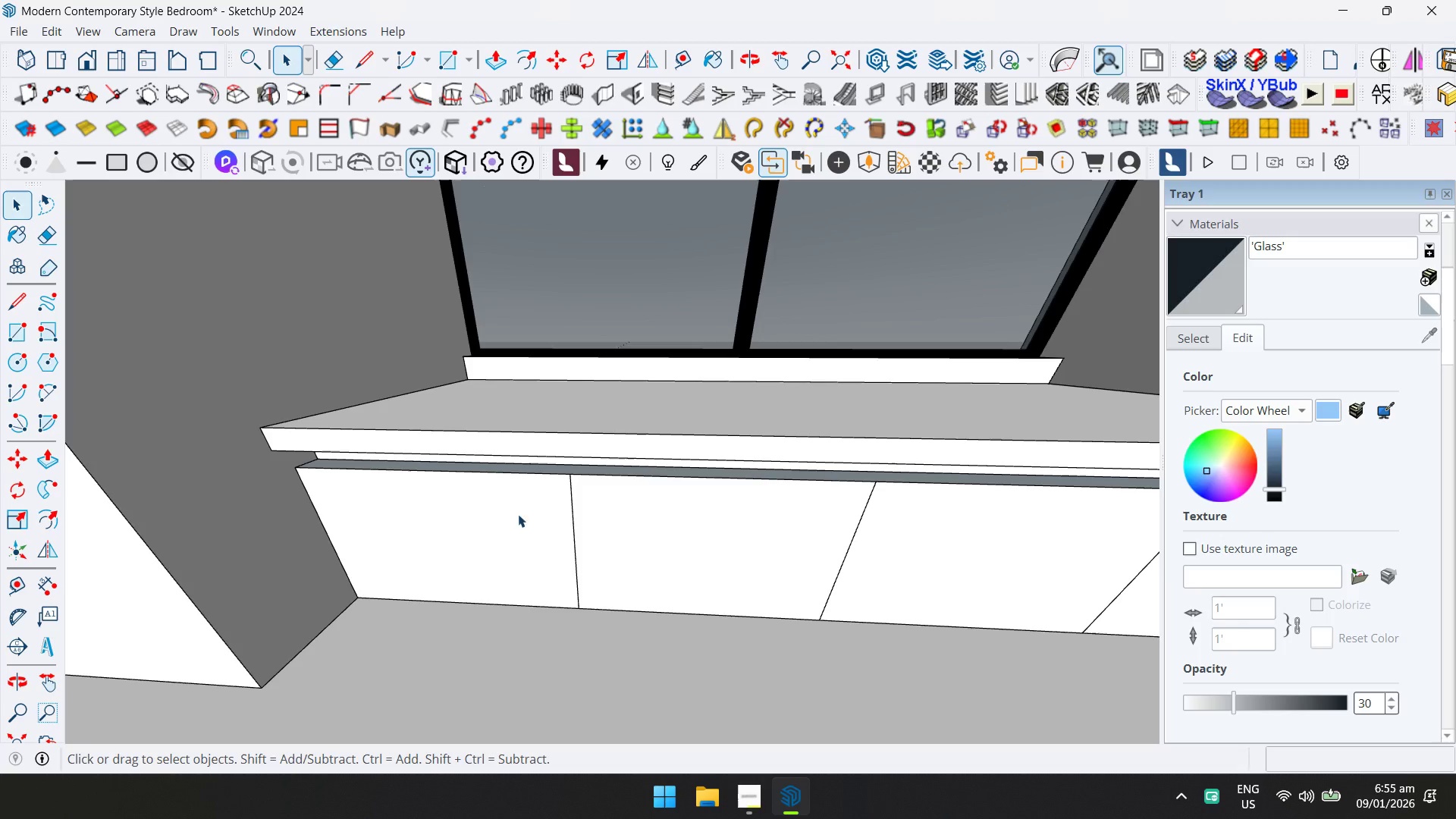 
left_click([534, 519])
 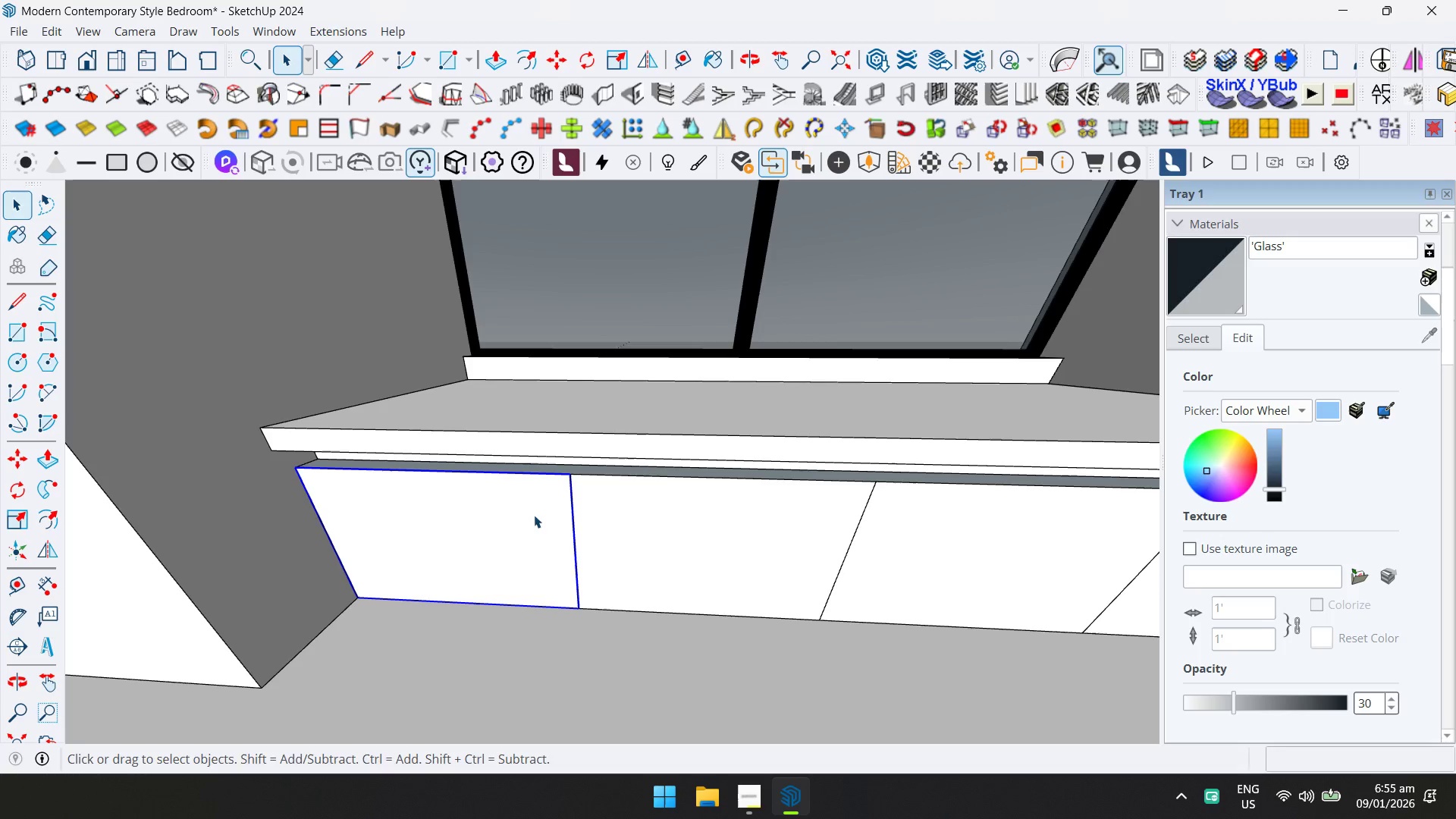 
key(M)
 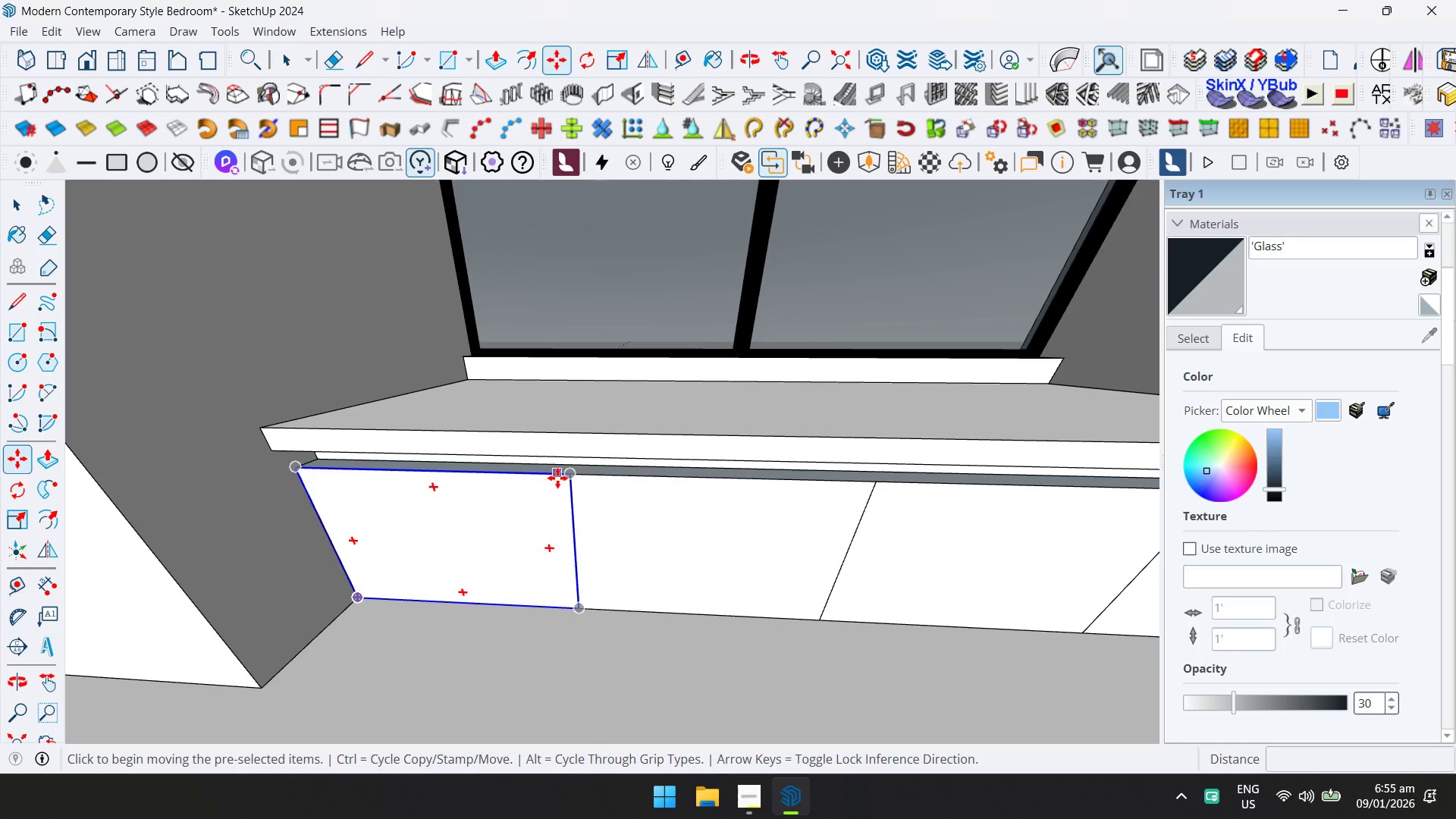 
key(Control+ControlLeft)
 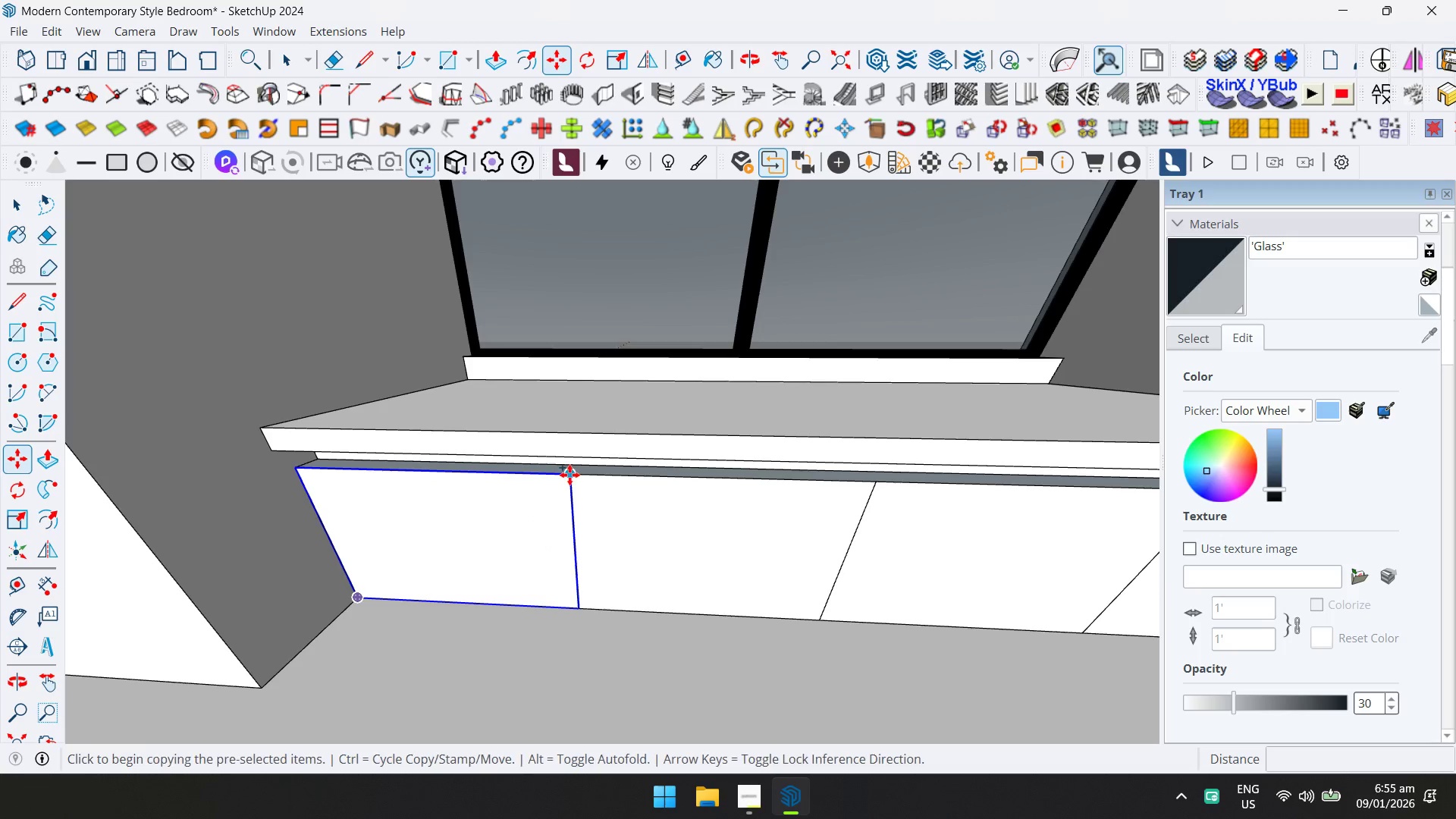 
left_click([570, 475])
 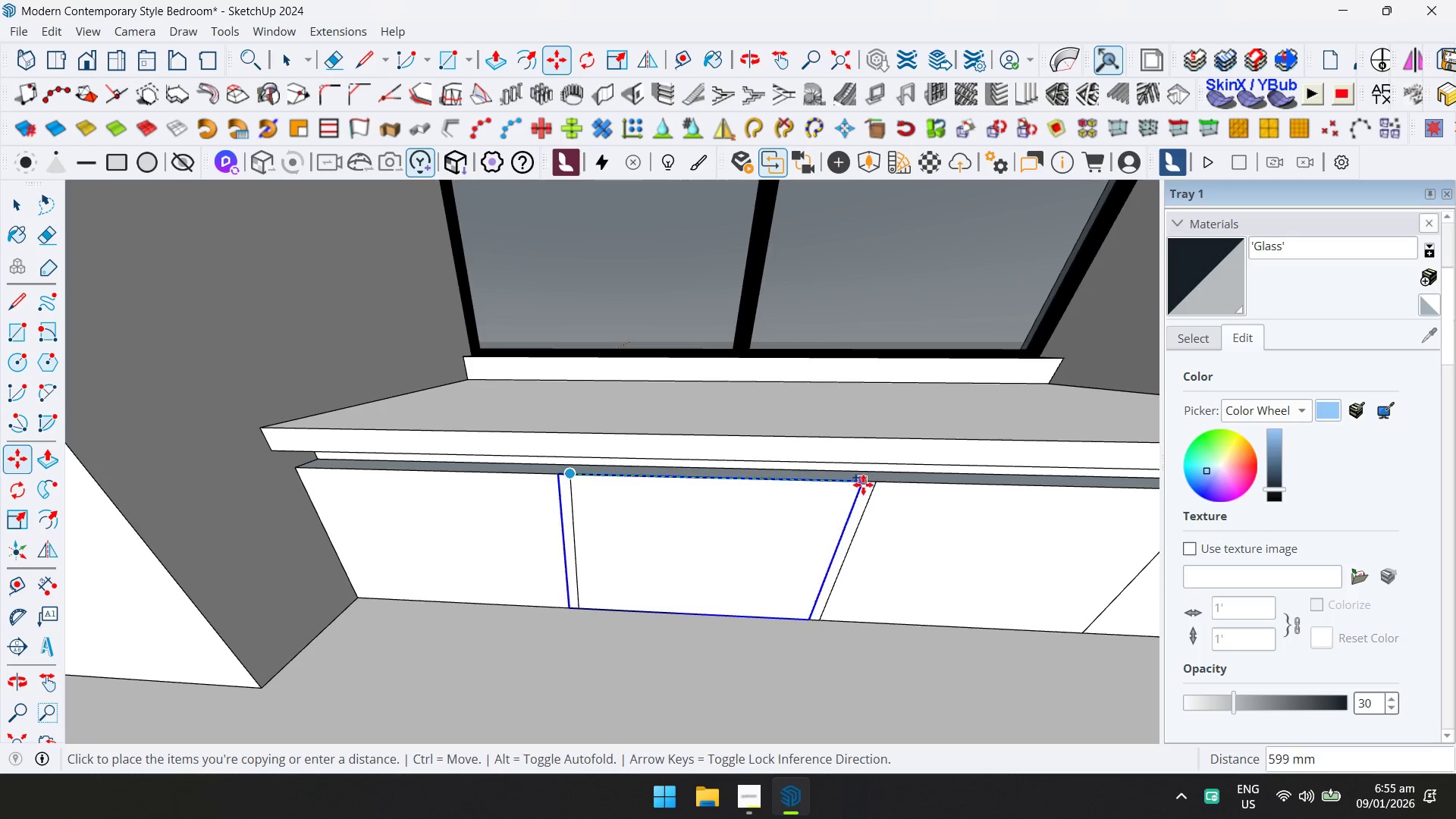 
left_click([875, 485])
 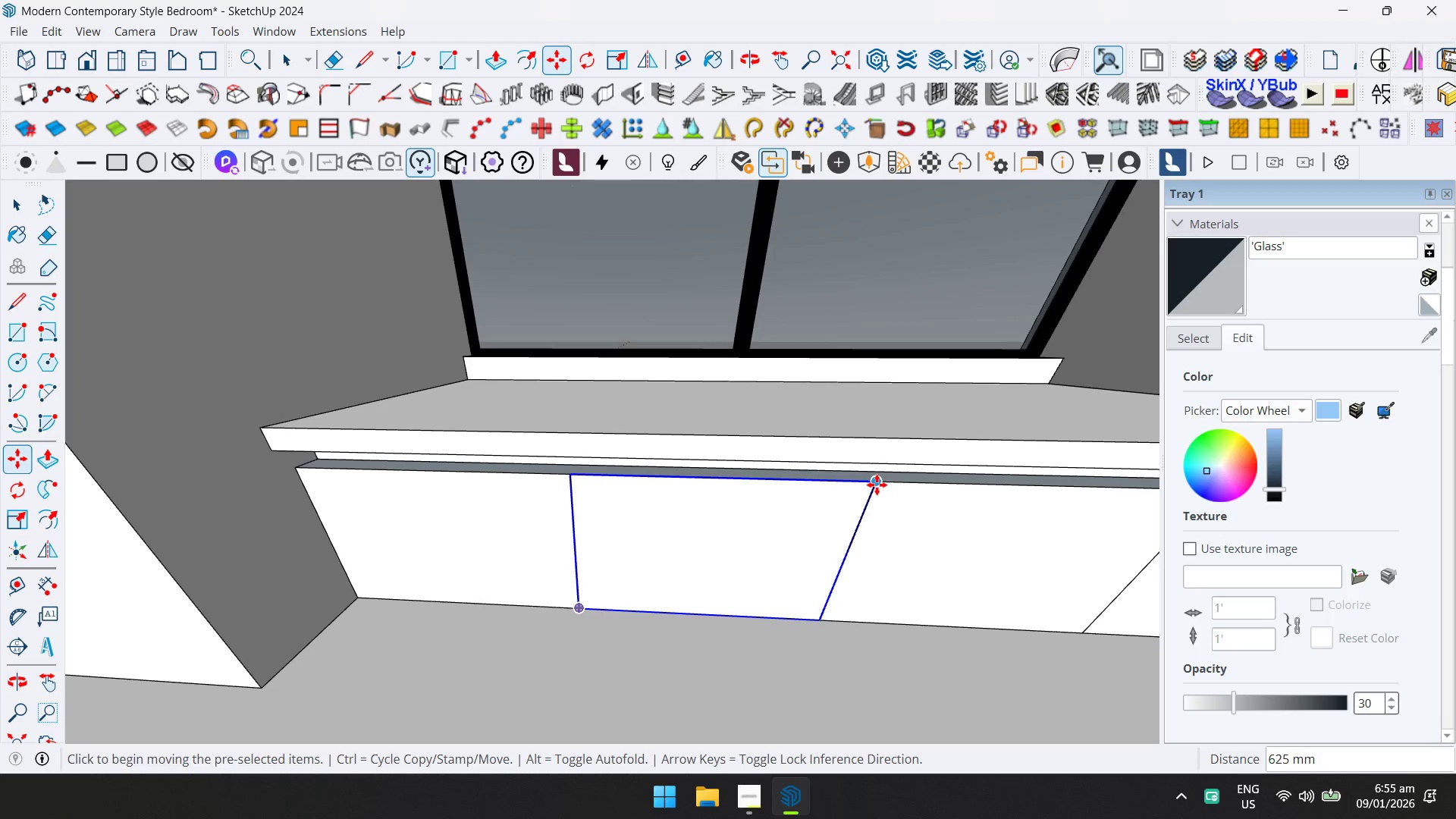 
key(Control+ControlLeft)
 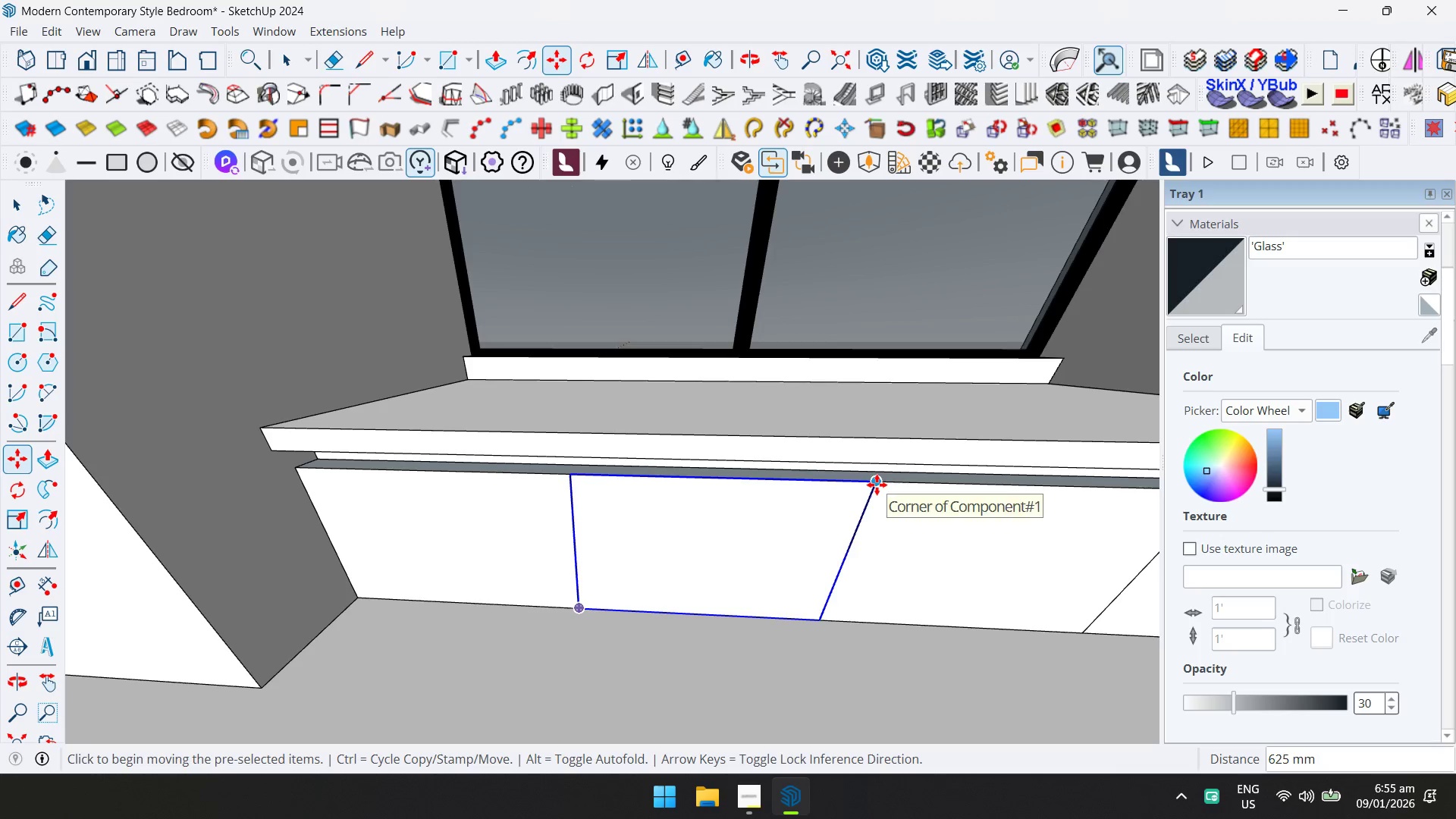 
left_click([877, 485])
 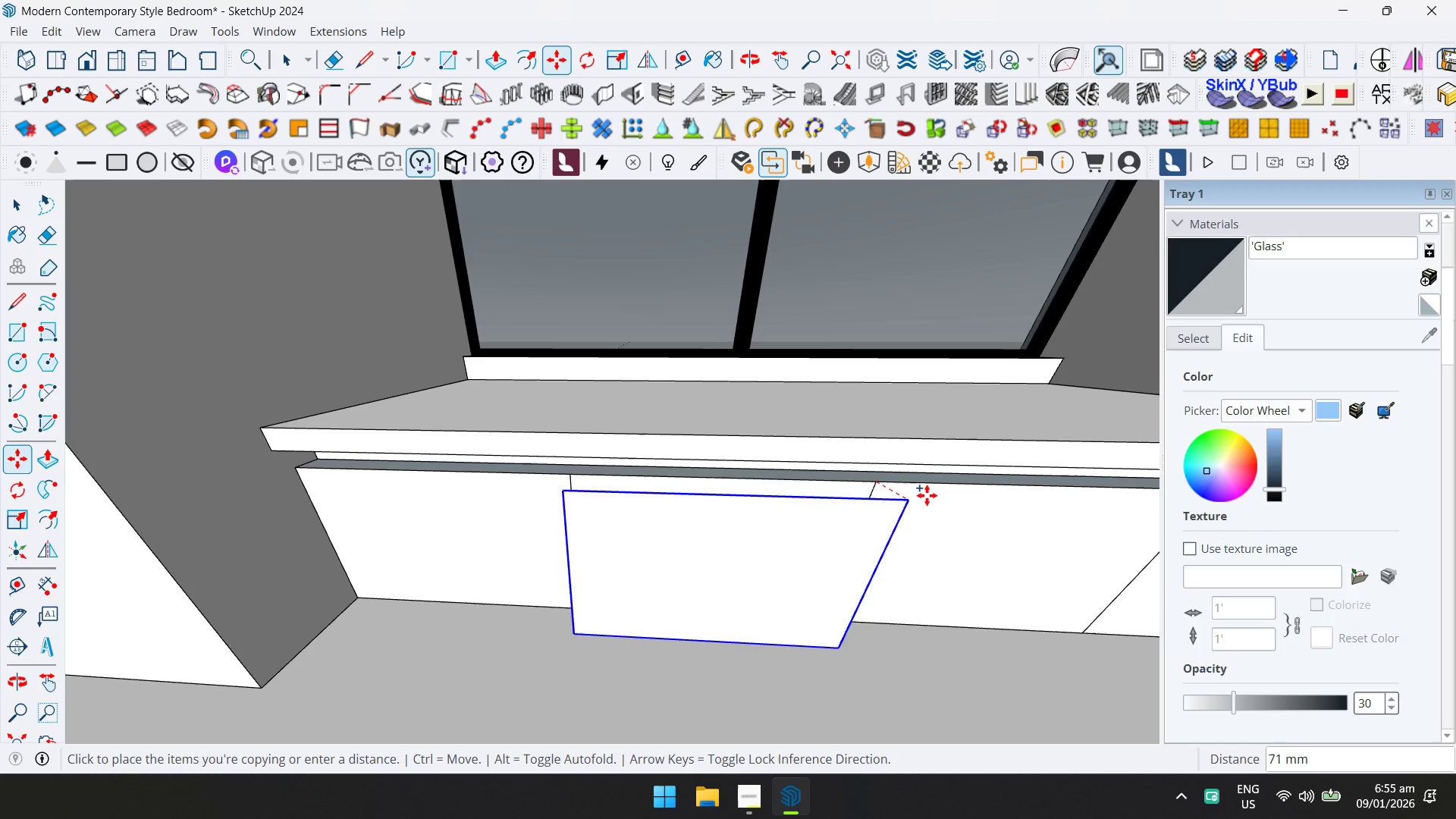 
hold_key(key=ShiftLeft, duration=0.36)
 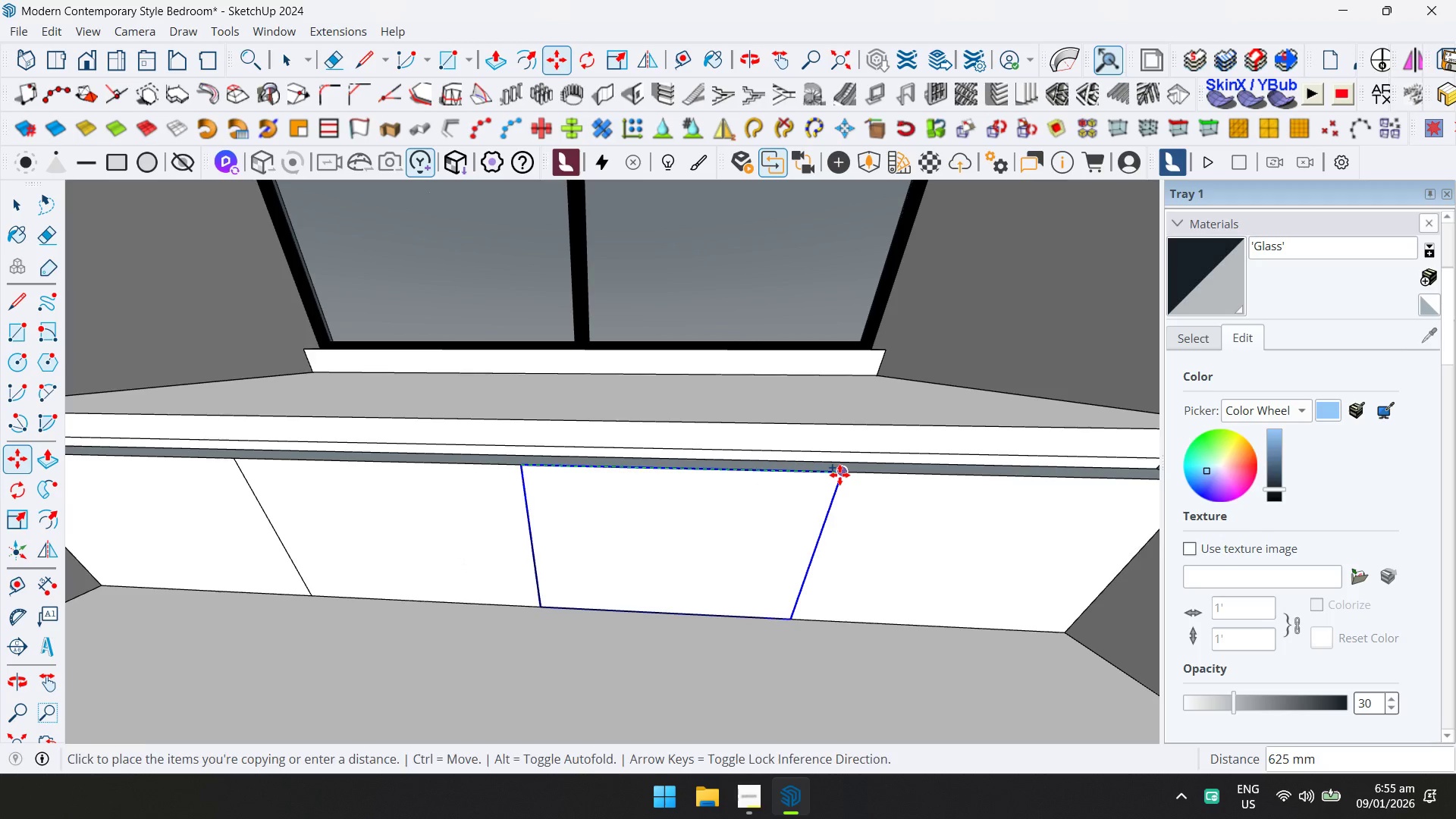 
key(Control+ControlLeft)
 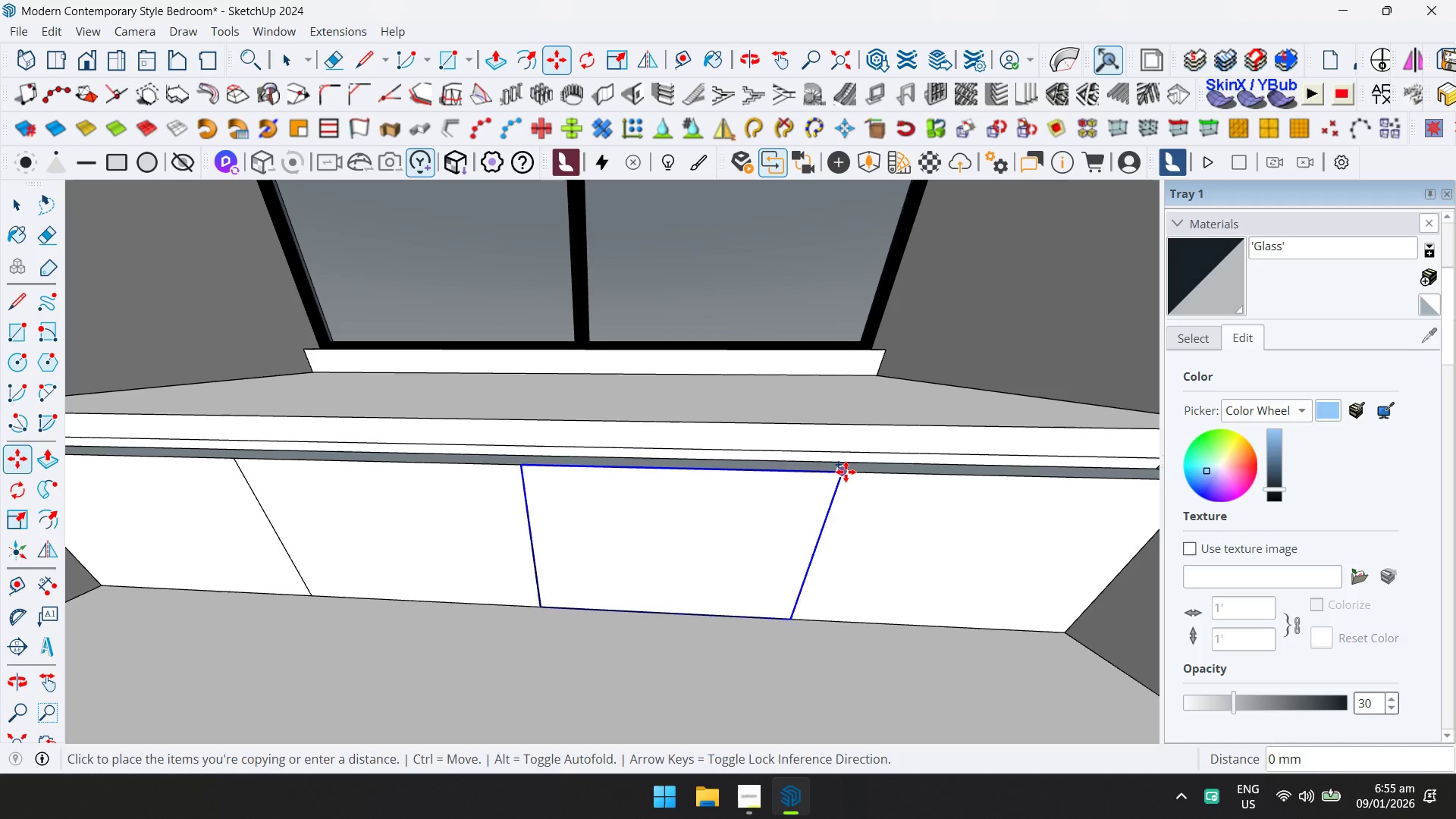 
key(Shift+ShiftLeft)
 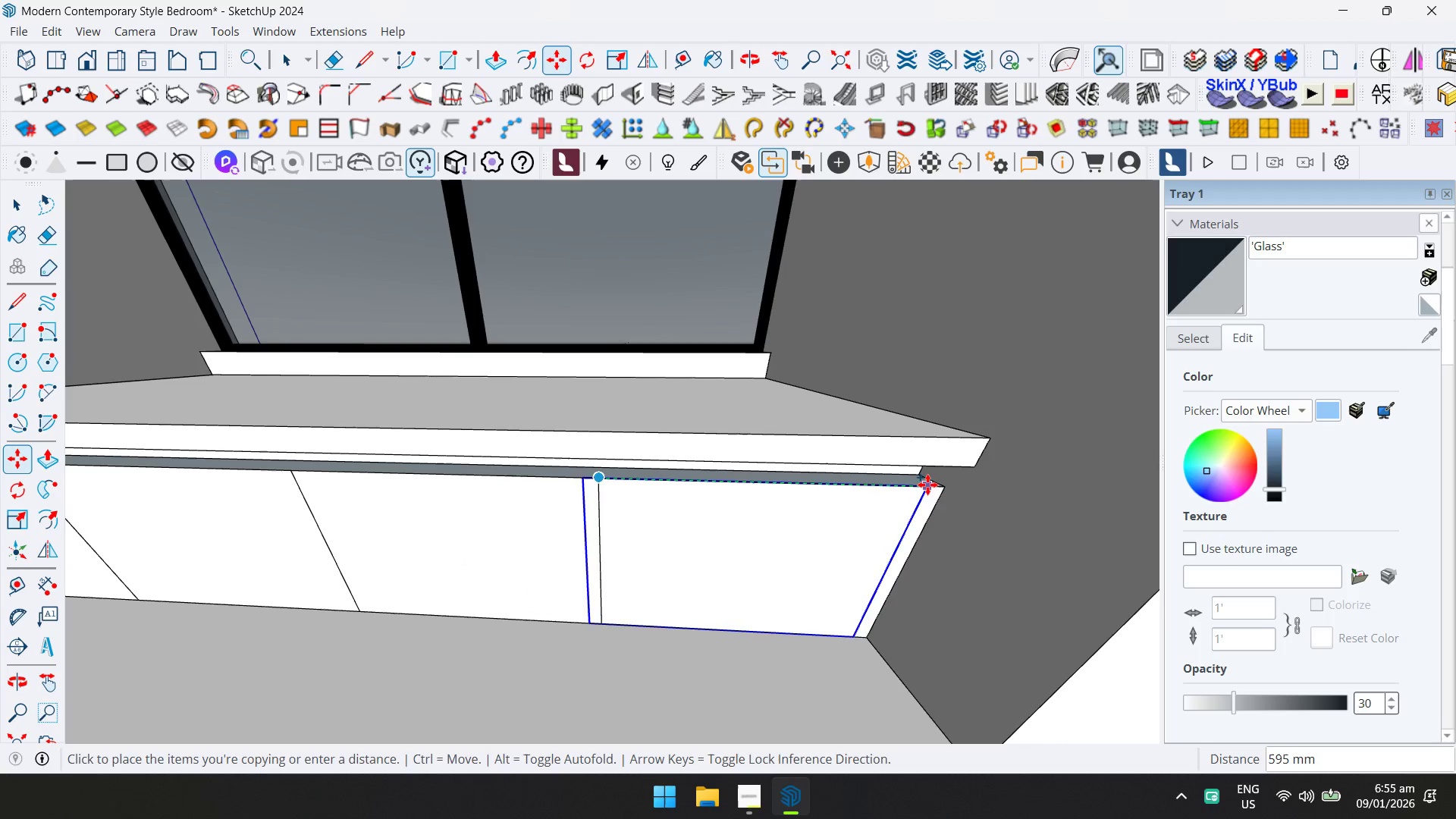 
left_click([945, 488])
 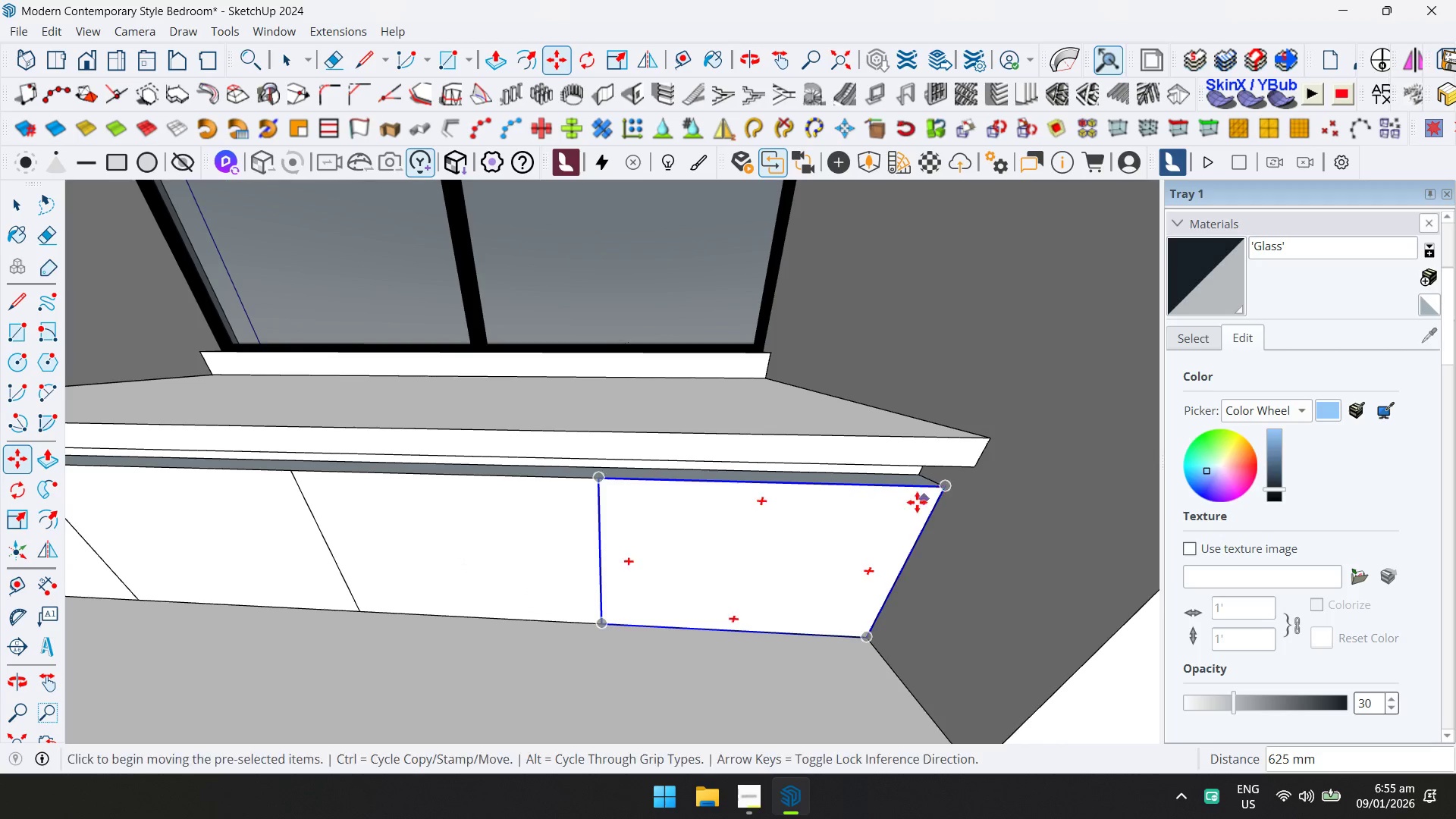 
hold_key(key=ShiftLeft, duration=0.72)
scroll: coordinate [1002, 519], scroll_direction: down, amount: 5.0
 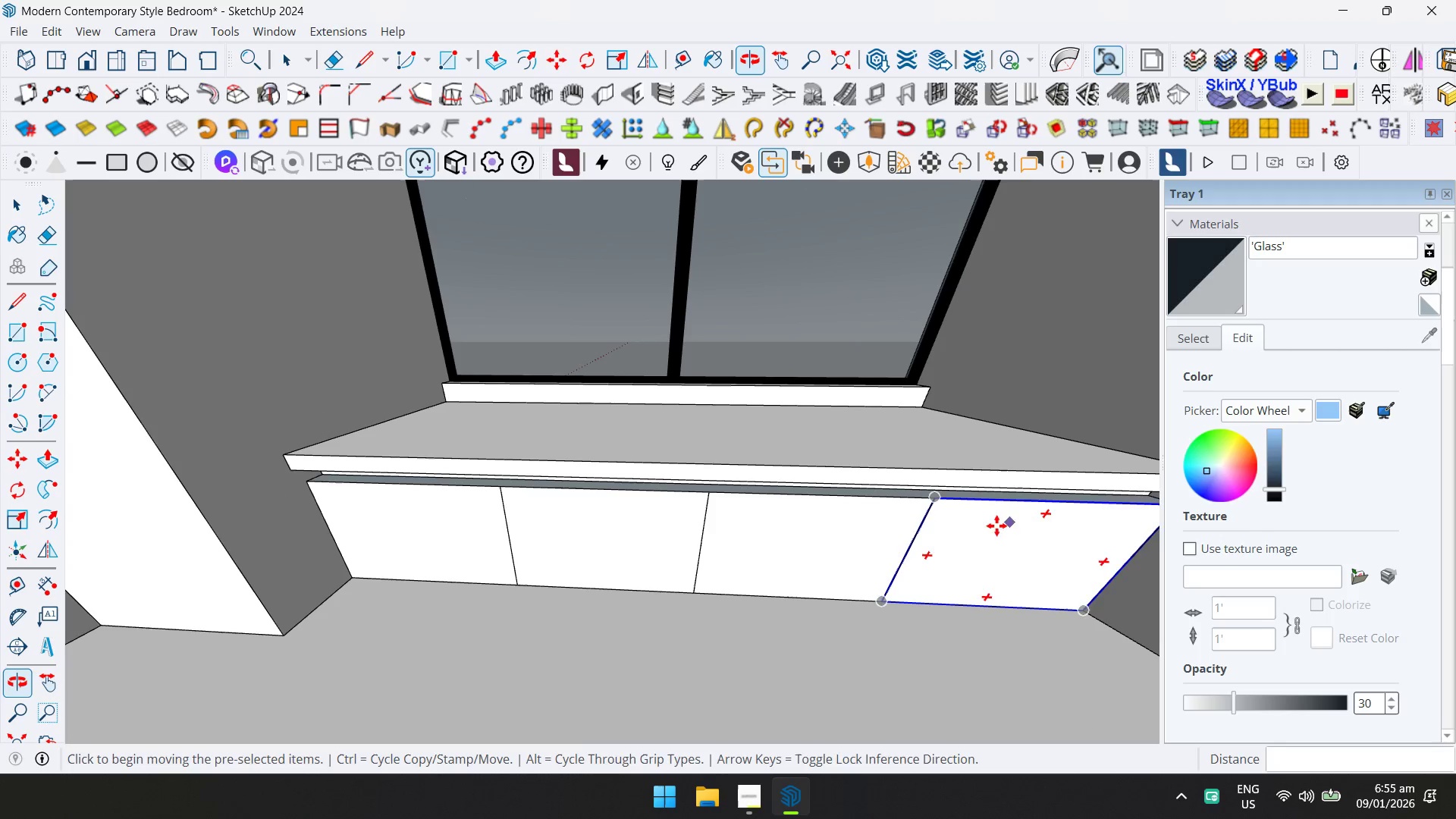 
key(Space)
 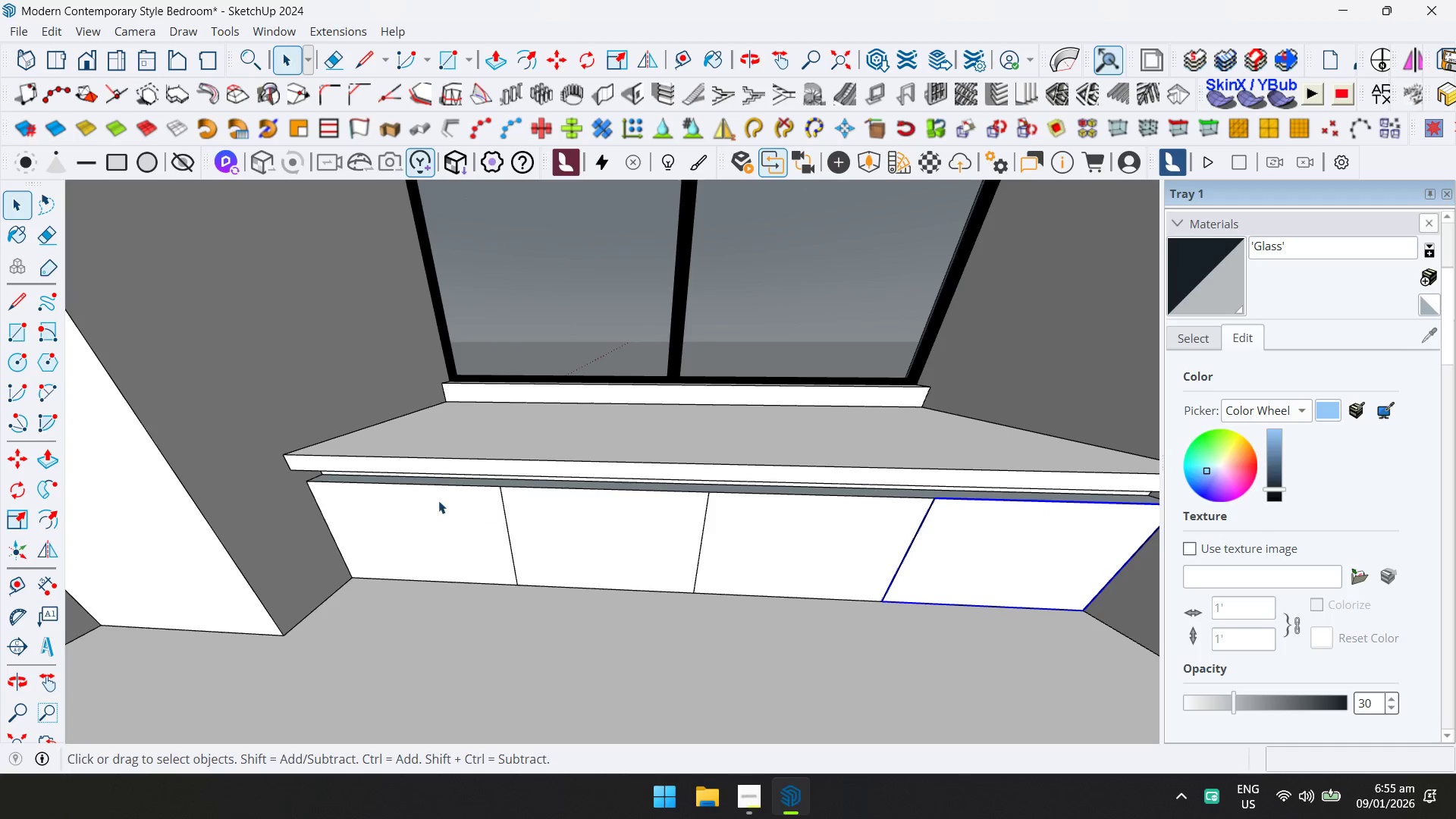 
double_click([438, 500])
 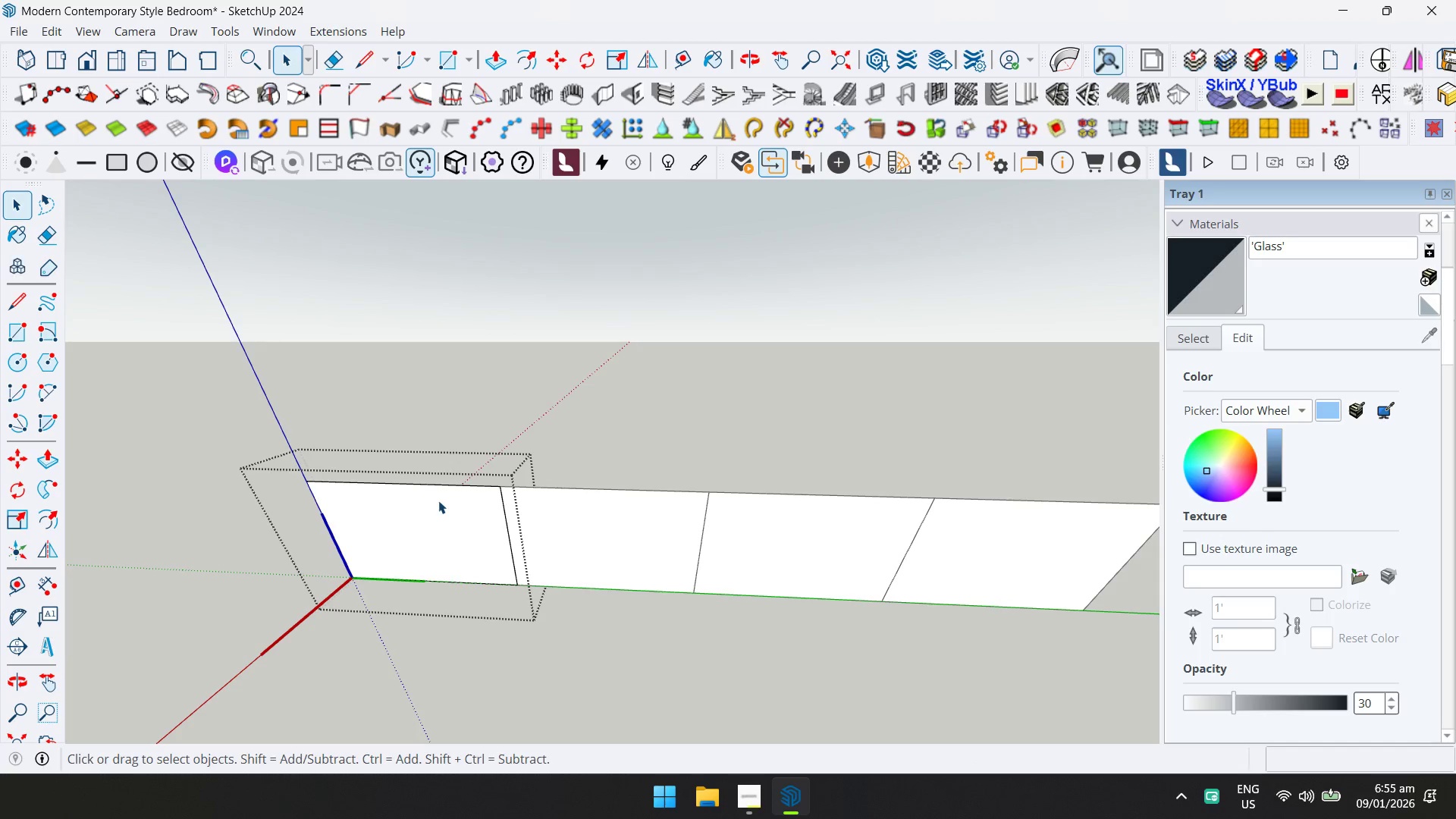 
triple_click([438, 500])
 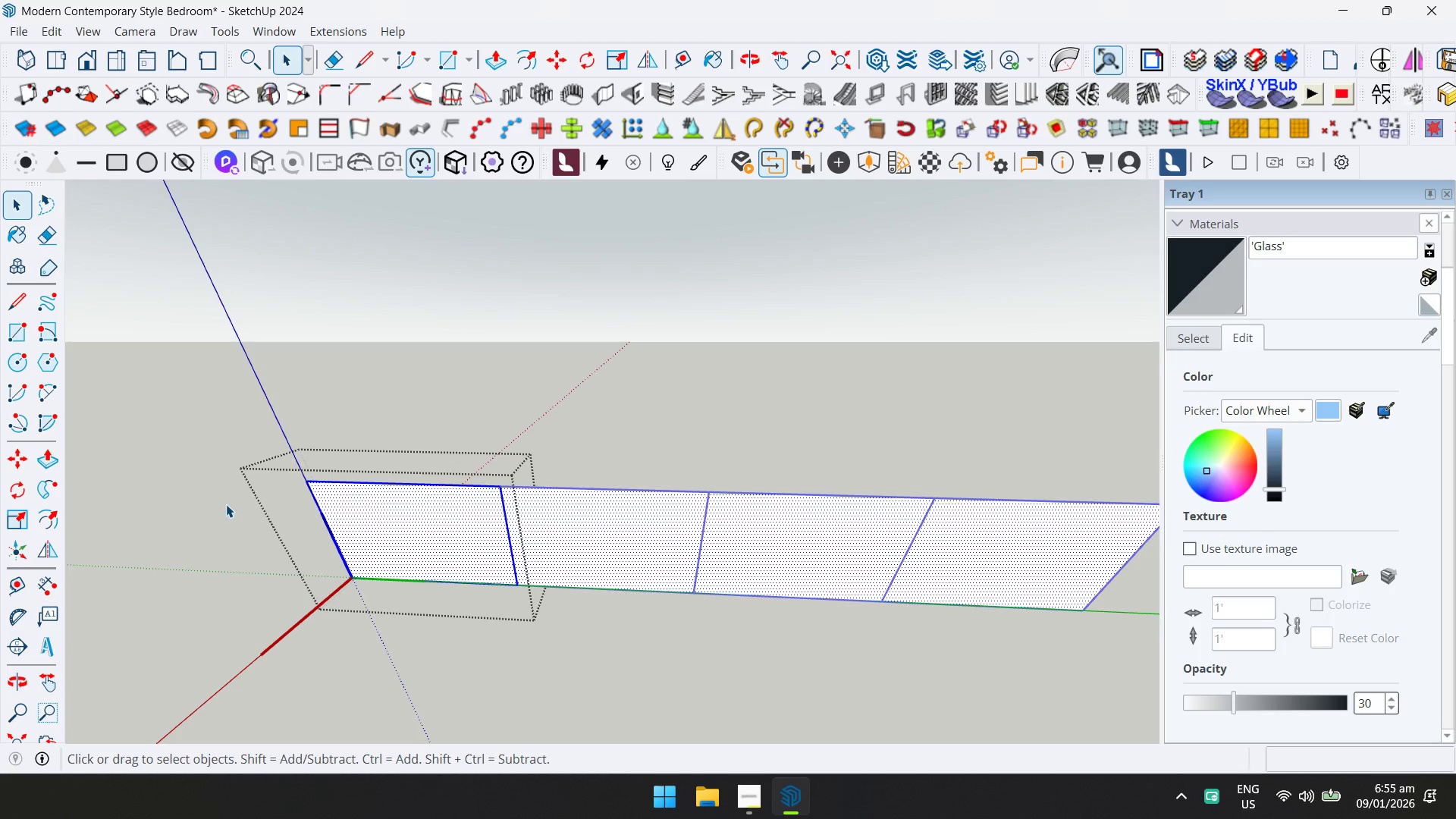 
left_click([406, 542])
 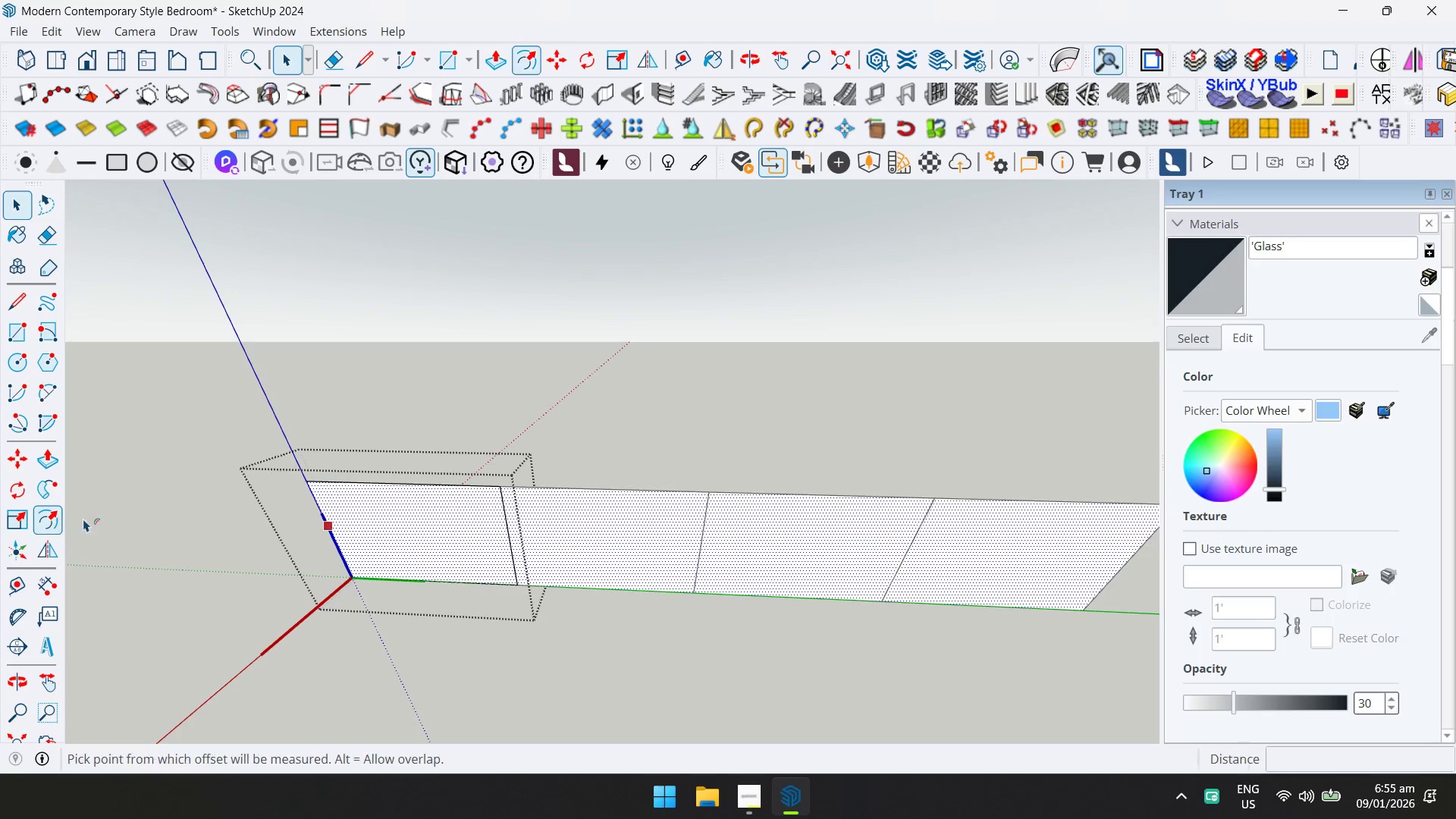 
double_click([436, 535])
 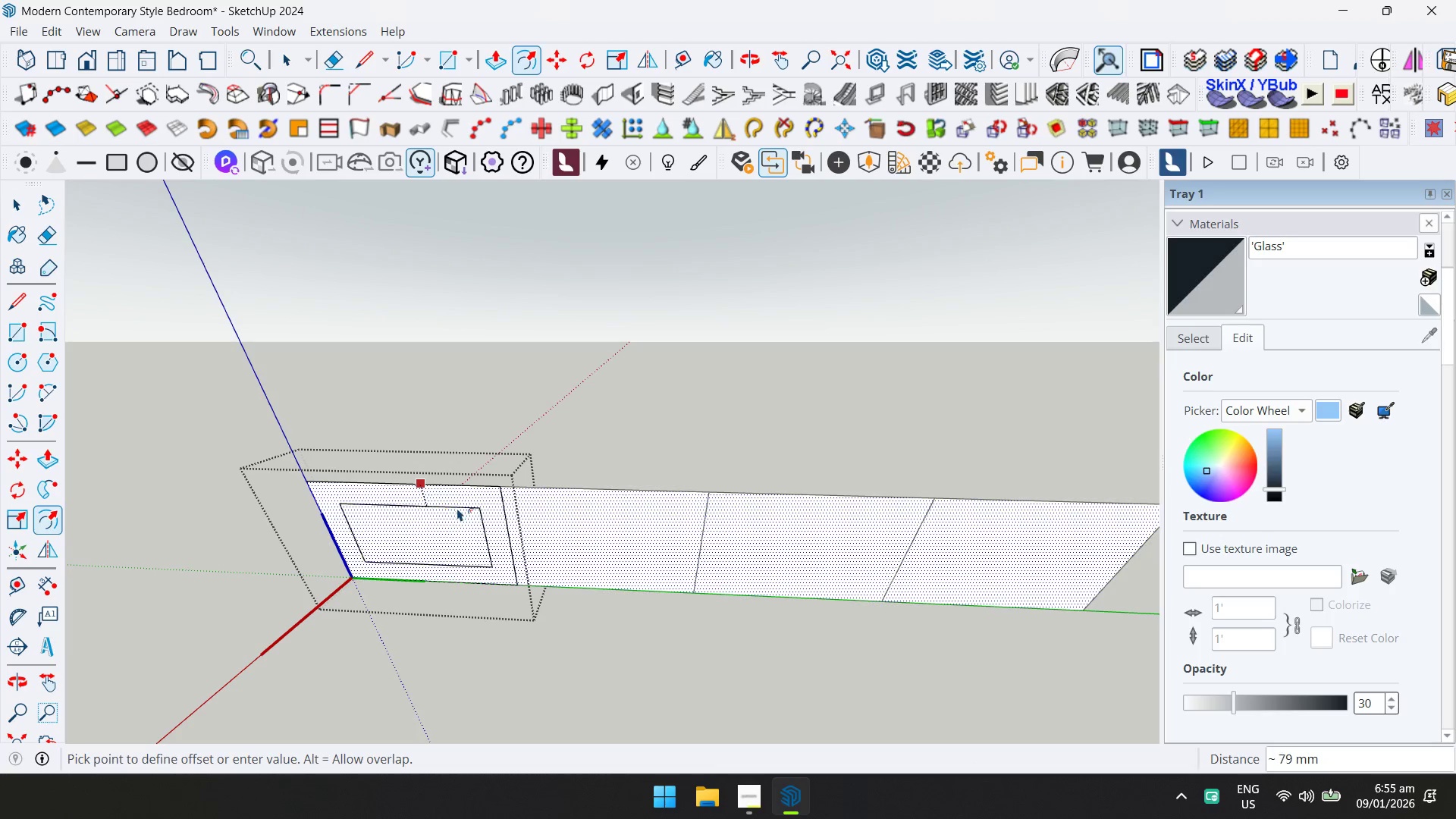 
key(2)
 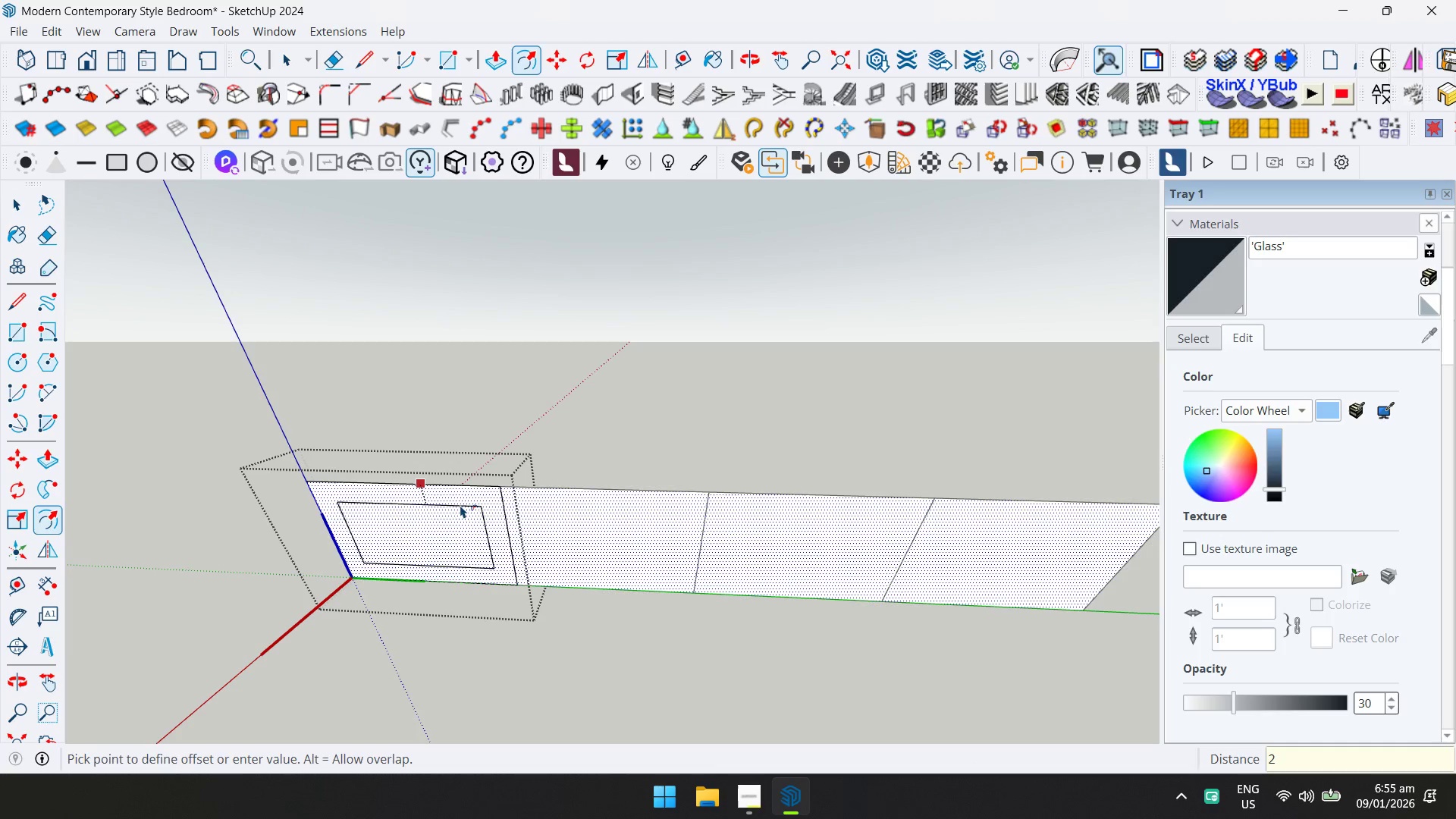 
key(Backspace)
 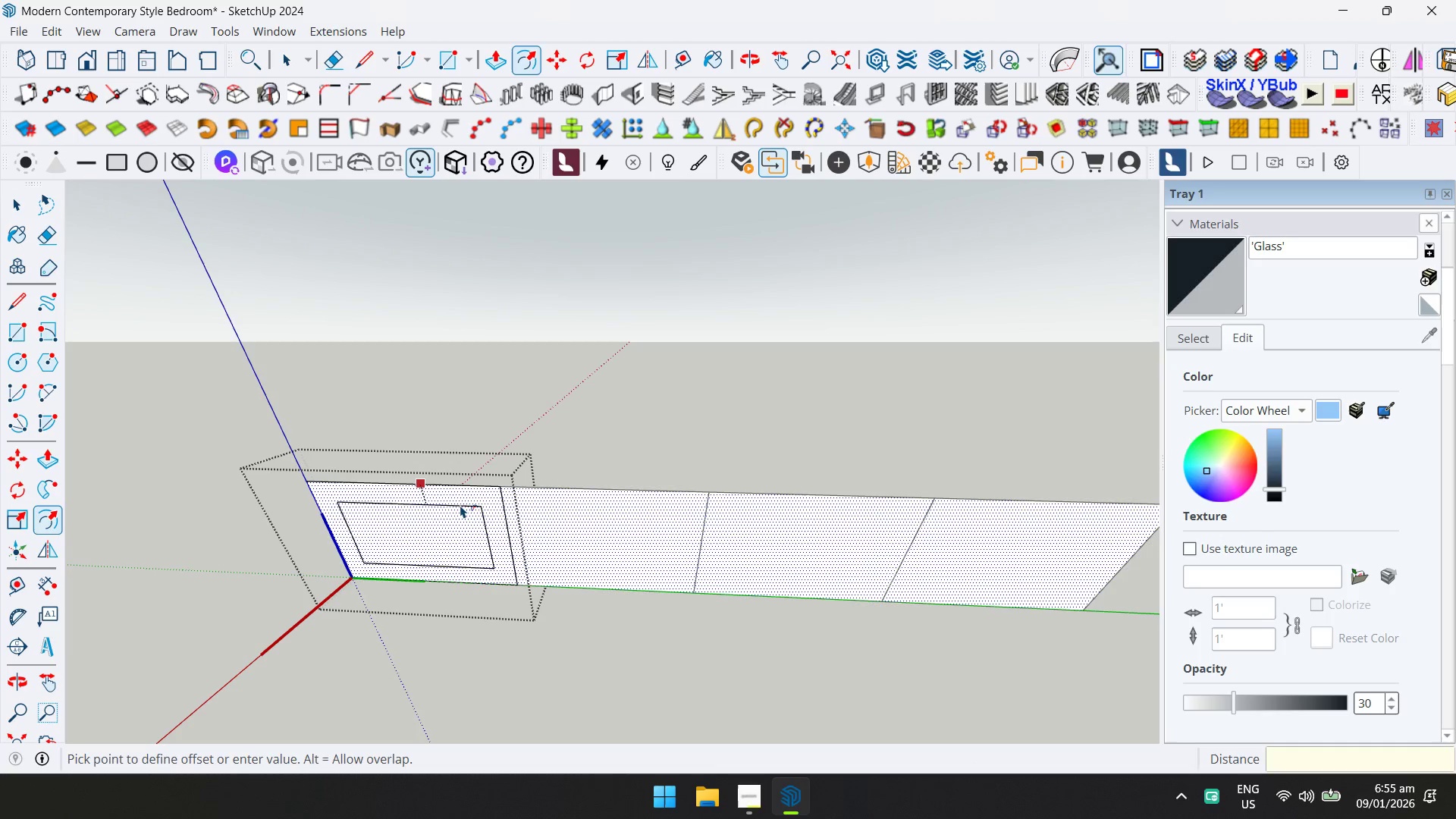 
key(5)
 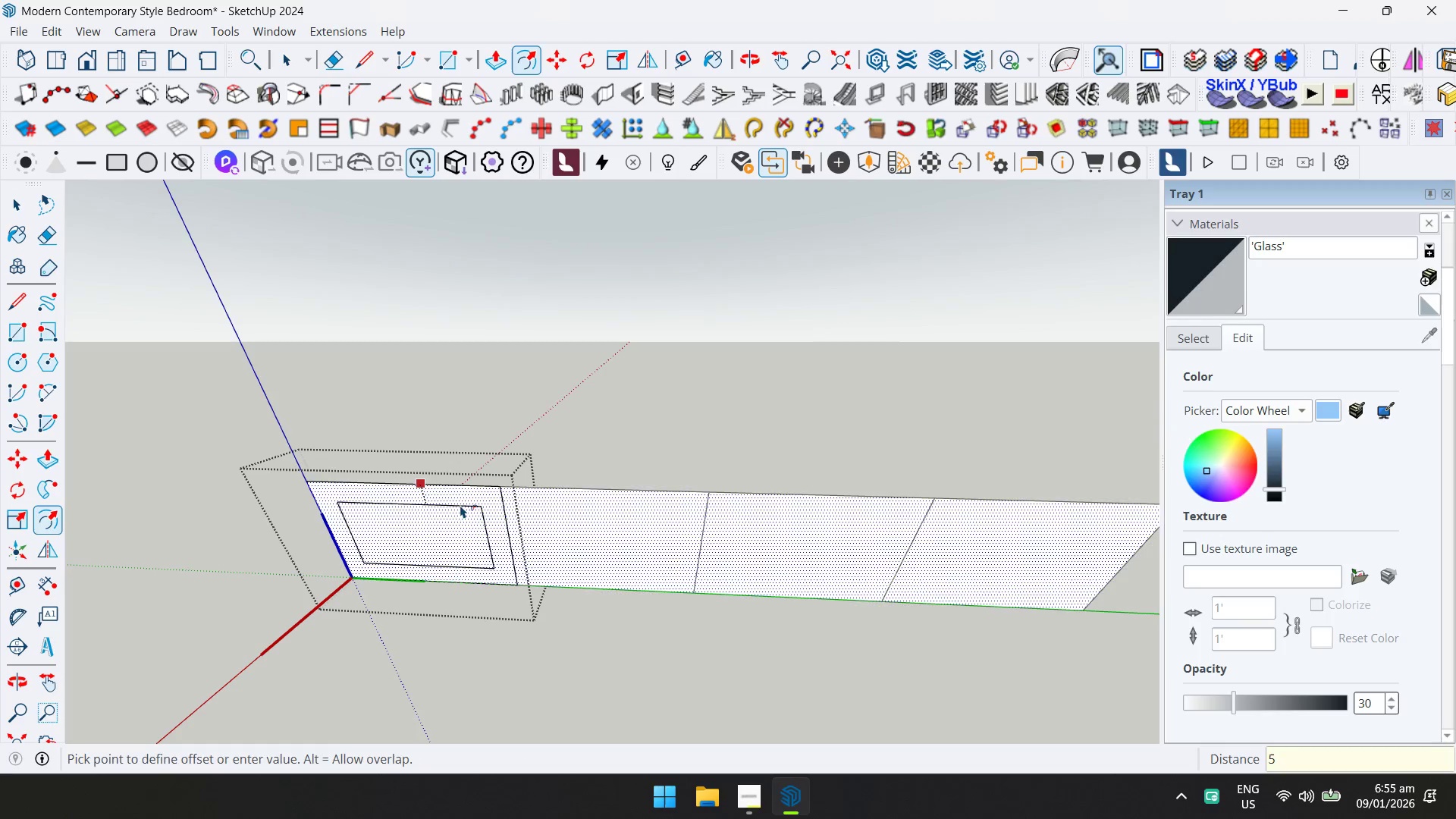 
key(Enter)
 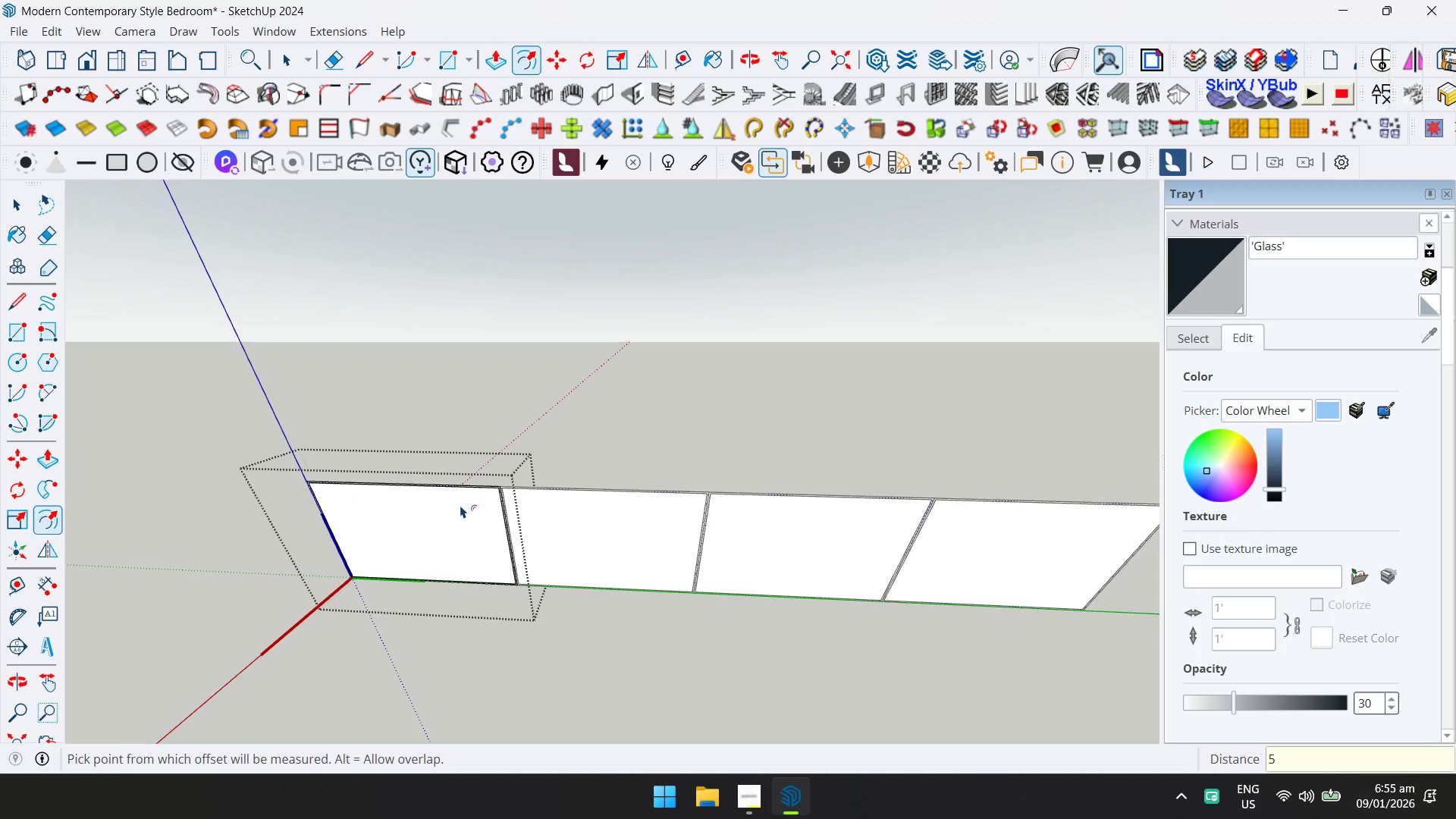 
scroll: coordinate [514, 479], scroll_direction: up, amount: 7.0
 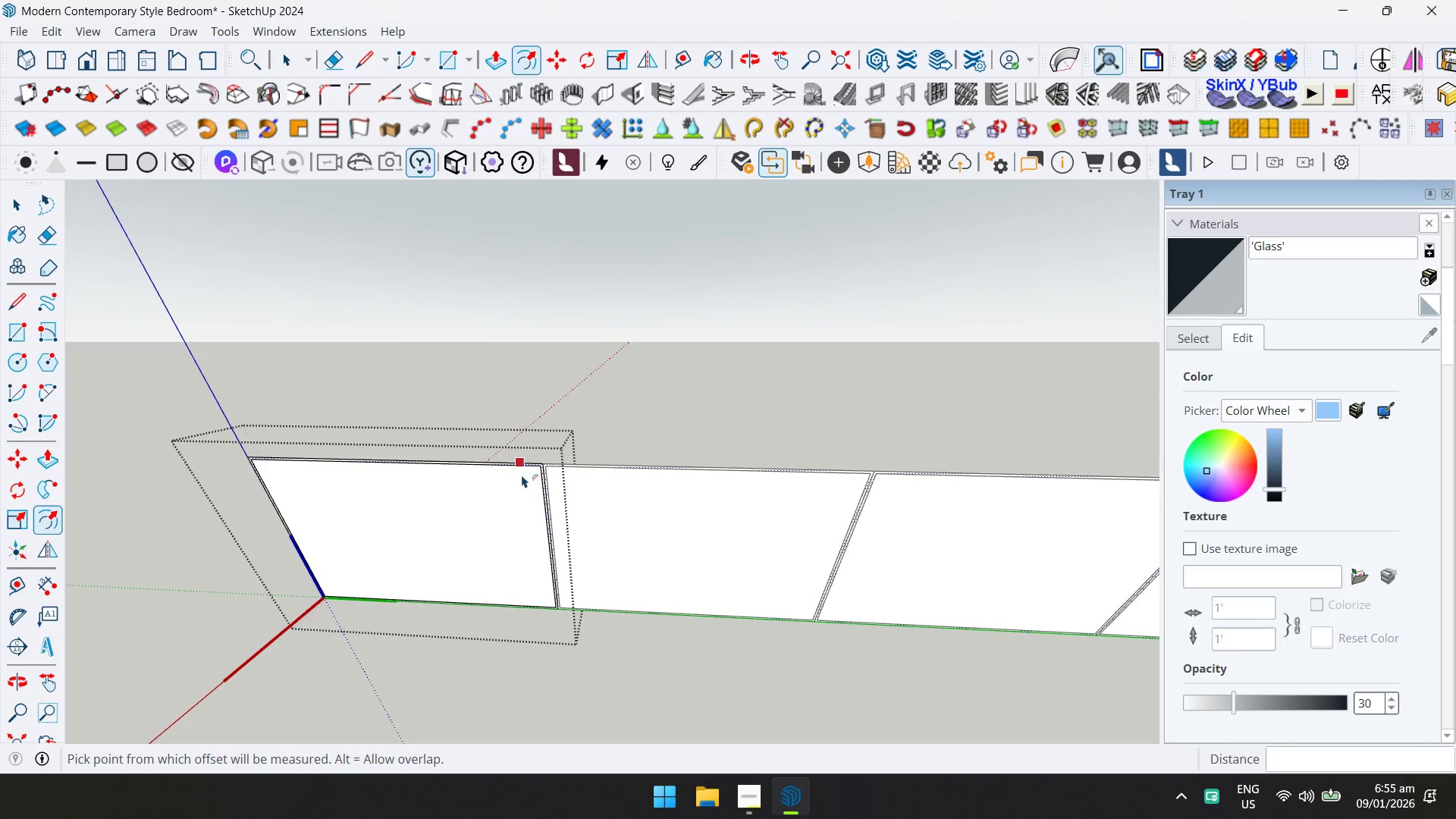 
key(E)
 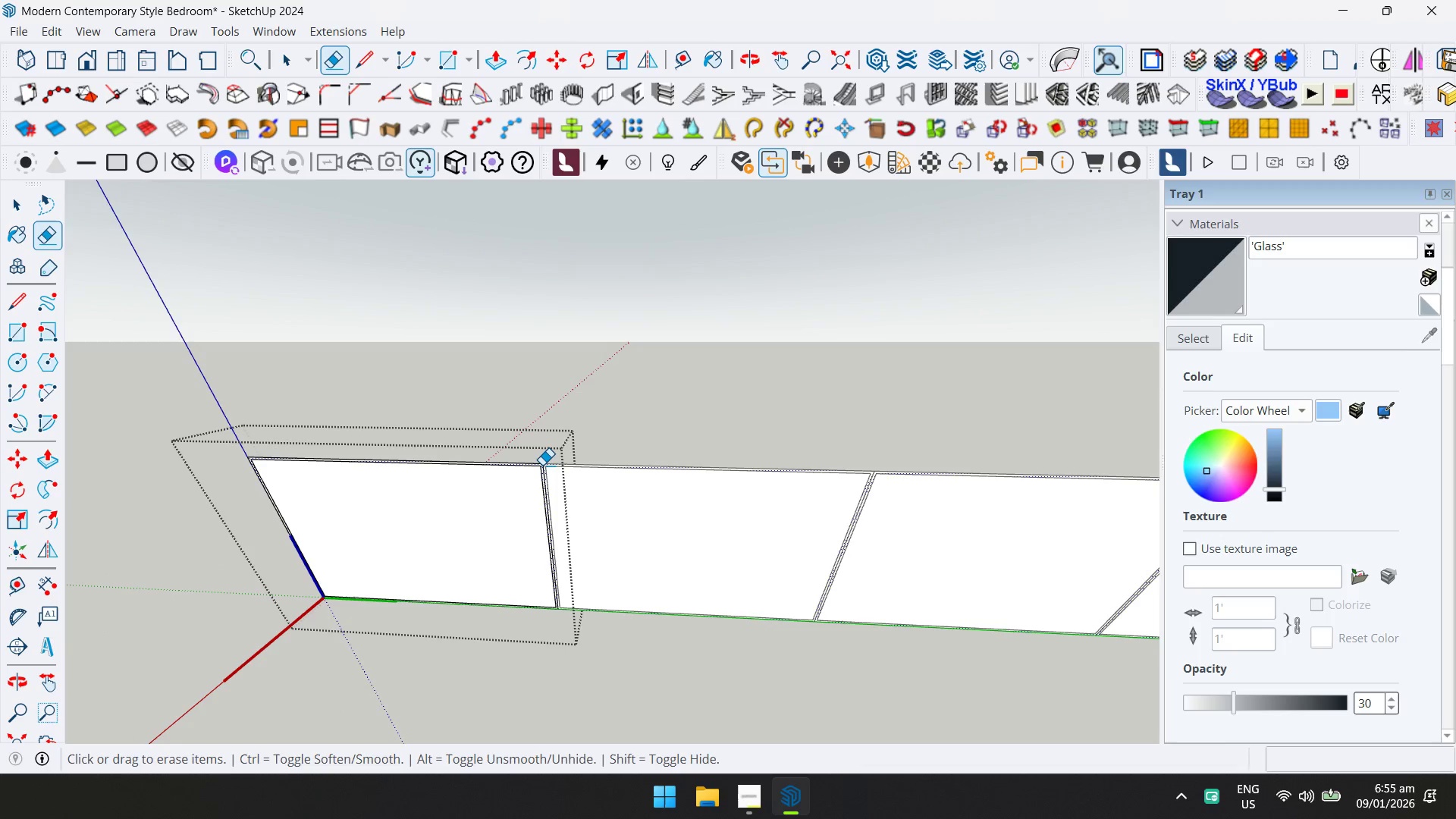 
left_click([542, 463])
 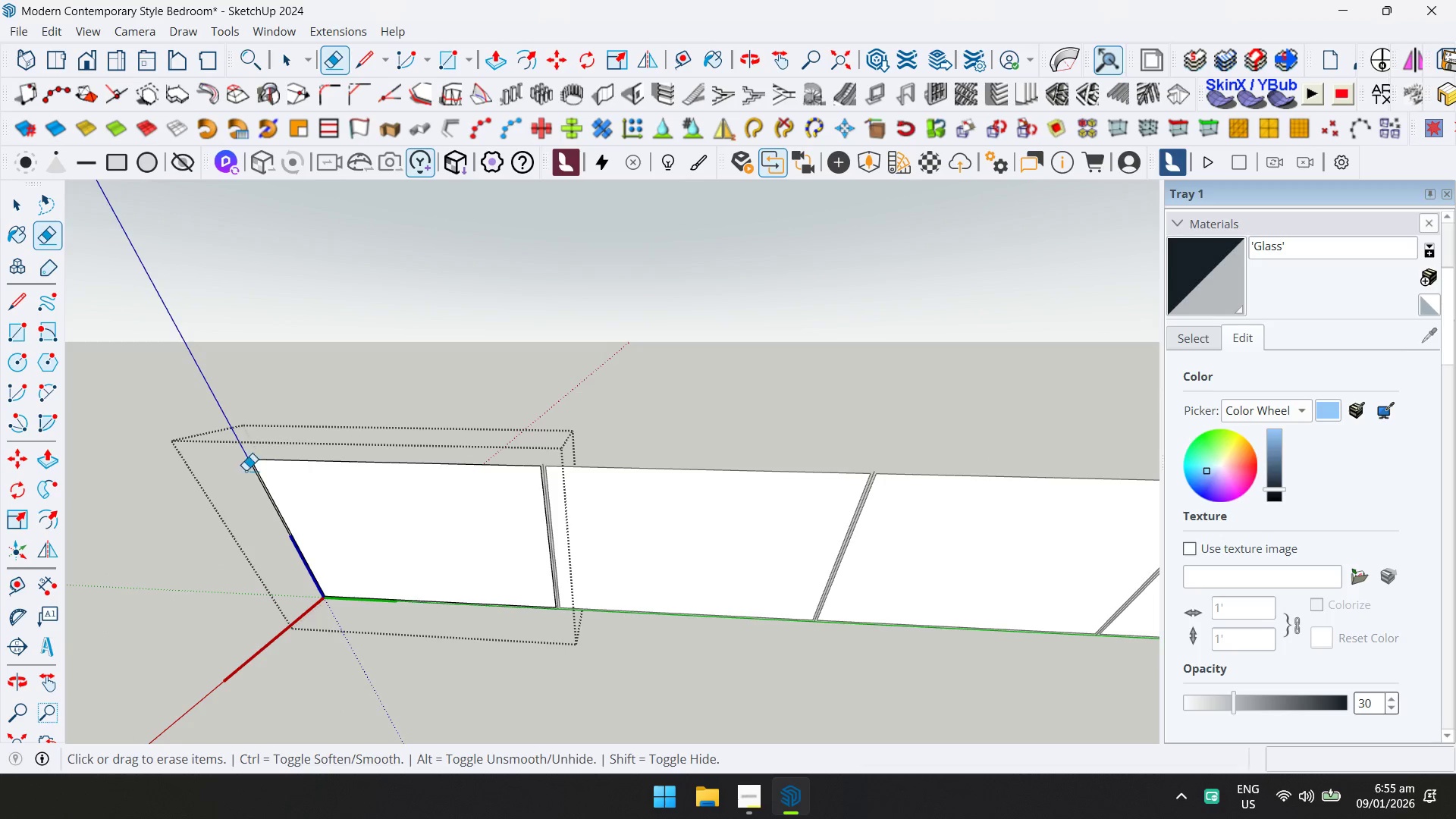 
left_click([253, 464])
 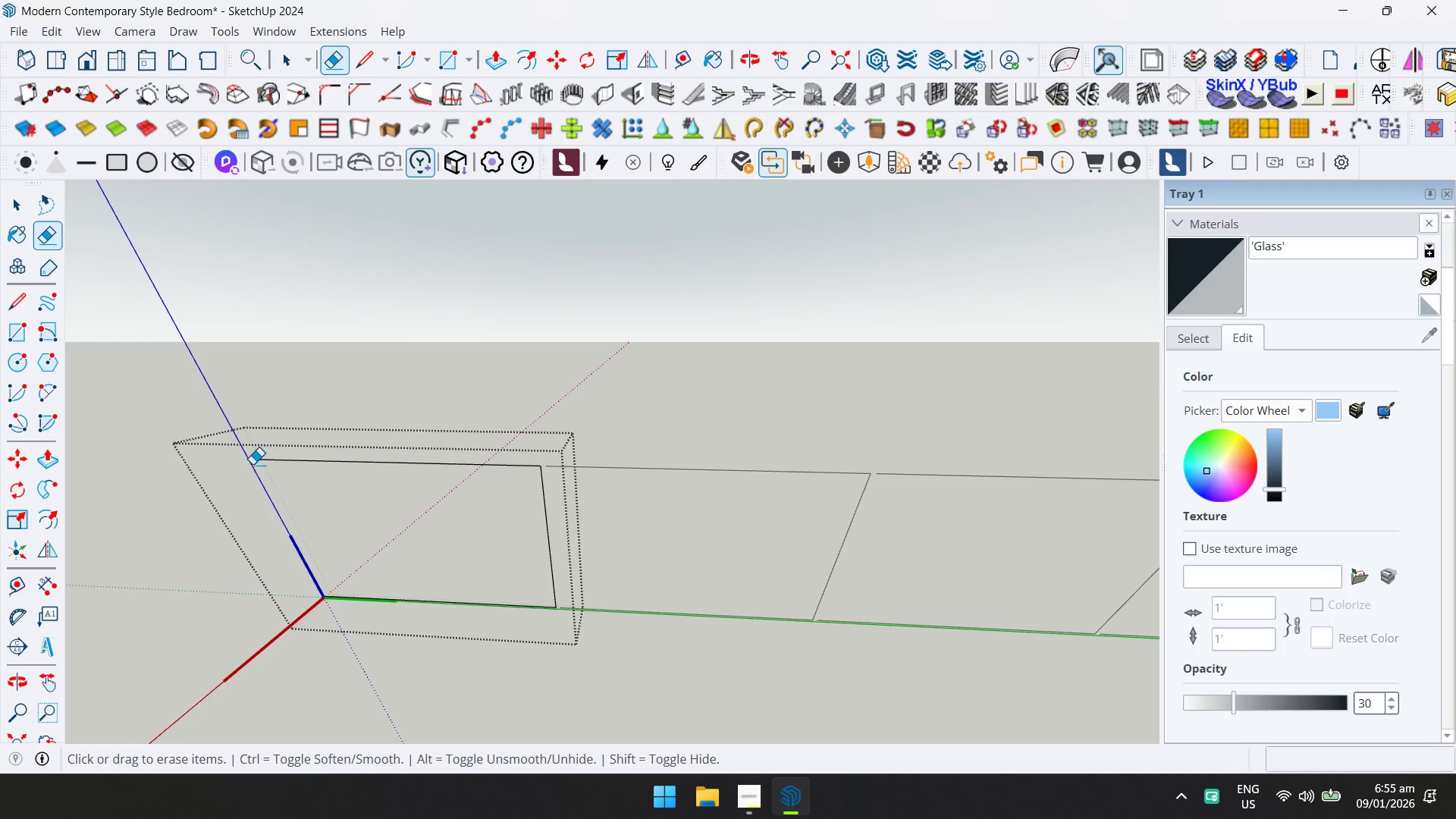 
key(Control+ControlLeft)
 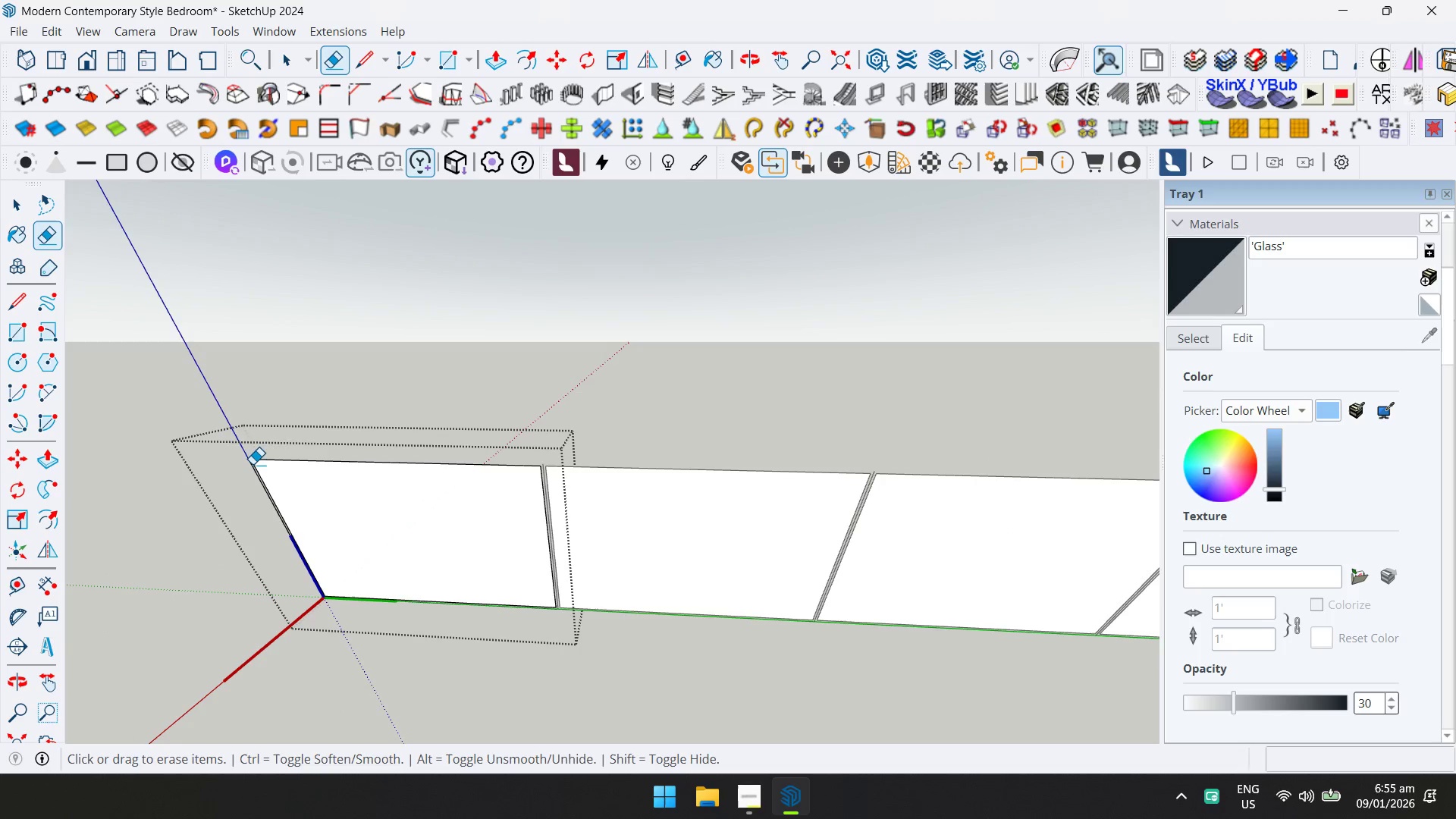 
key(Control+Z)
 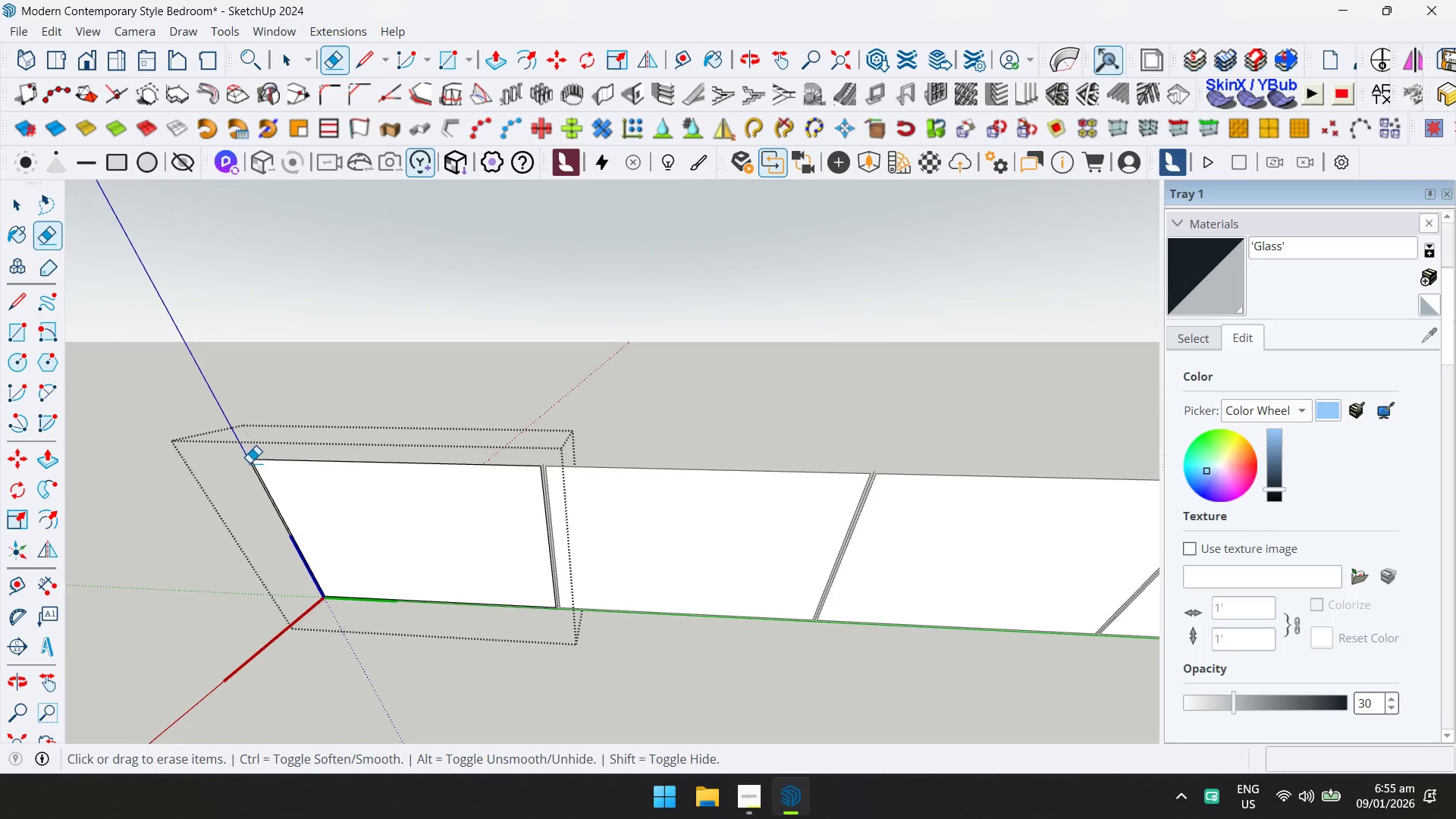 
left_click([249, 463])
 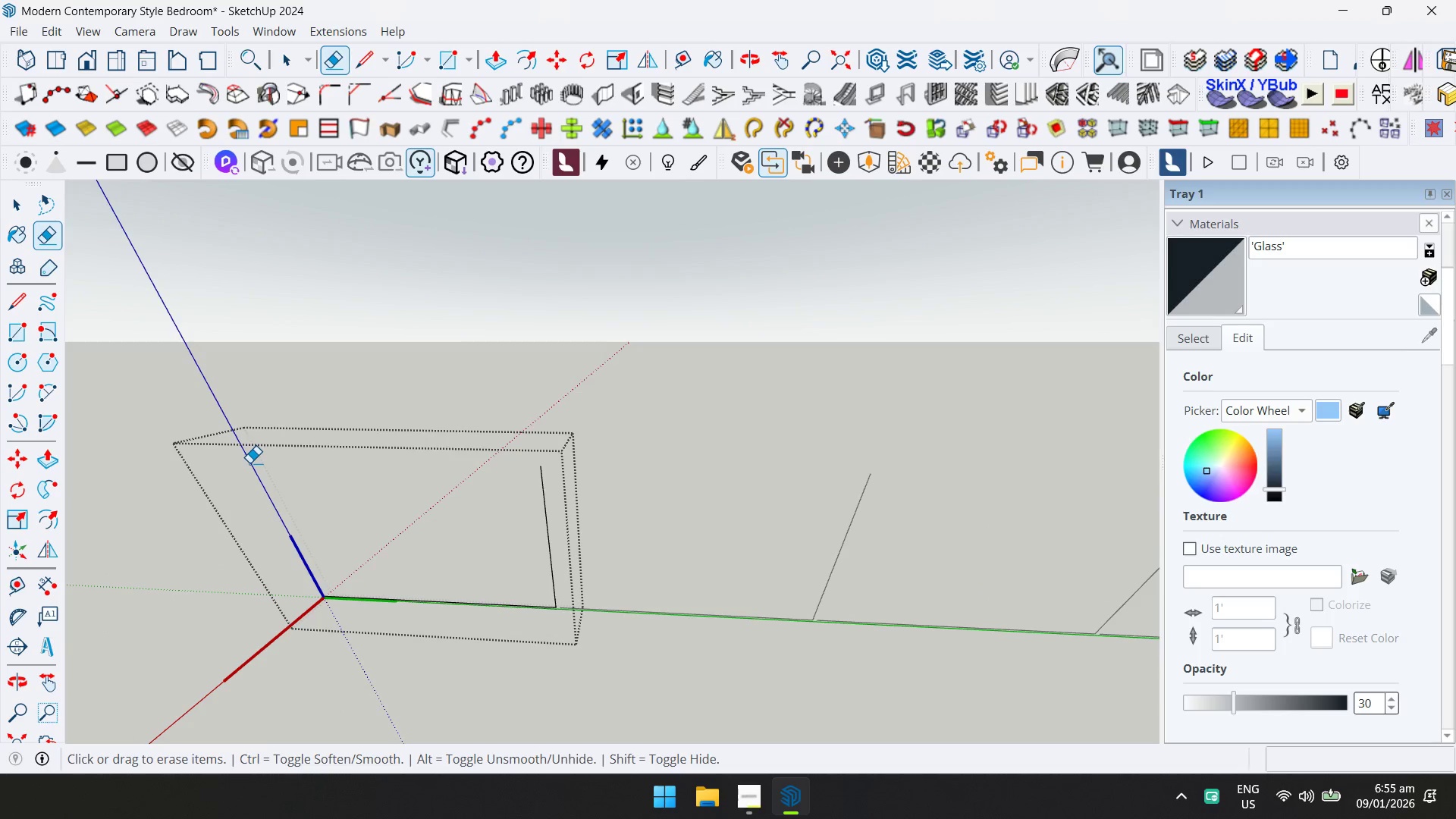 
hold_key(key=ShiftLeft, duration=0.34)
 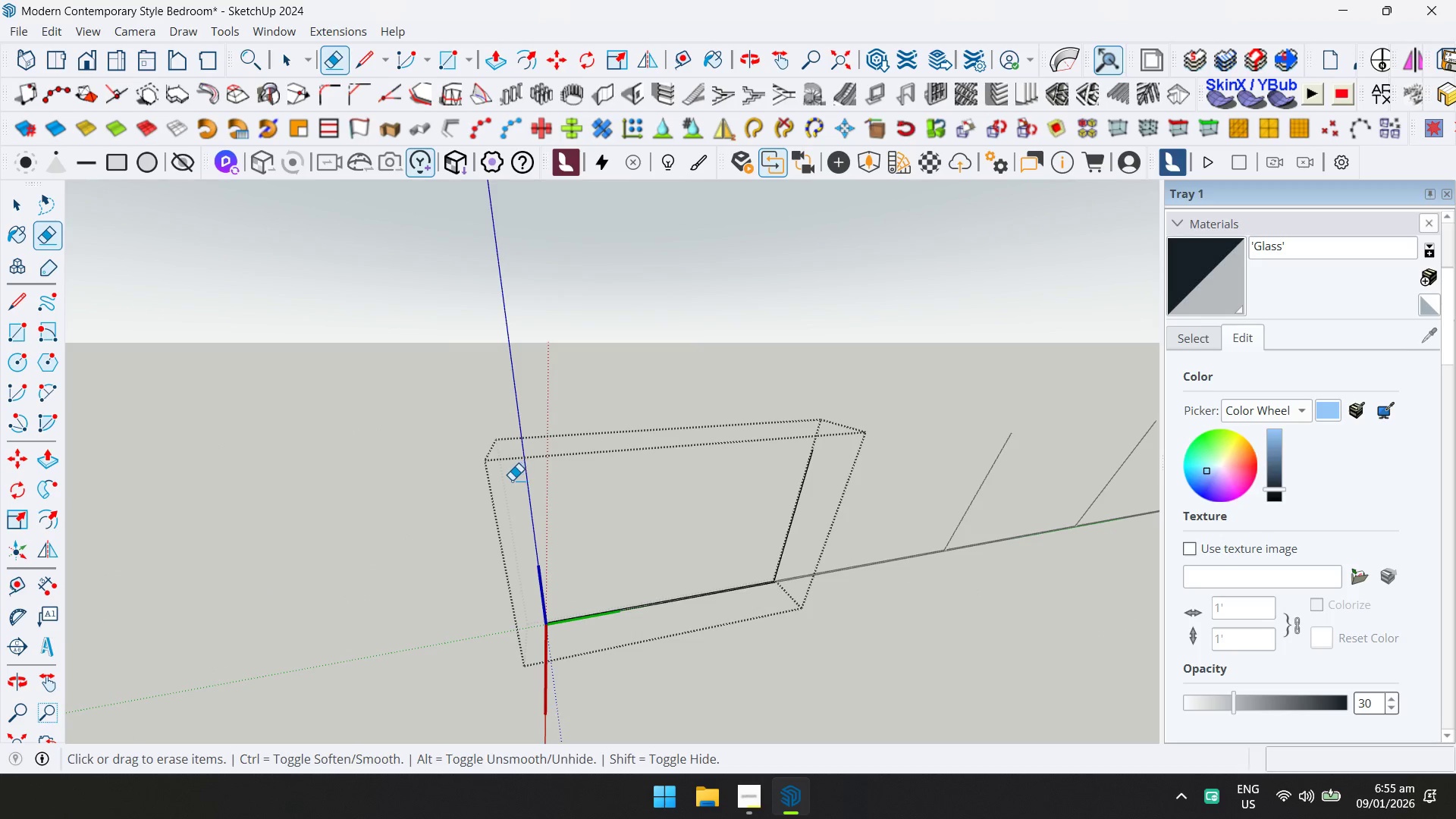 
key(Control+ControlLeft)
 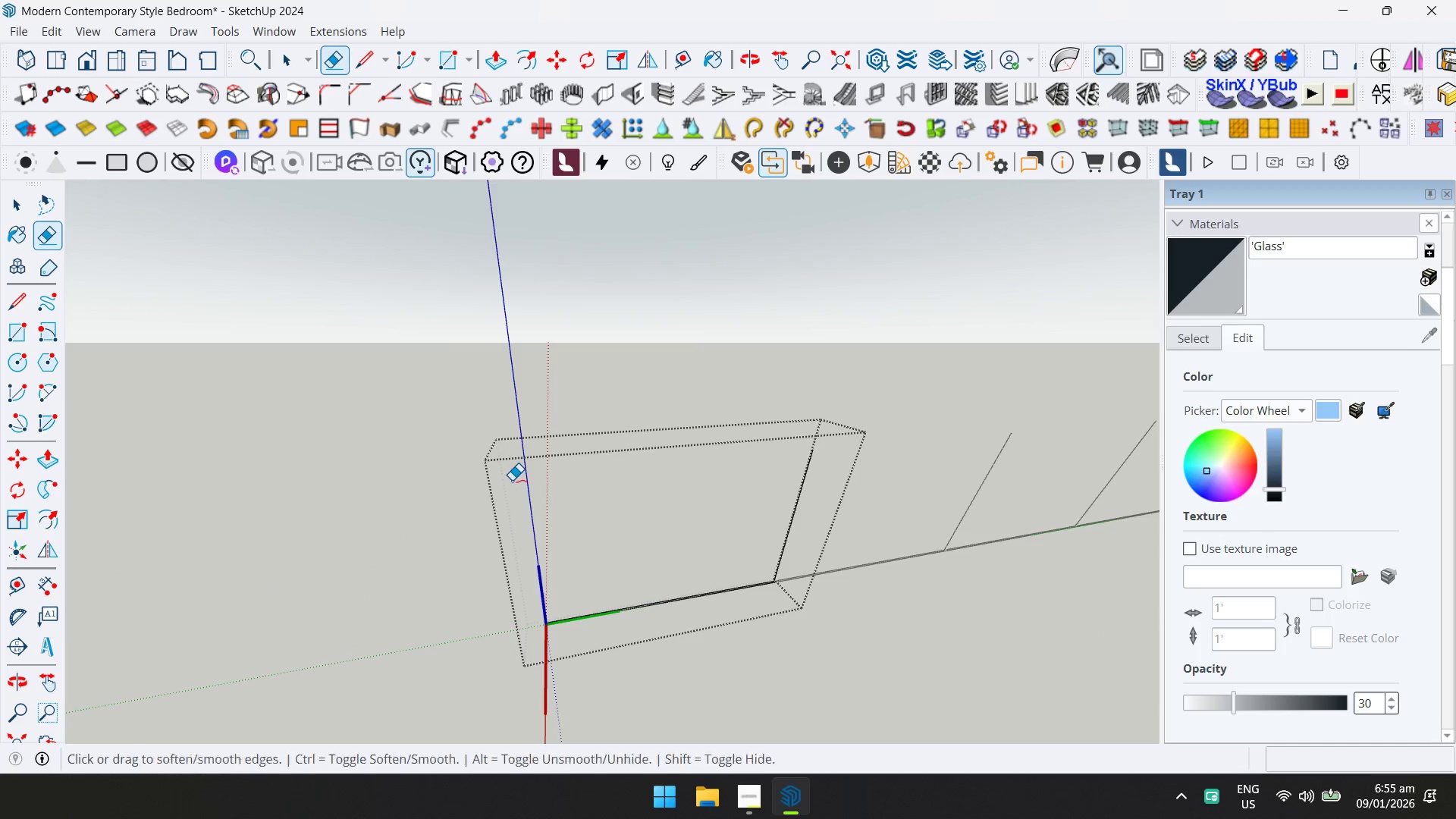 
key(Control+Z)
 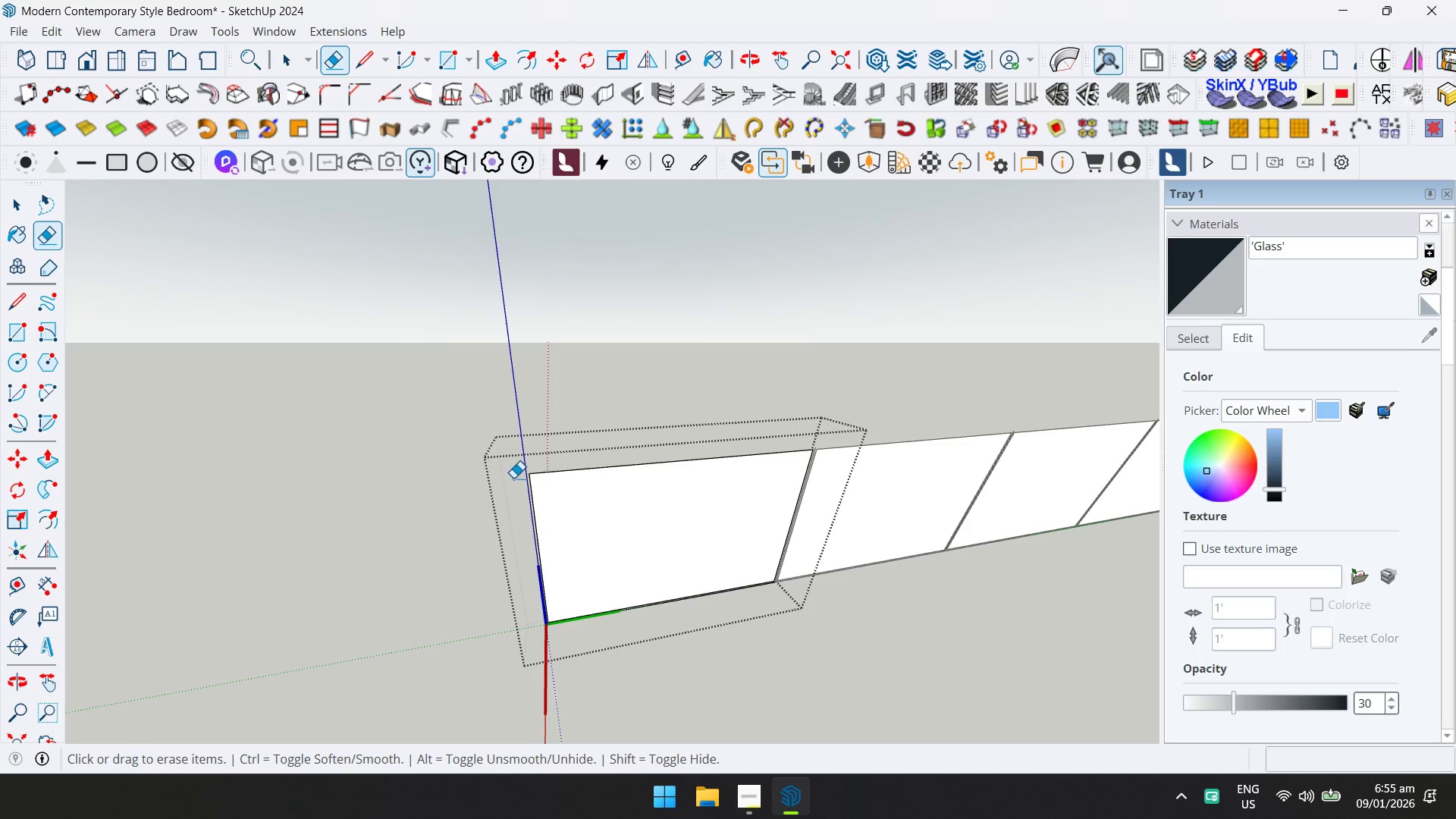 
scroll: coordinate [515, 478], scroll_direction: up, amount: 1.0
 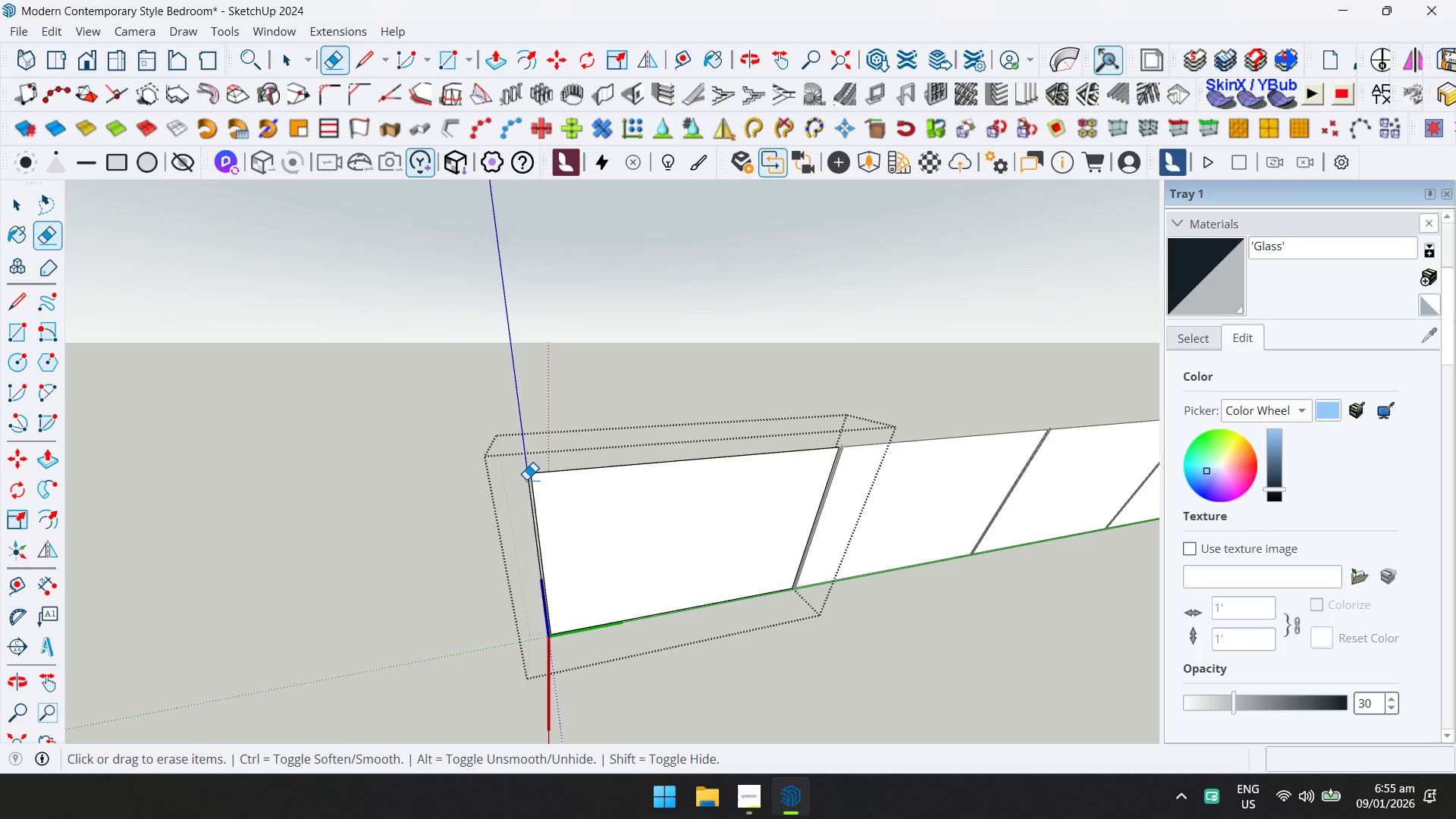 
left_click([526, 479])
 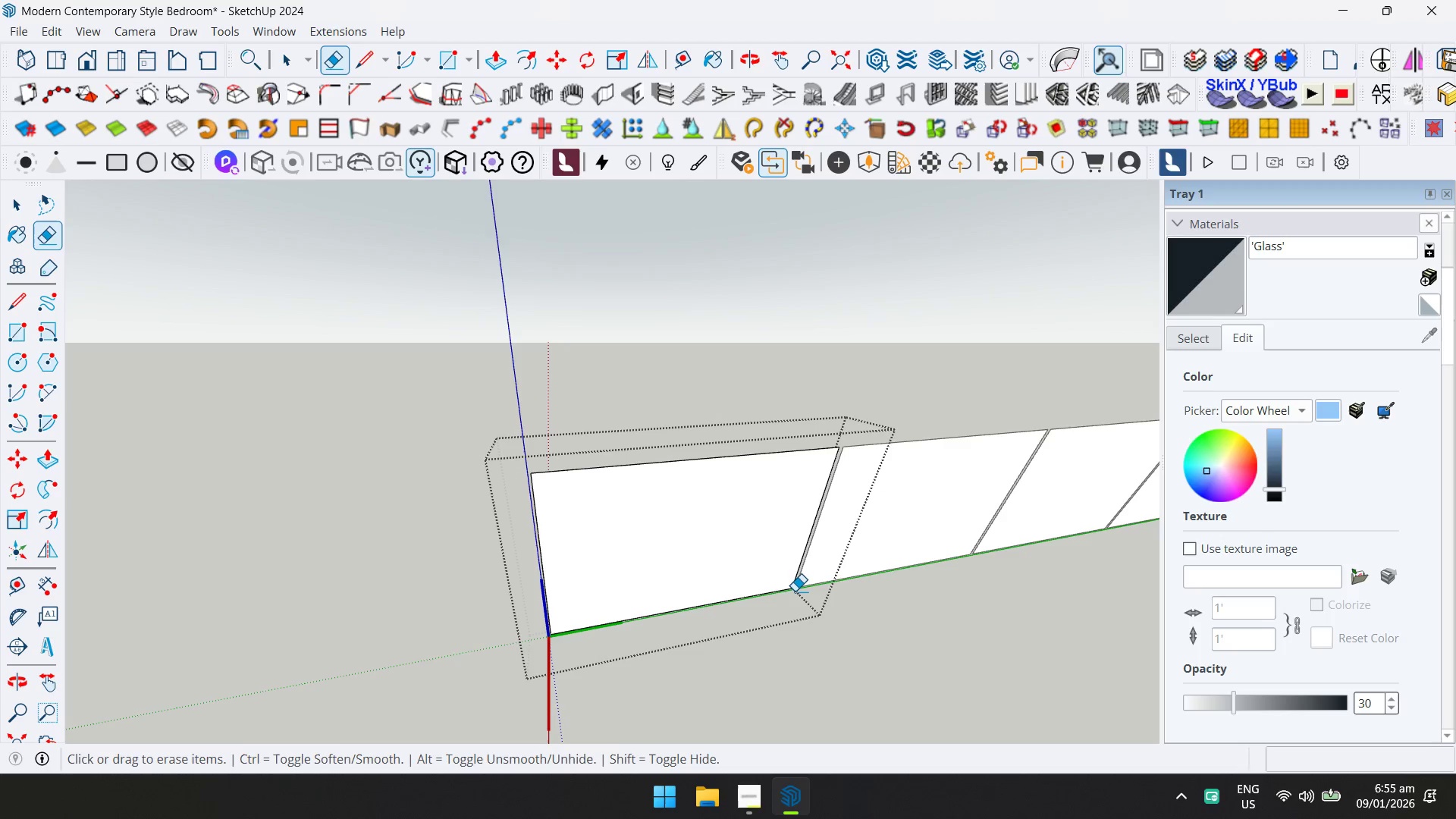 
scroll: coordinate [595, 642], scroll_direction: up, amount: 1.0
 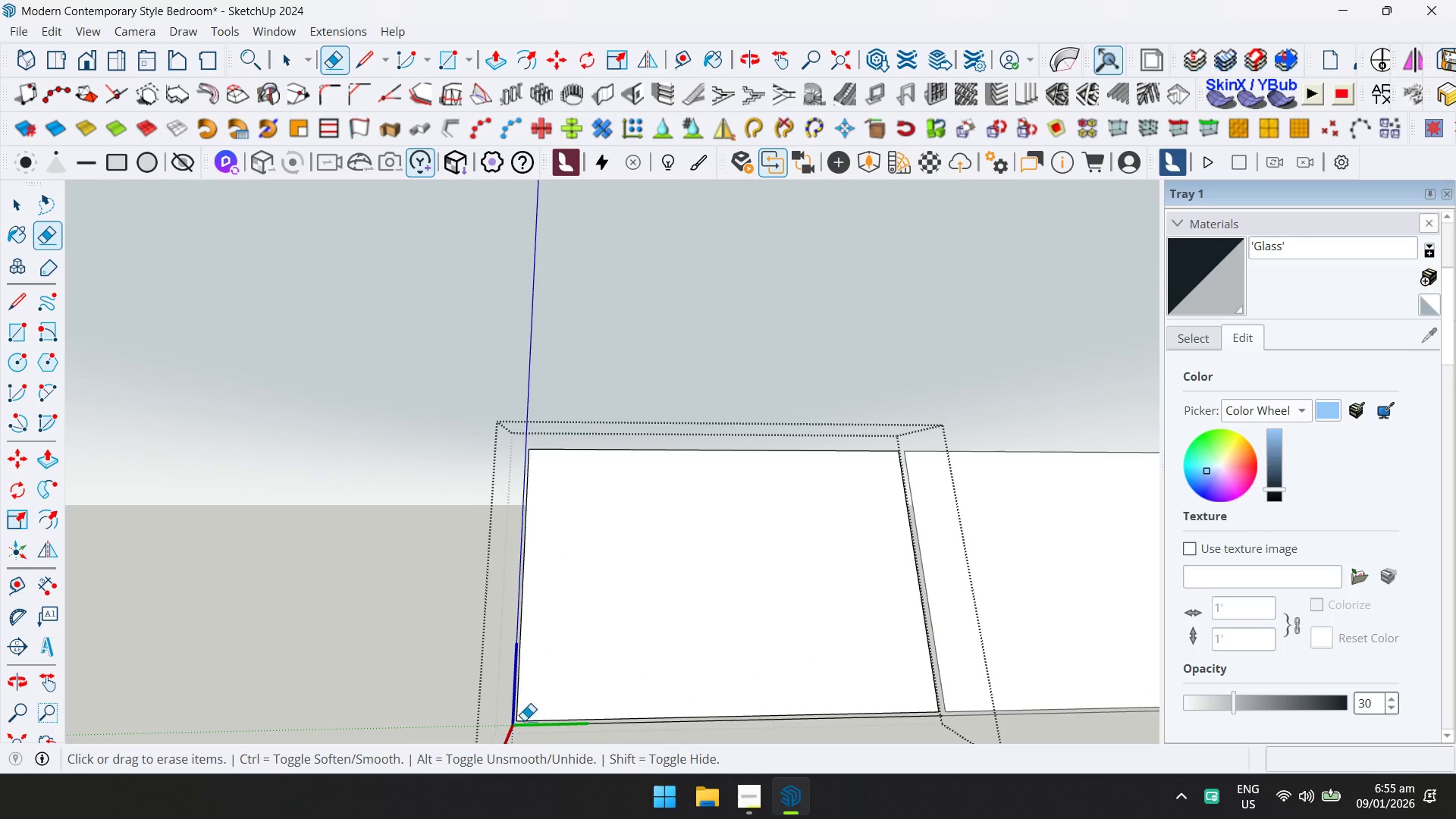 
left_click([524, 726])
 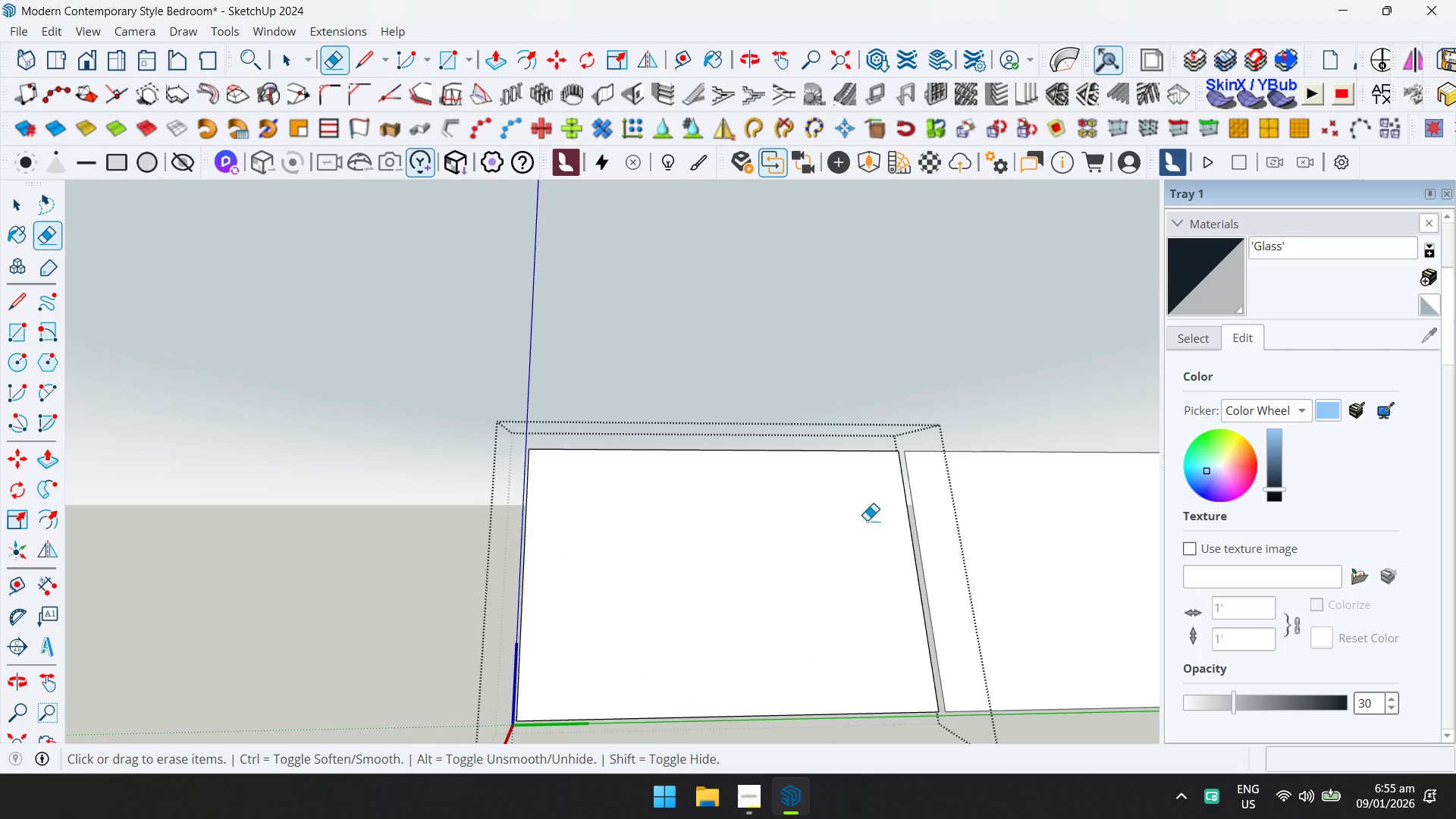 
hold_key(key=ShiftLeft, duration=0.34)
 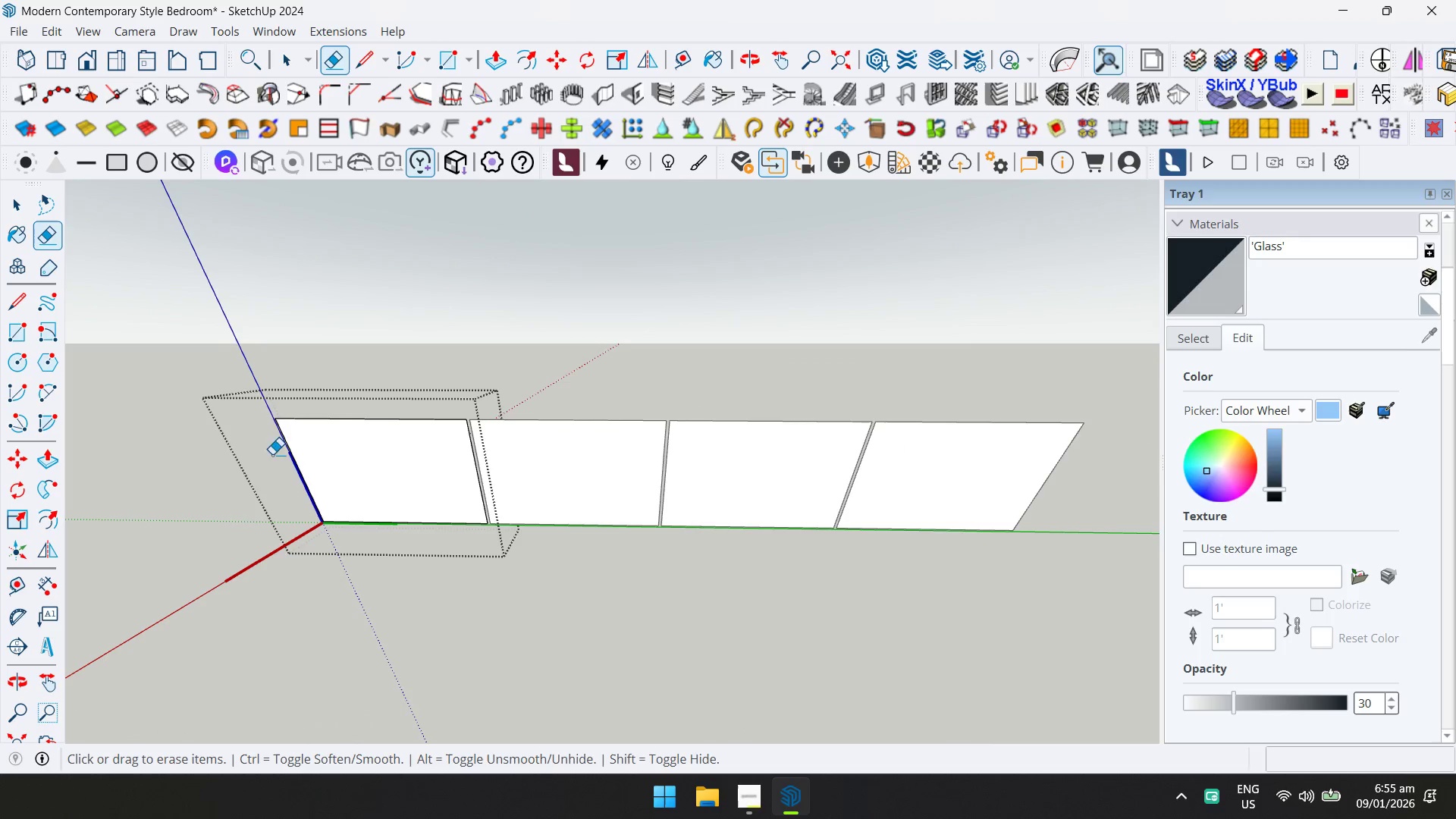 
key(P)
 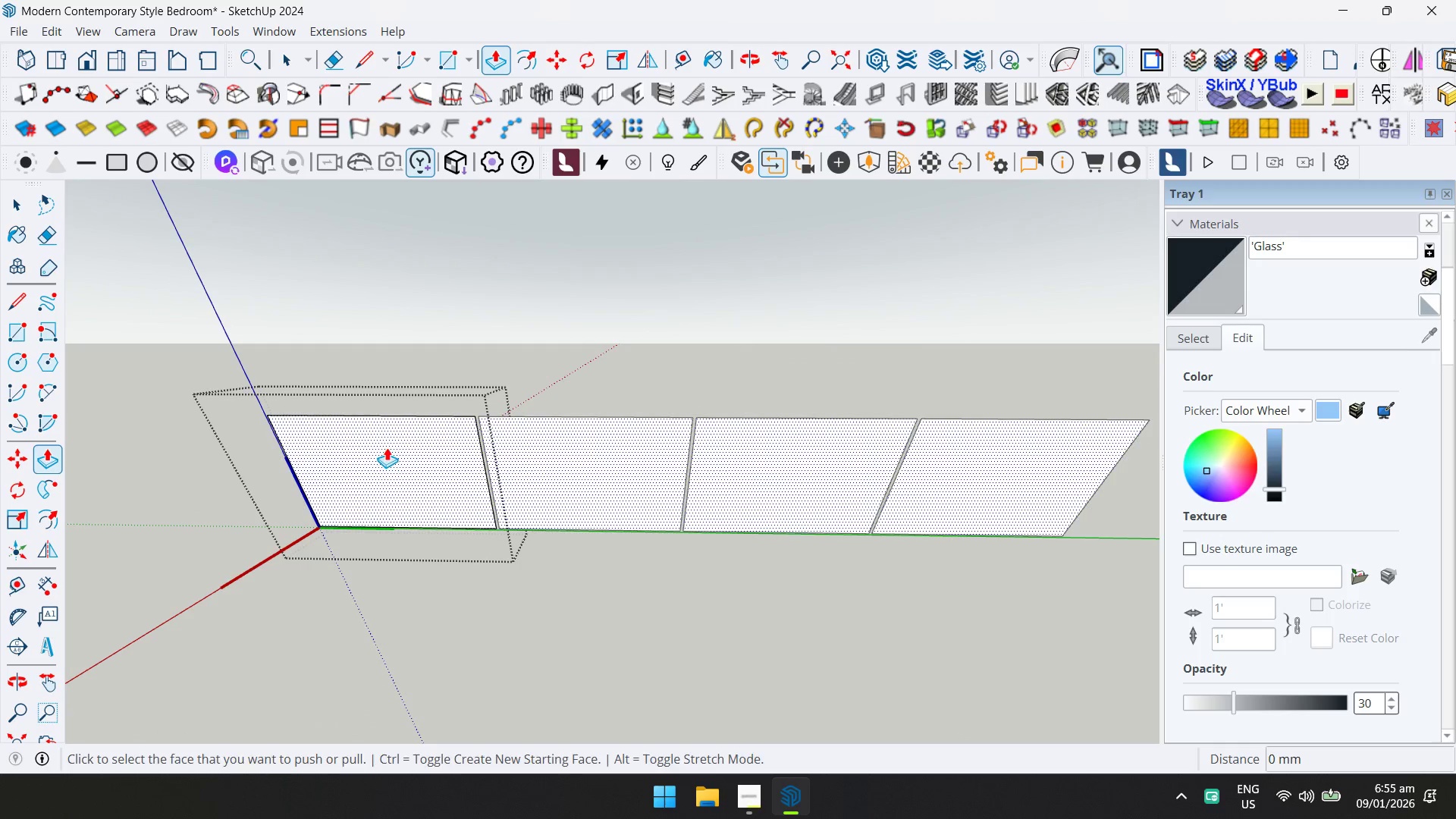 
left_click([388, 447])
 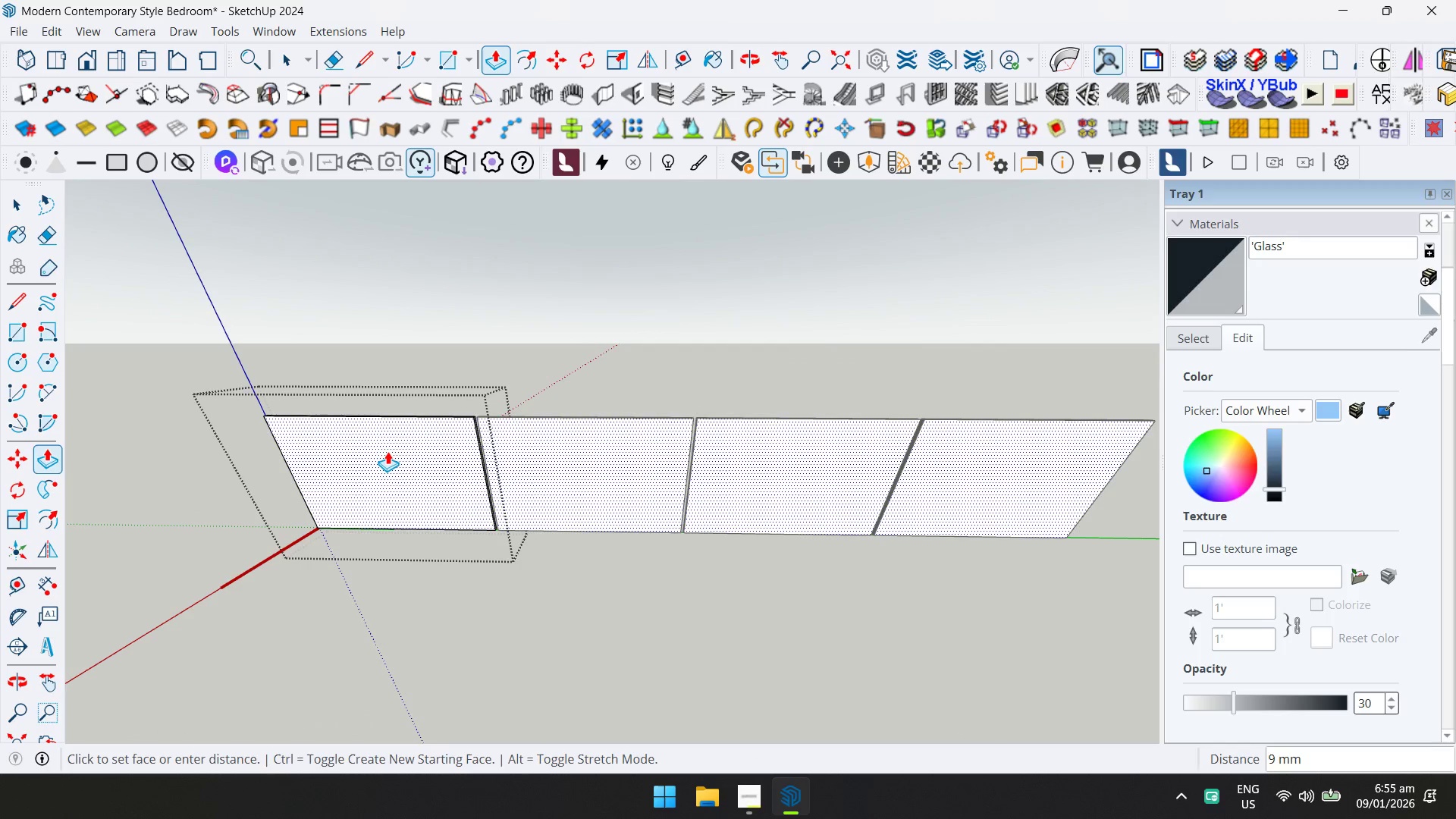 
scroll: coordinate [368, 455], scroll_direction: up, amount: 1.0
 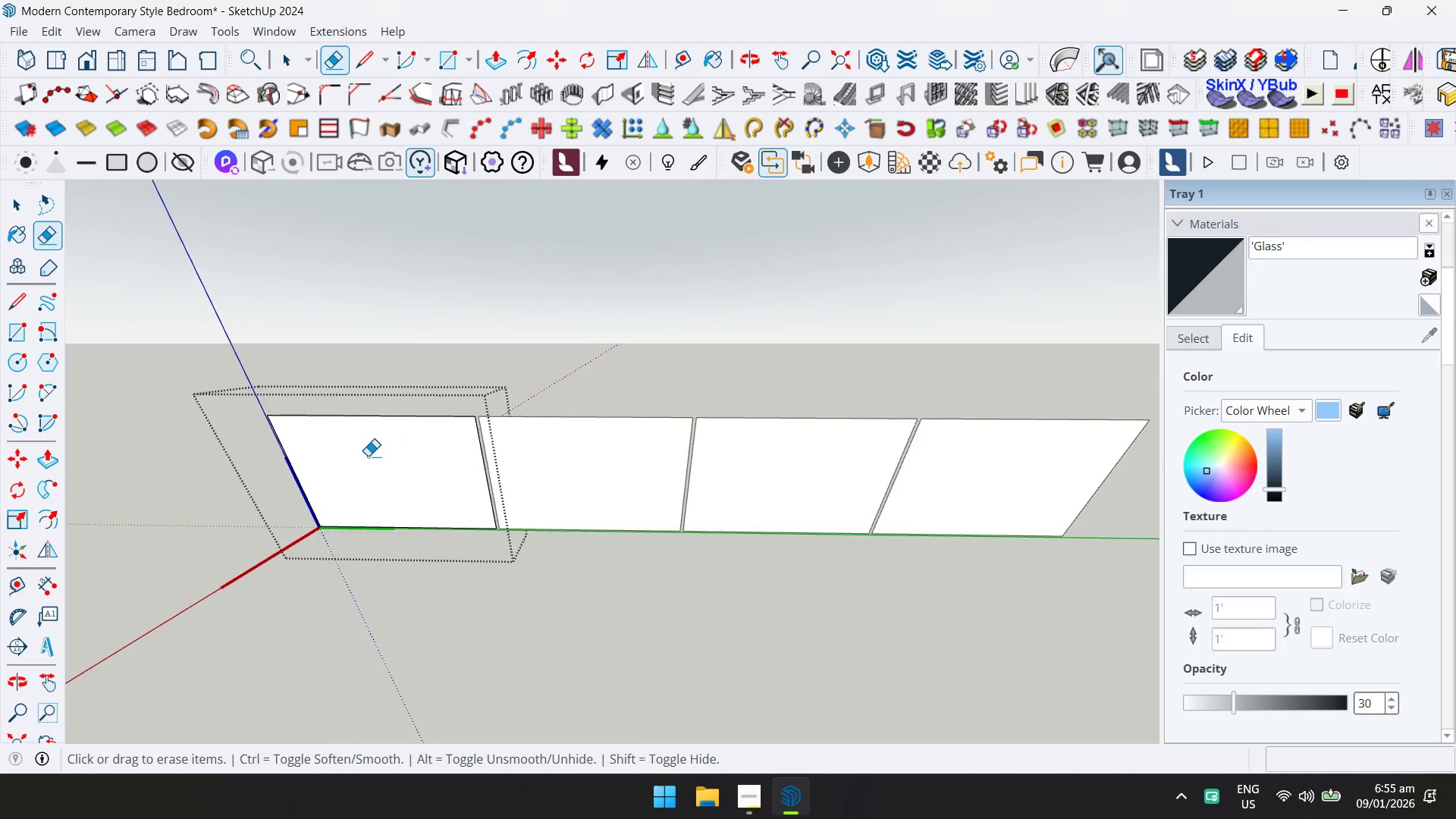 
type(255)
key(Backspace)
key(Backspace)
type(5)
 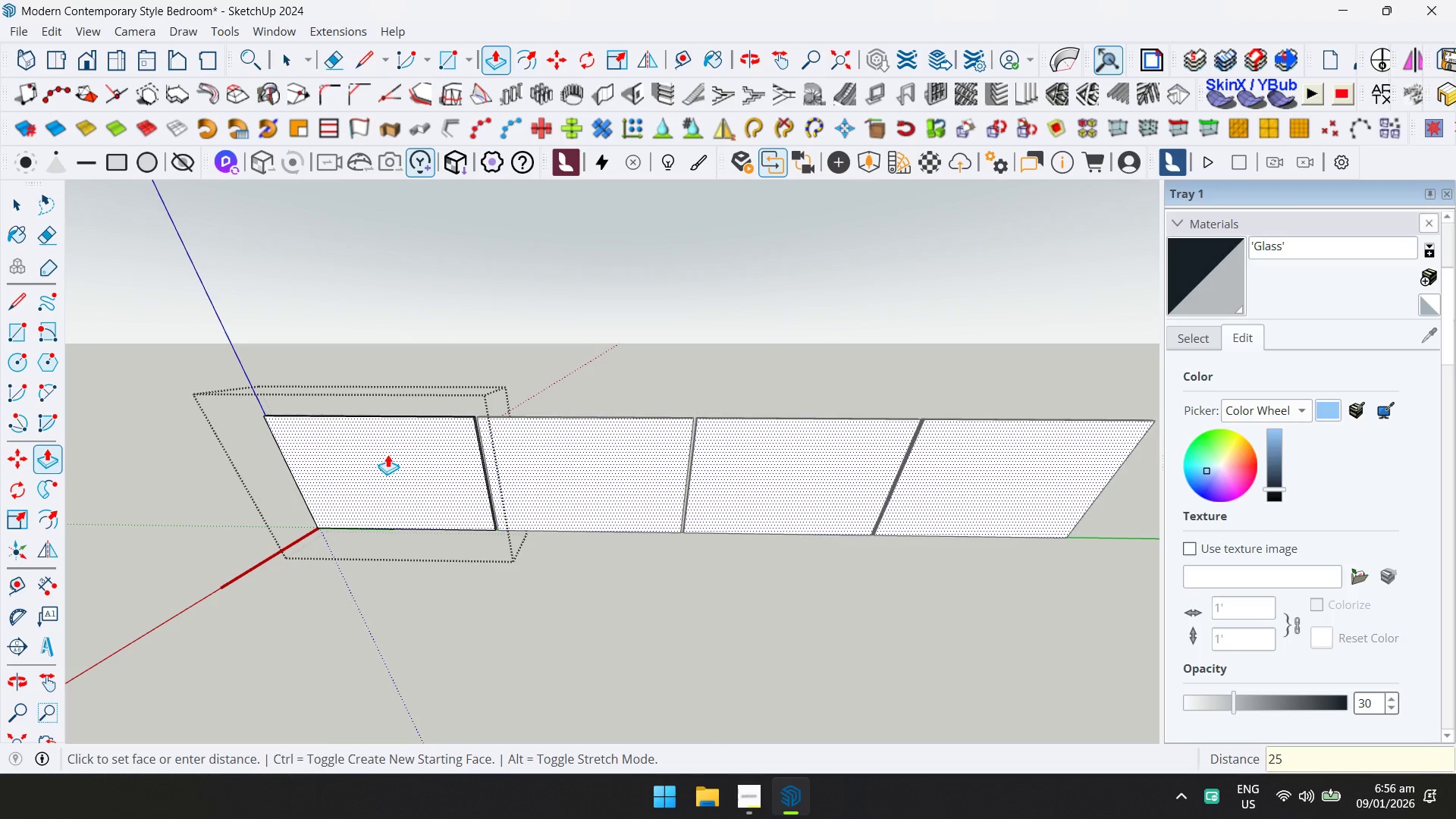 
key(Enter)
 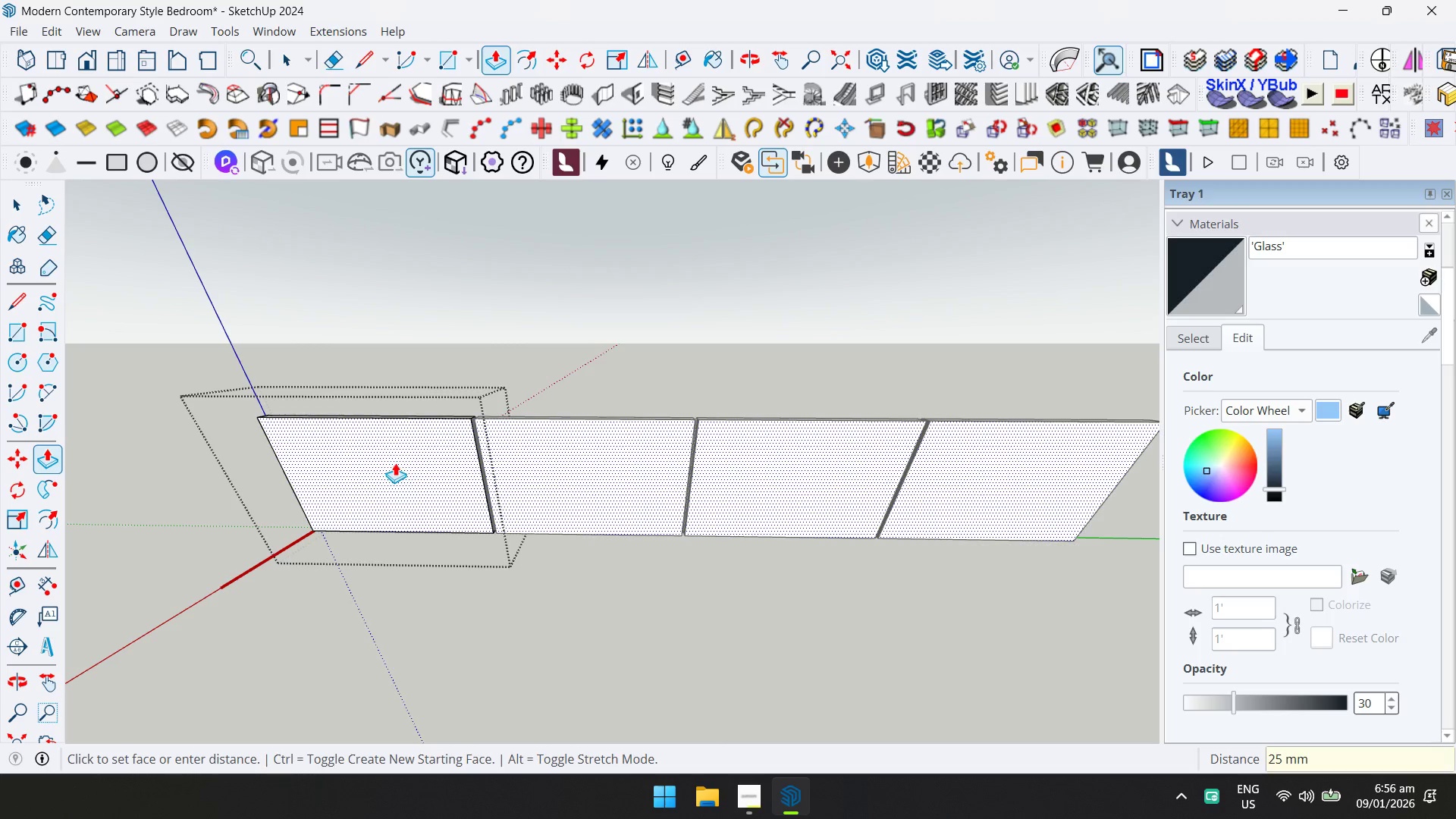 
key(D)
 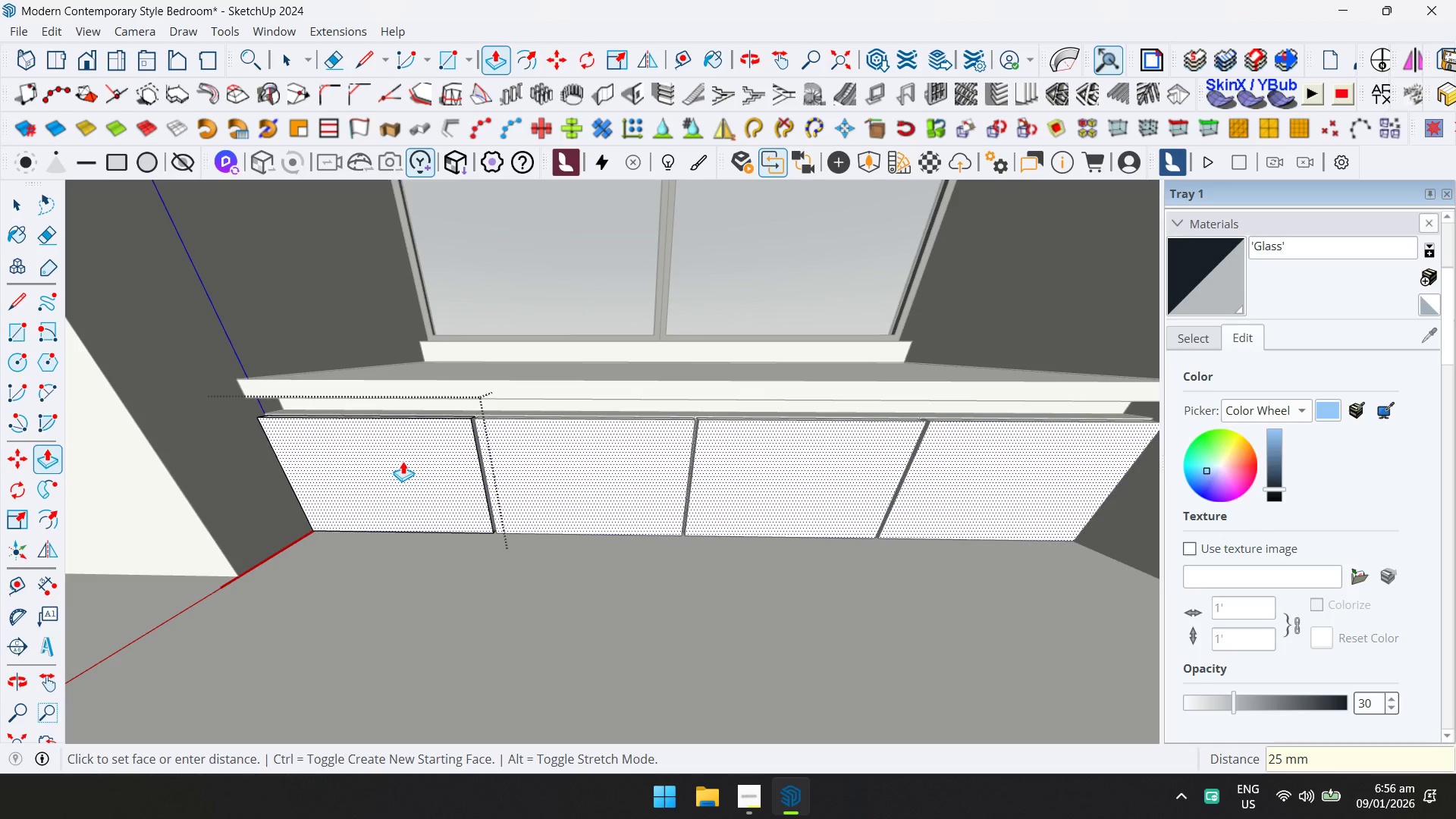 
scroll: coordinate [422, 457], scroll_direction: down, amount: 5.0
 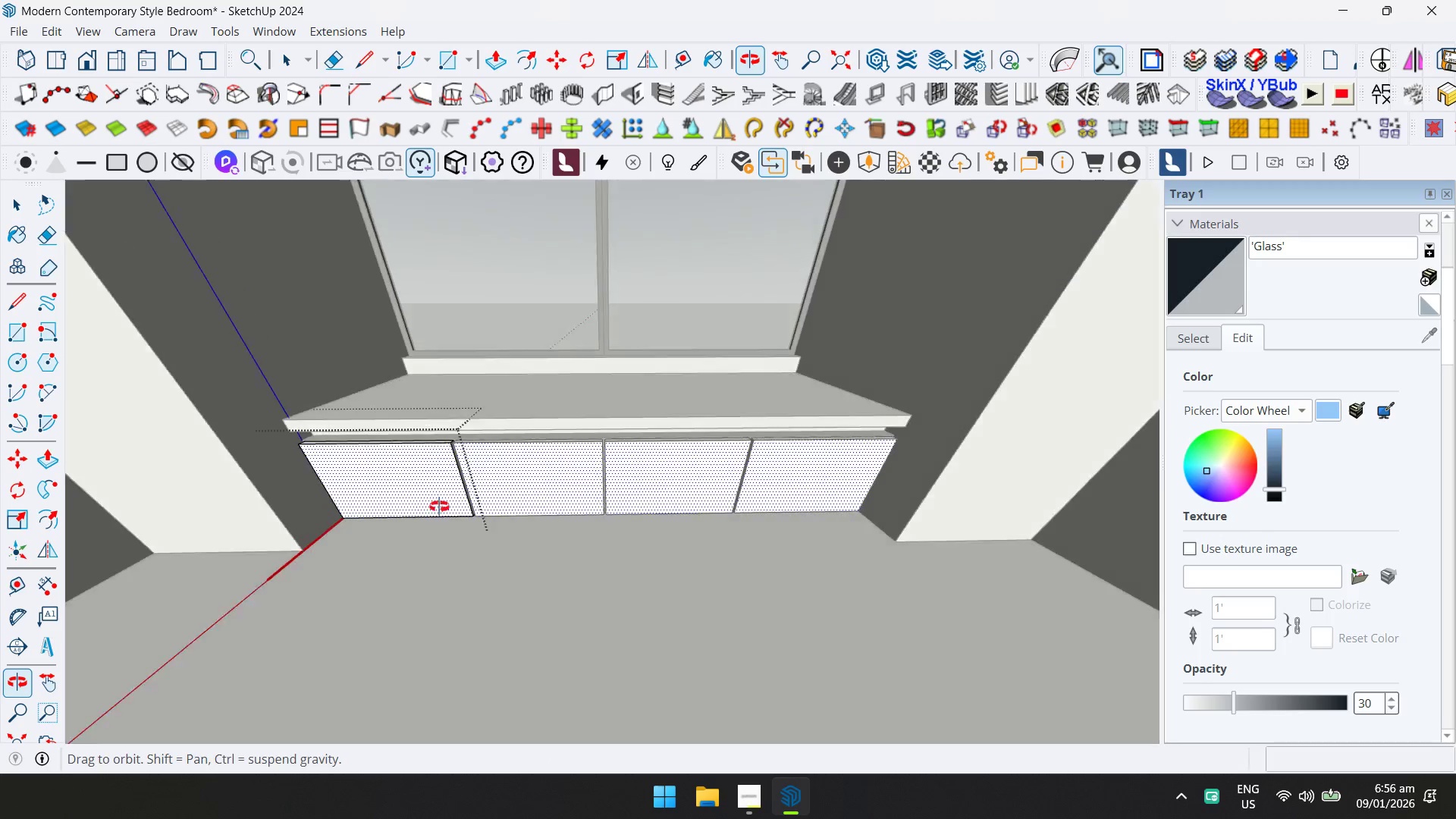 
key(D)
 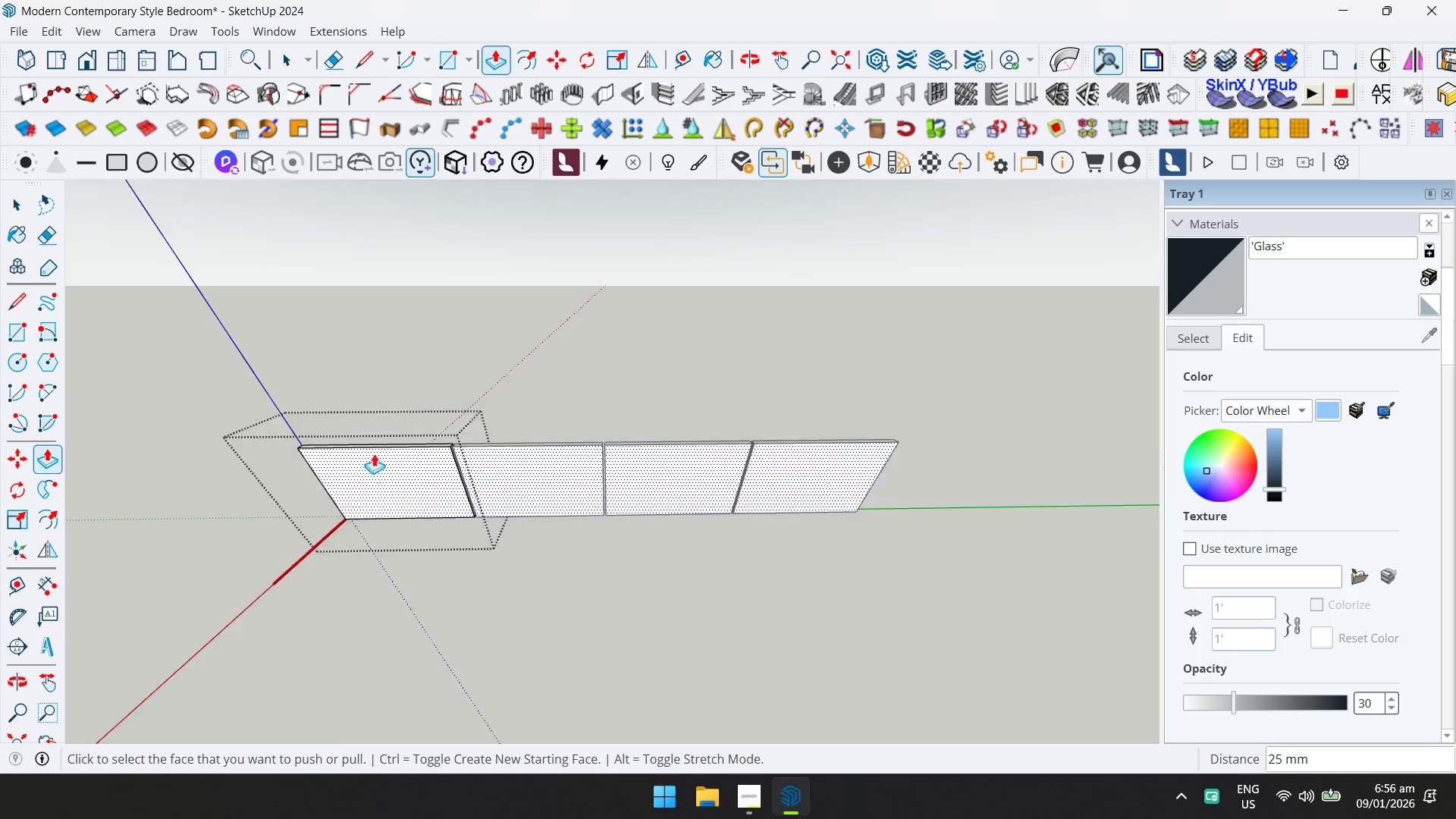 
scroll: coordinate [369, 450], scroll_direction: up, amount: 6.0
 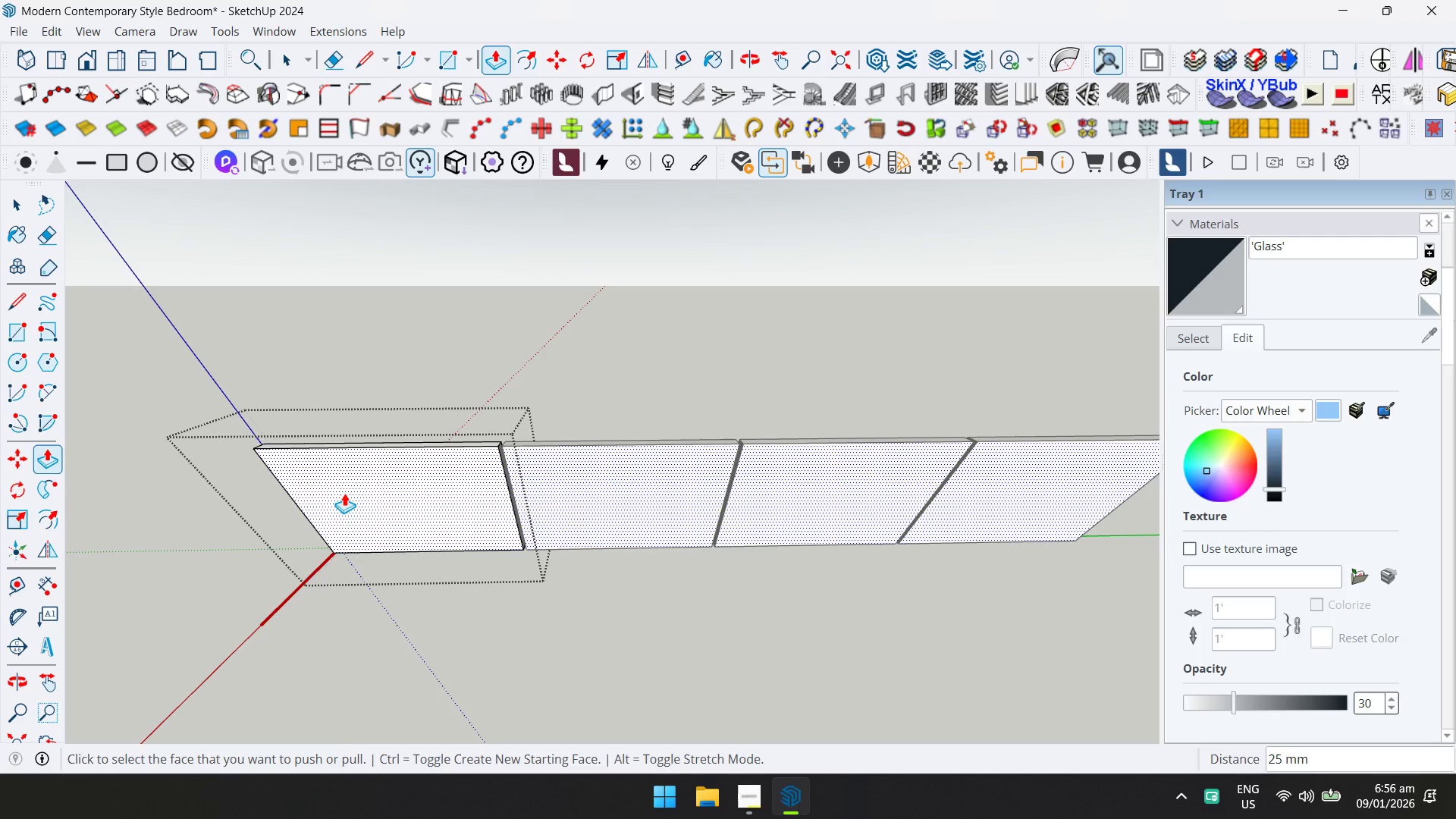 
type(t15)
 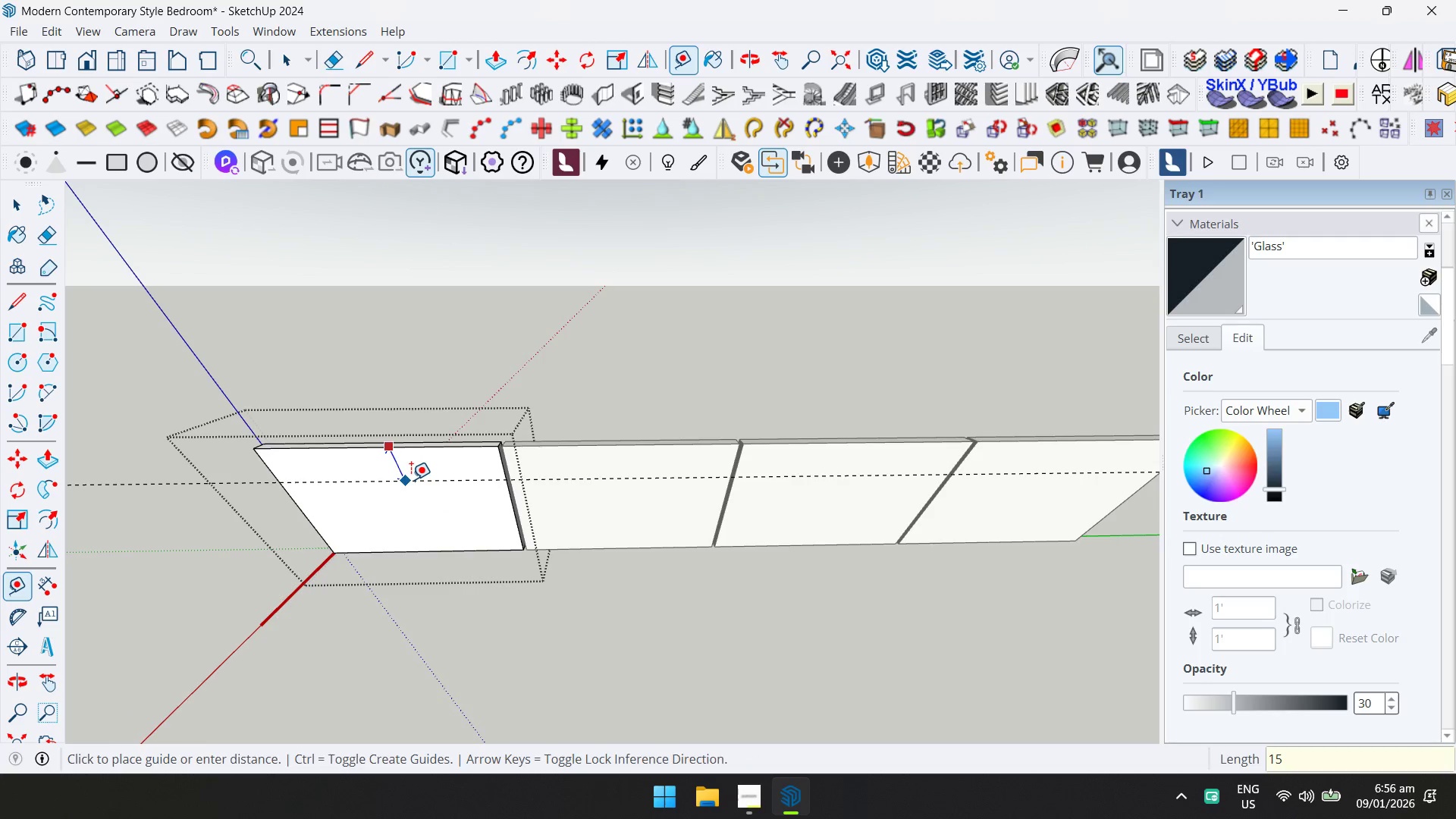 
key(Enter)
 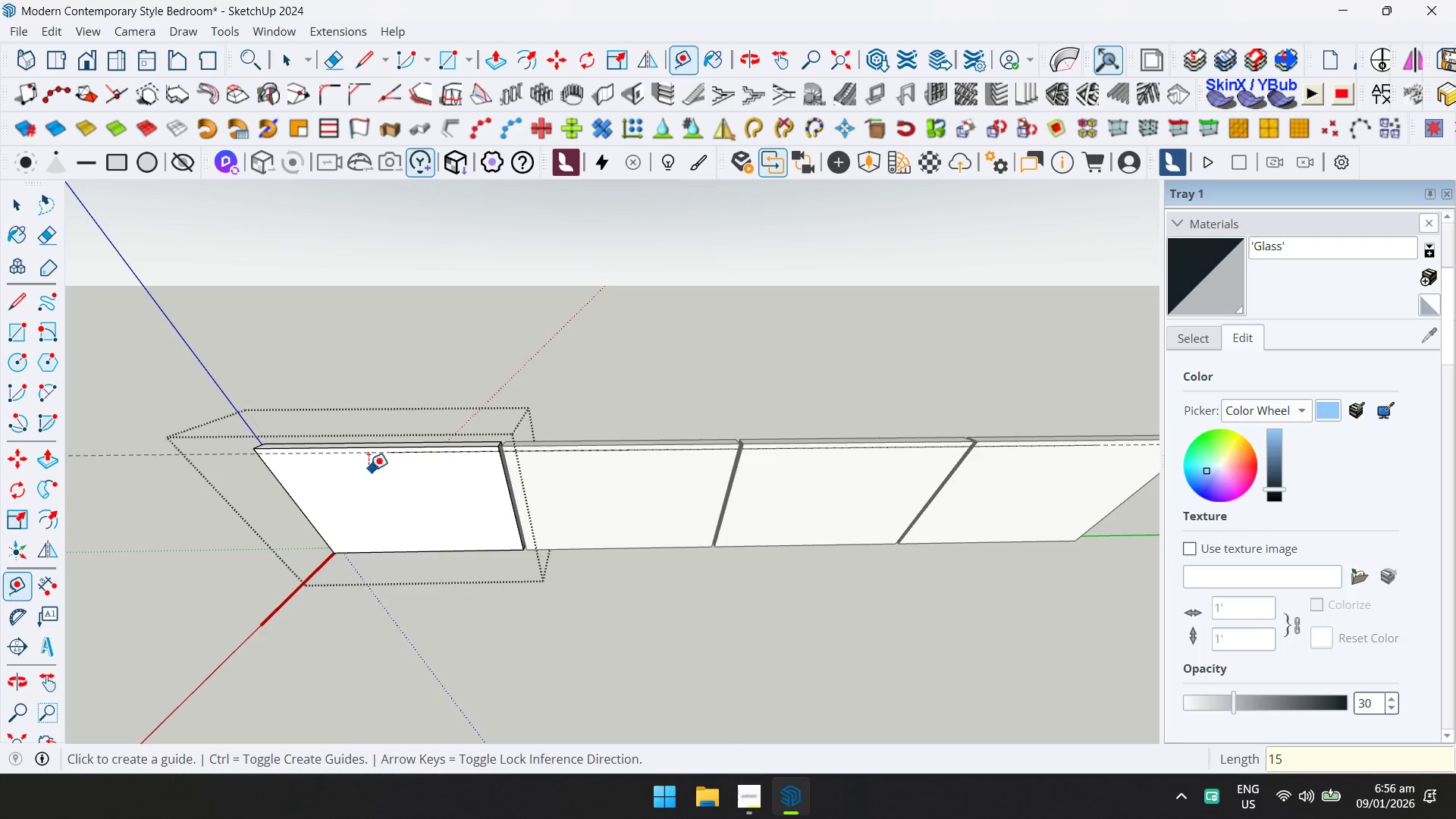 
scroll: coordinate [348, 471], scroll_direction: up, amount: 3.0
 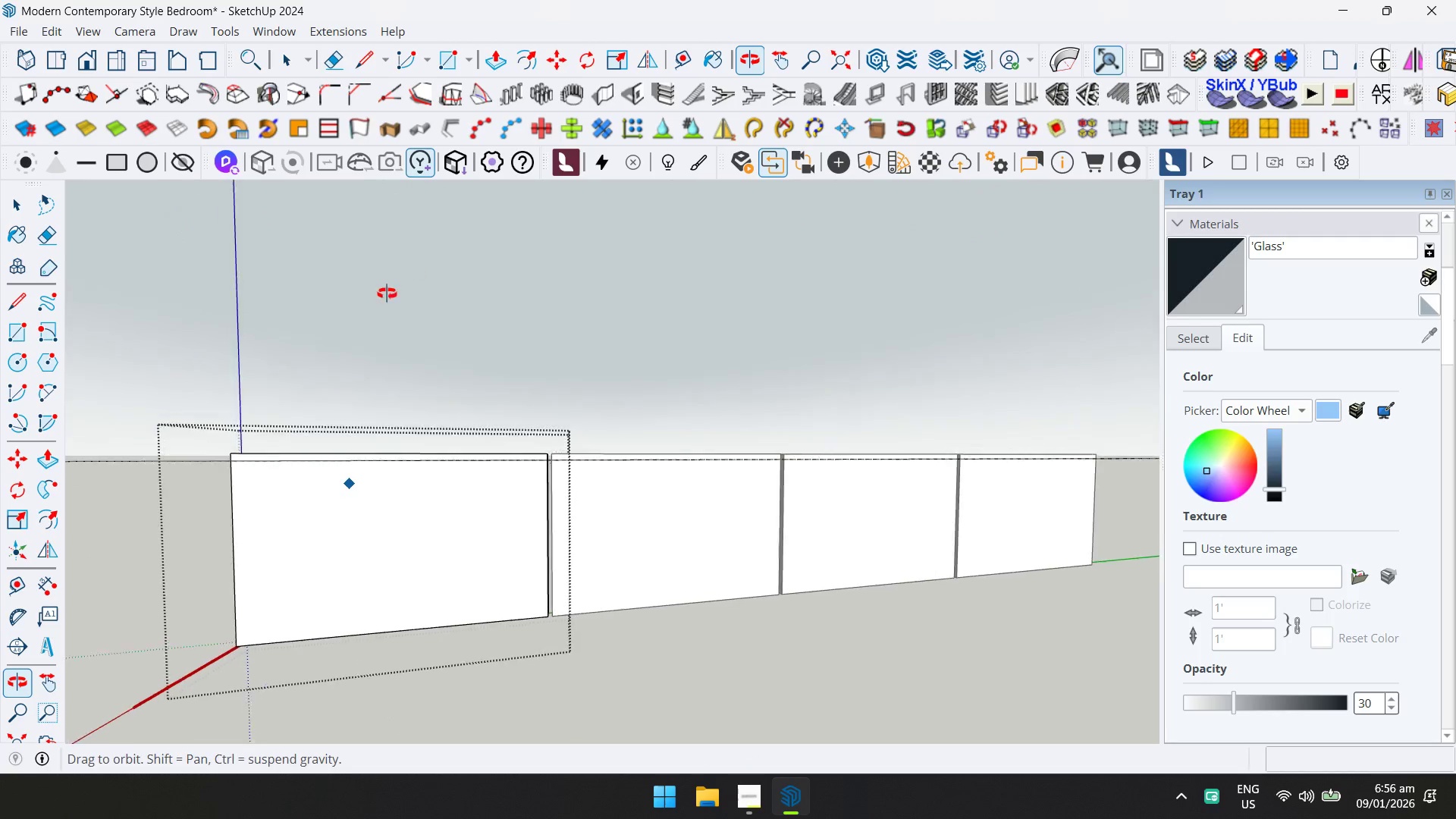 
hold_key(key=ShiftLeft, duration=0.44)
 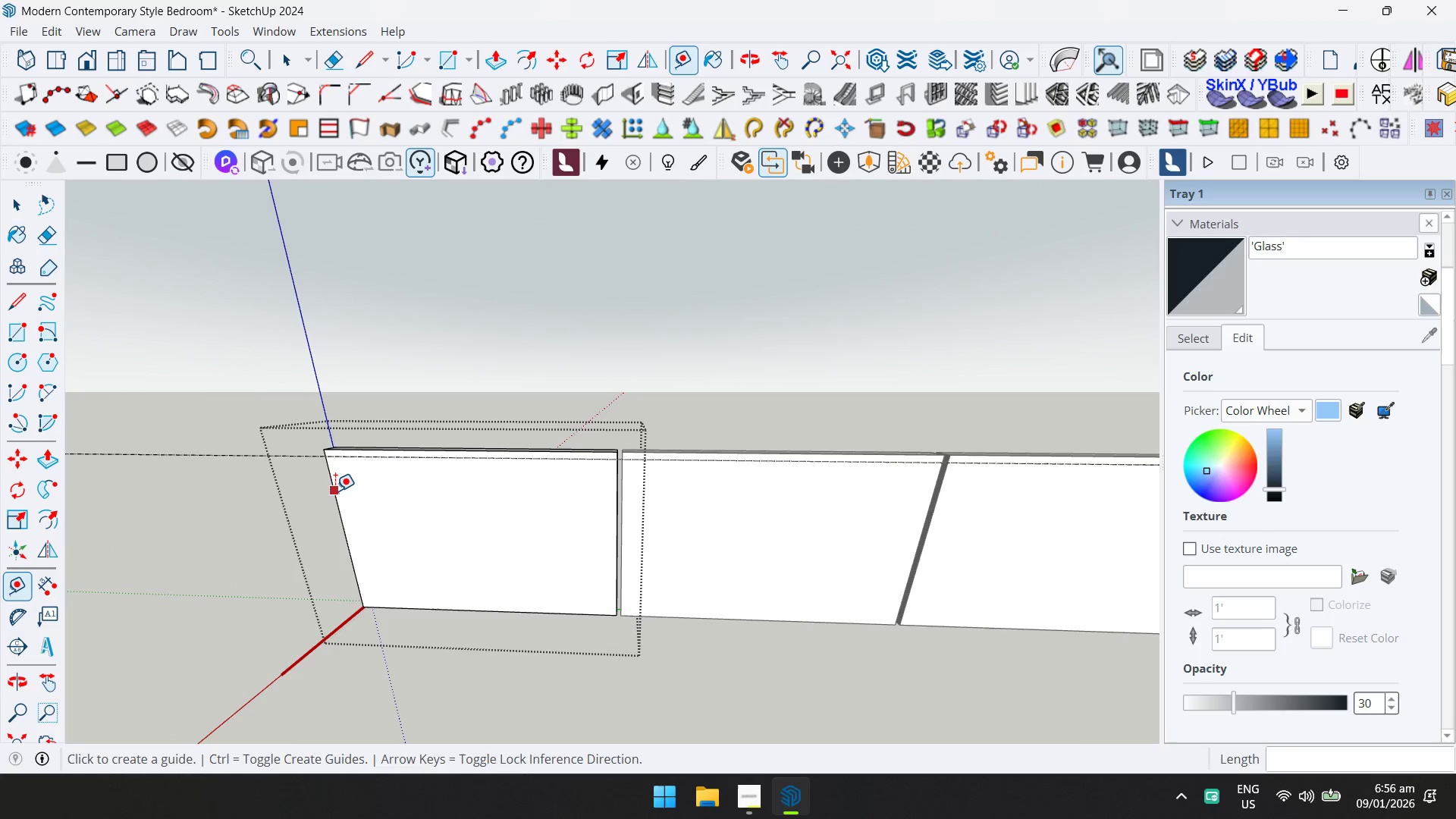 
left_click([335, 491])
 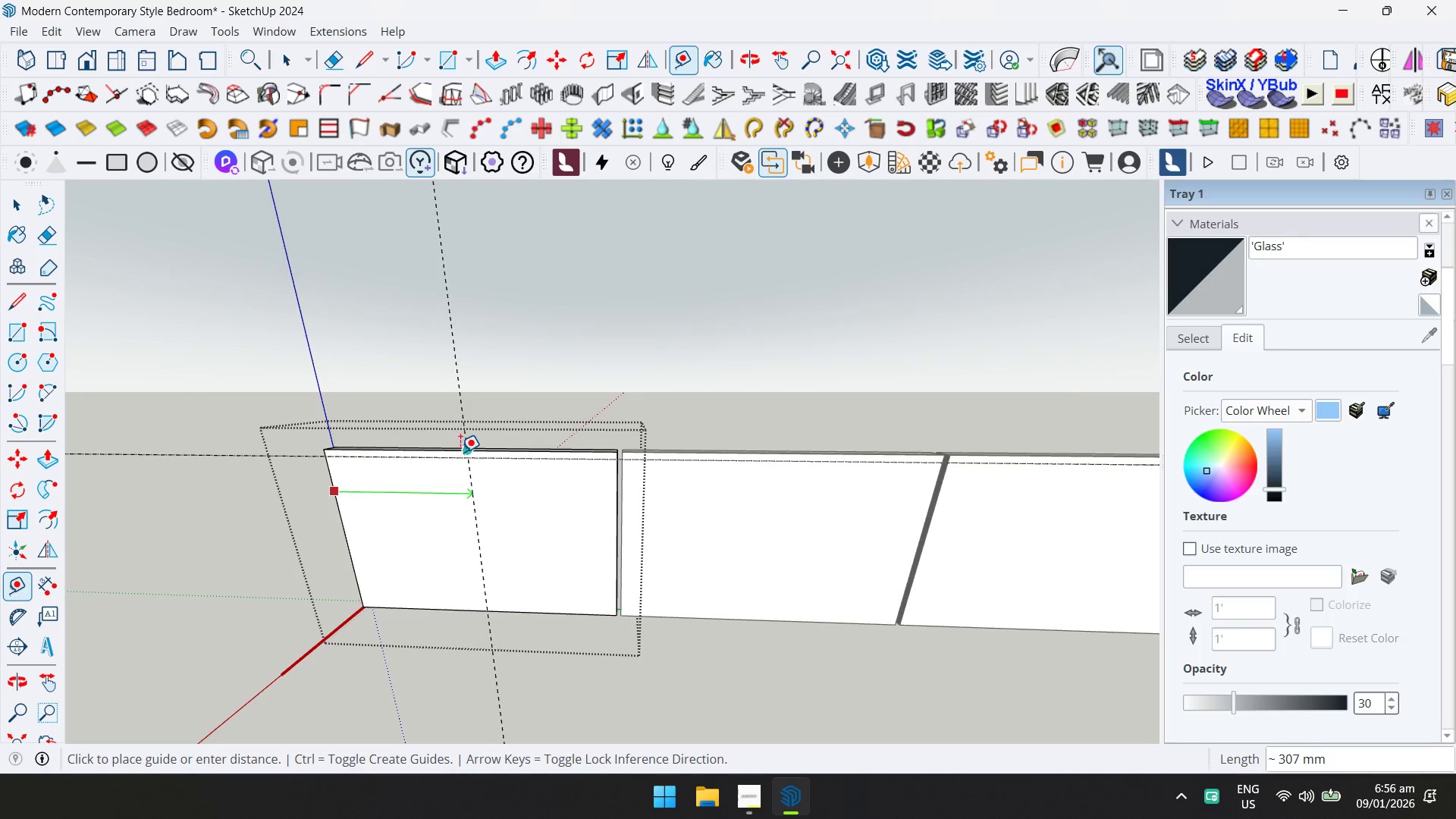 
left_click([469, 452])
 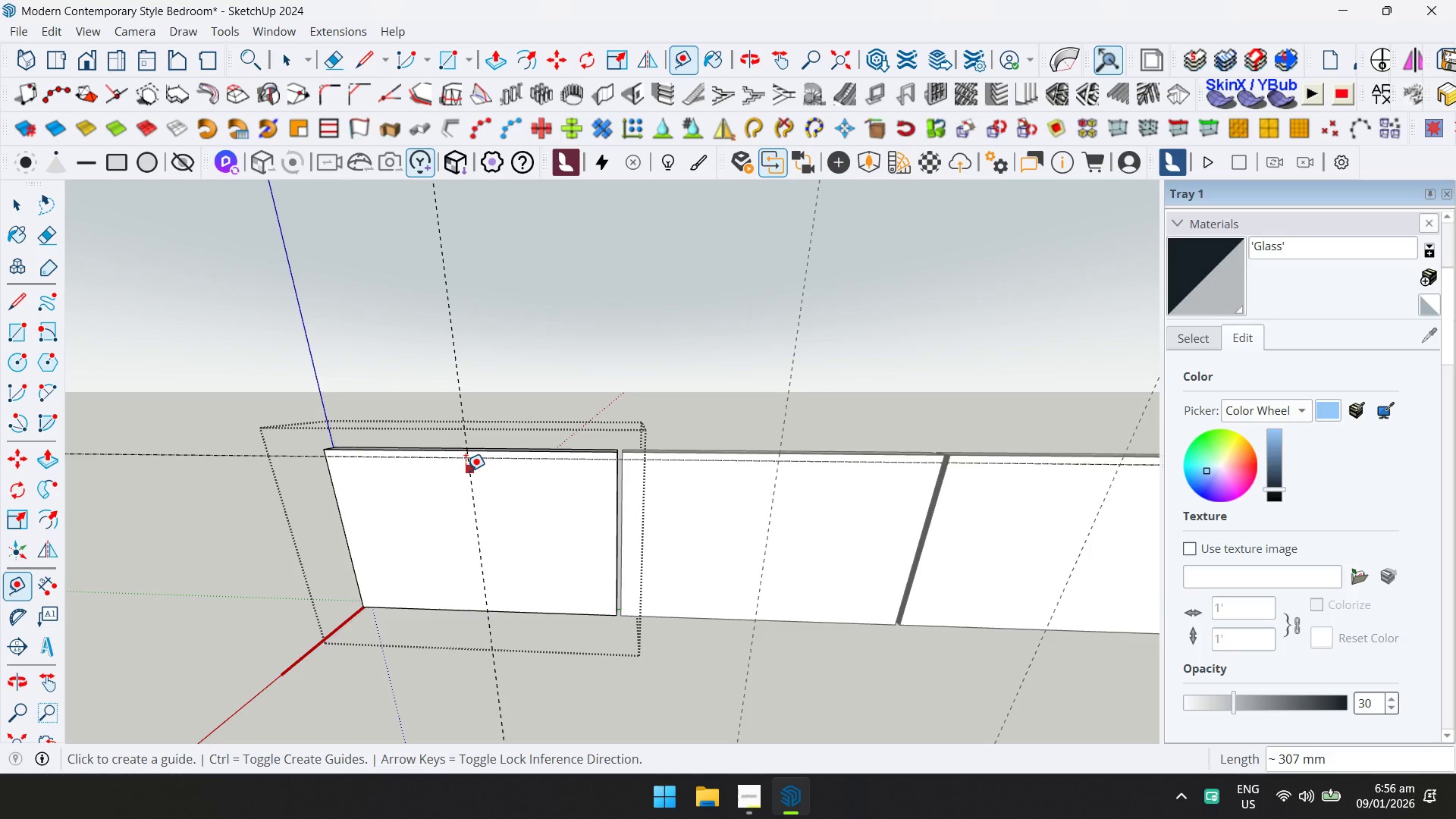 
key(L)
 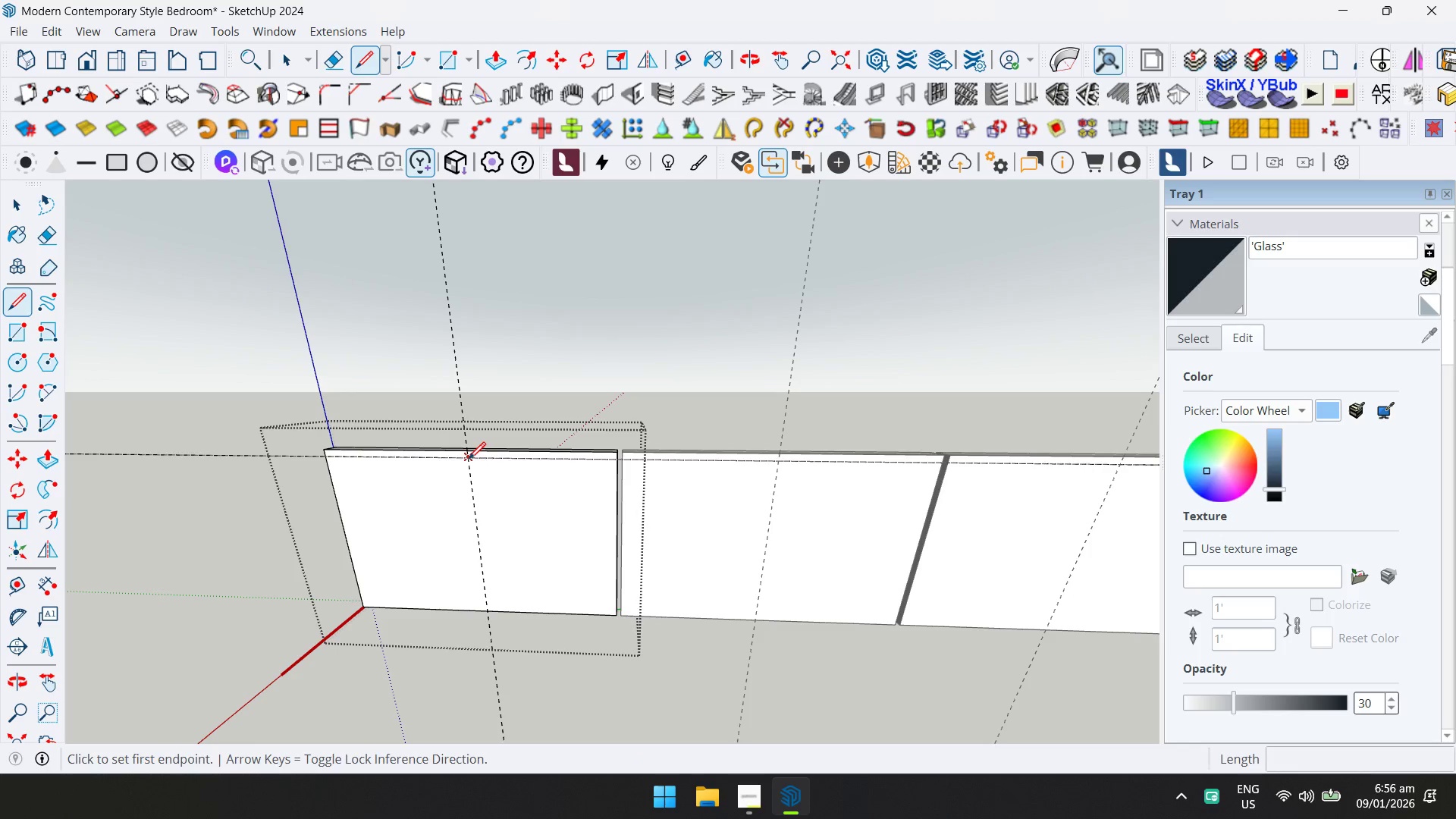 
left_click_drag(start_coordinate=[469, 459], to_coordinate=[465, 458])
 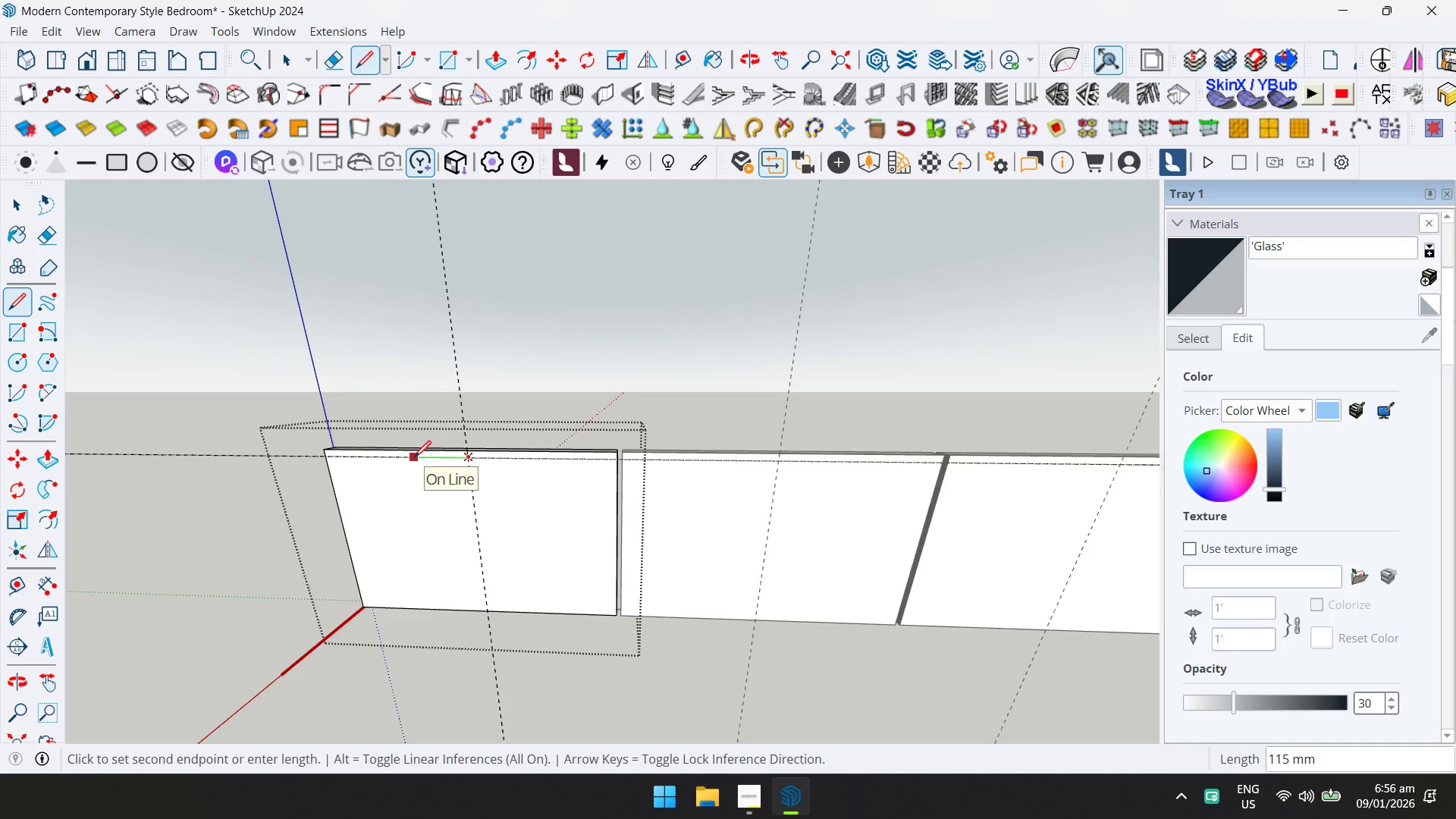 
type(10)
 